 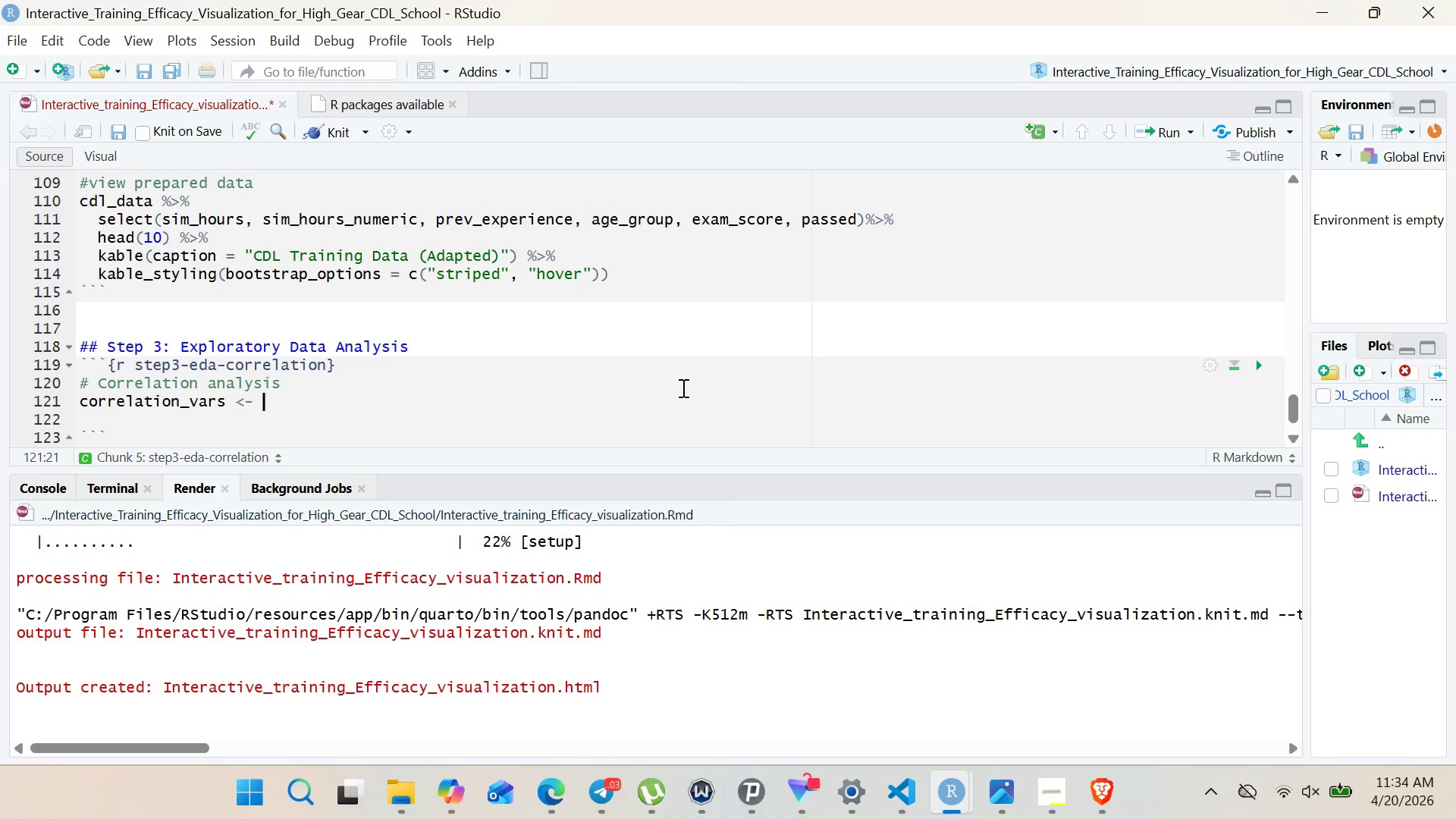 
type(c9"si)
 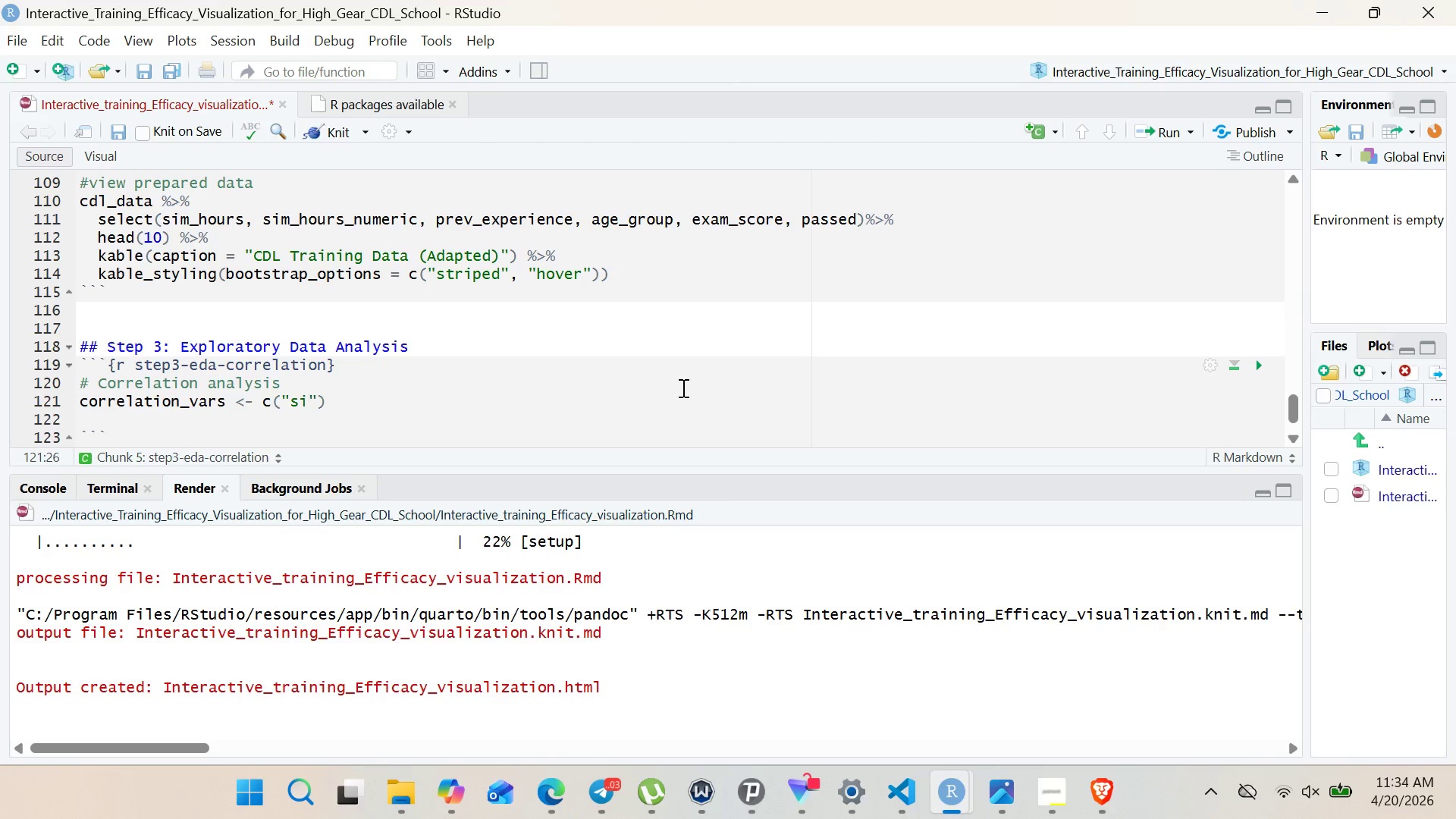 
wait(6.48)
 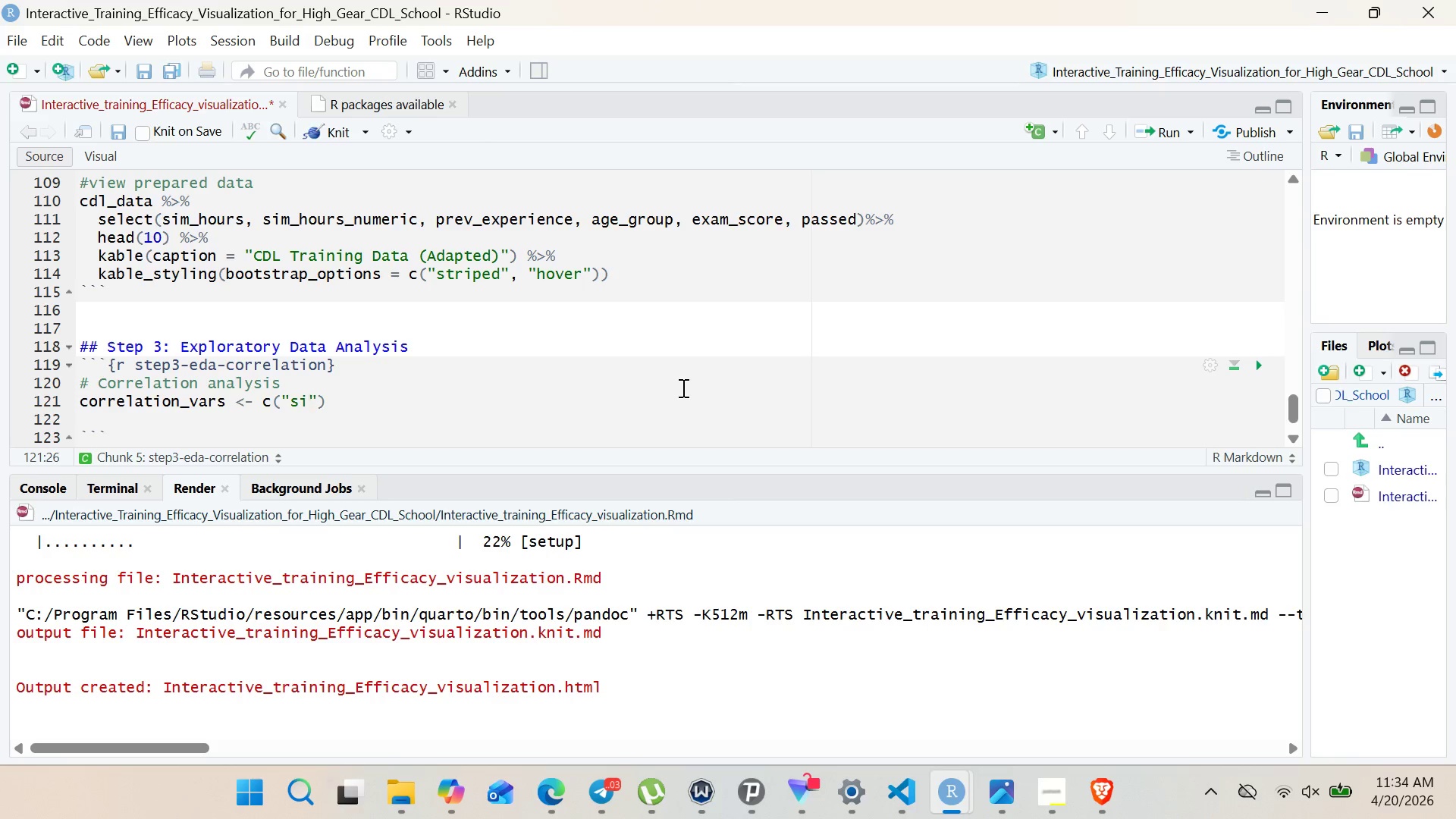 
double_click([301, 236])
 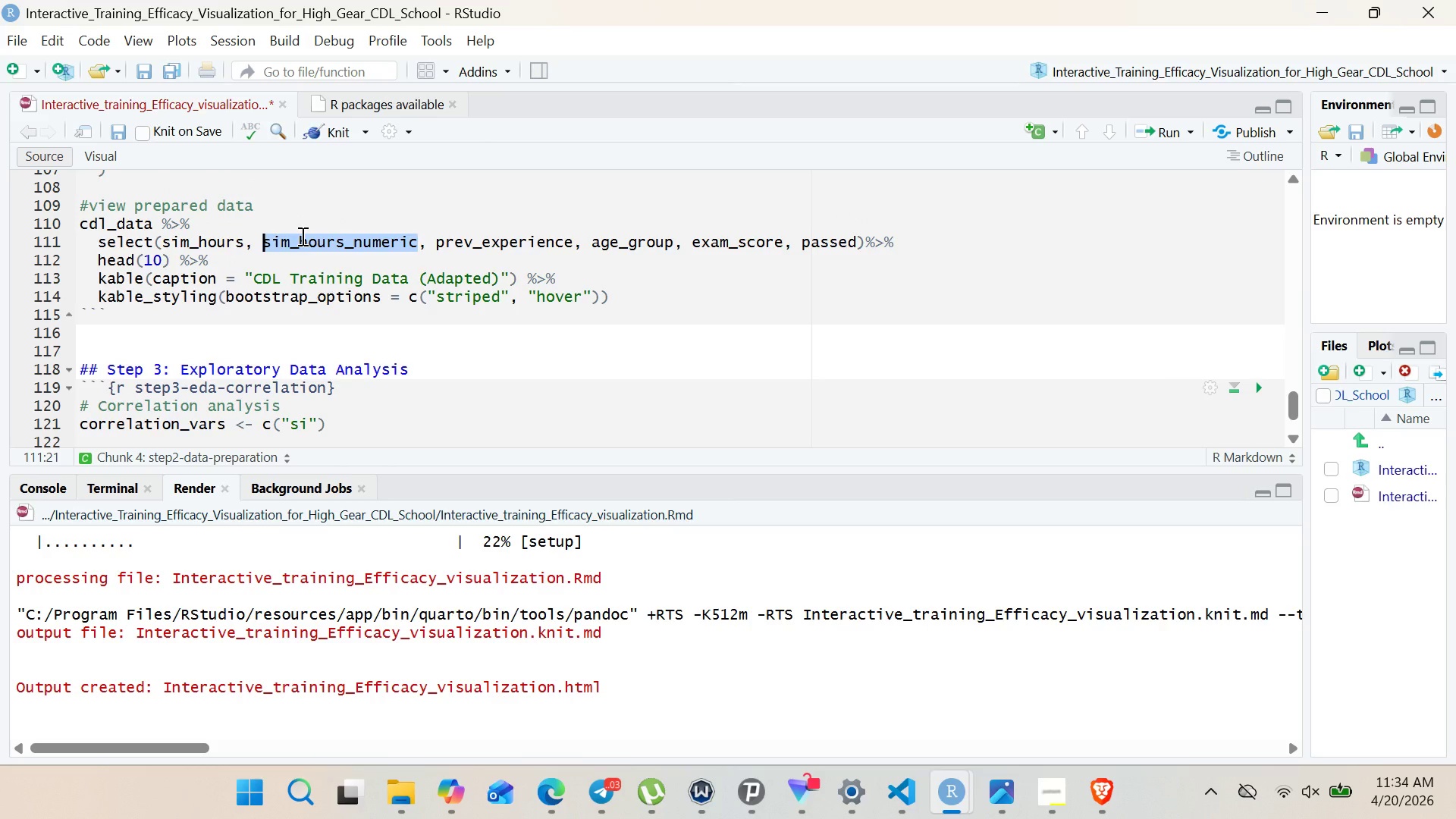 
key(Control+C)
 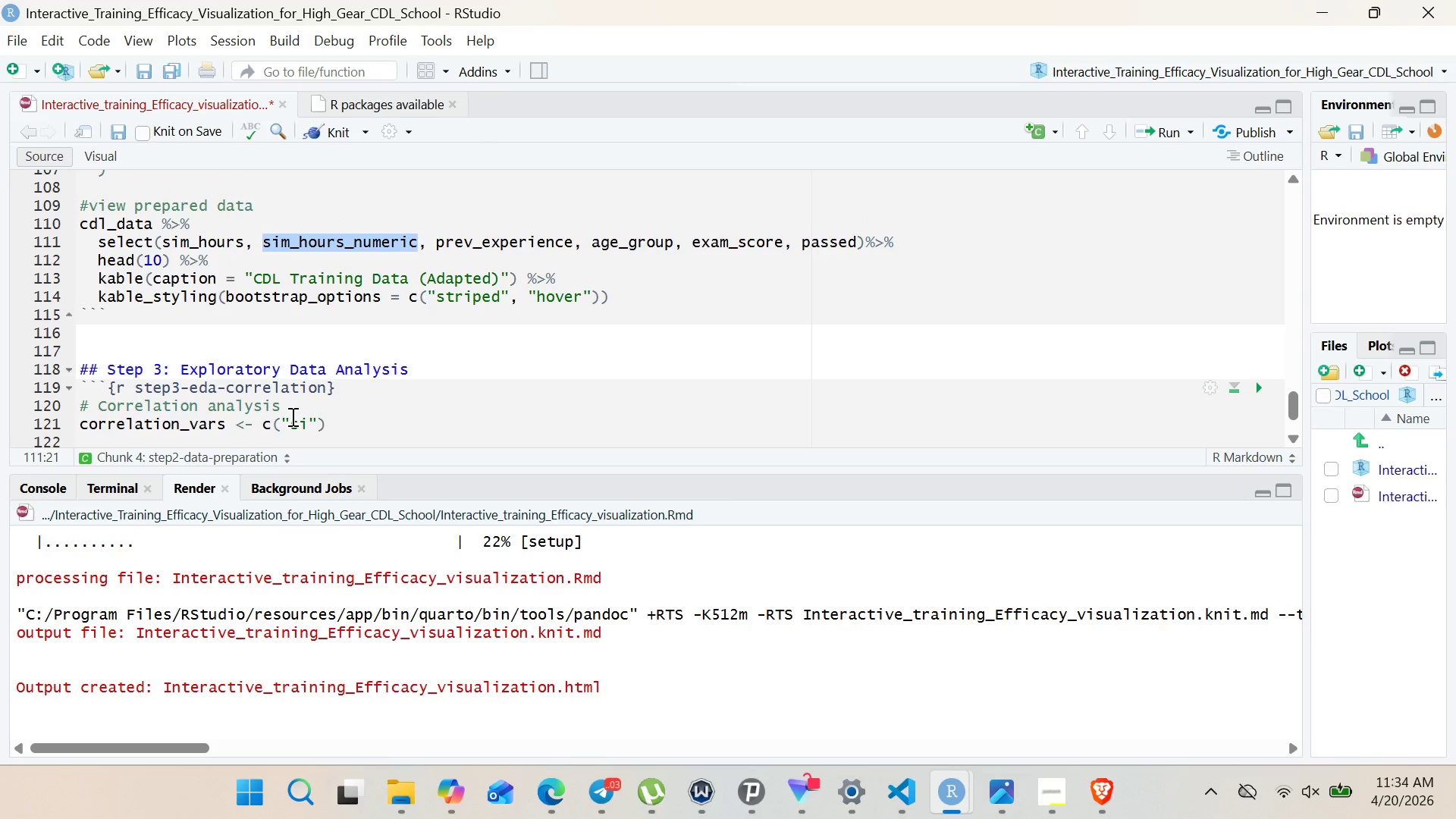 
double_click([291, 416])
 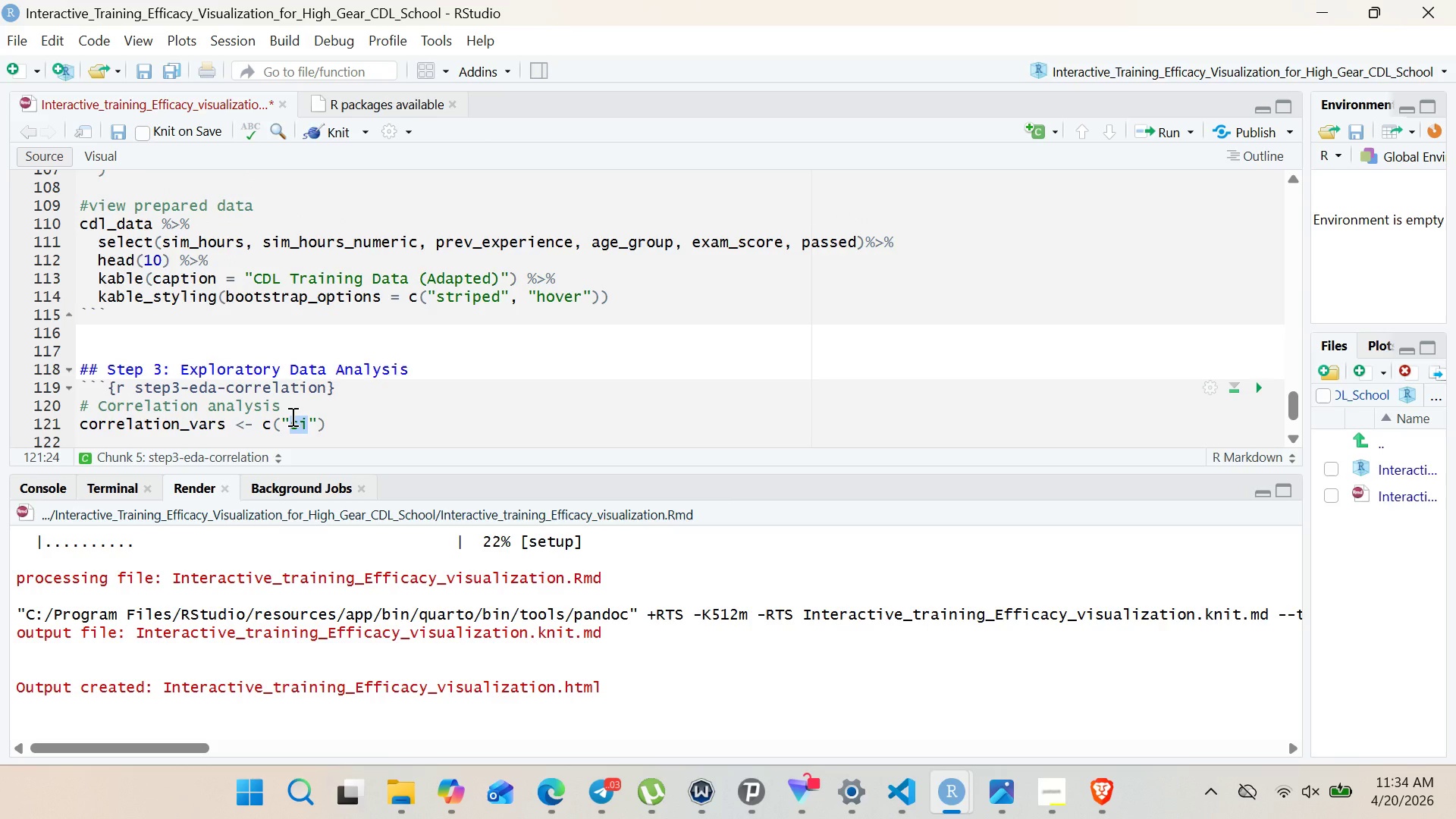 
key(Control+V)
 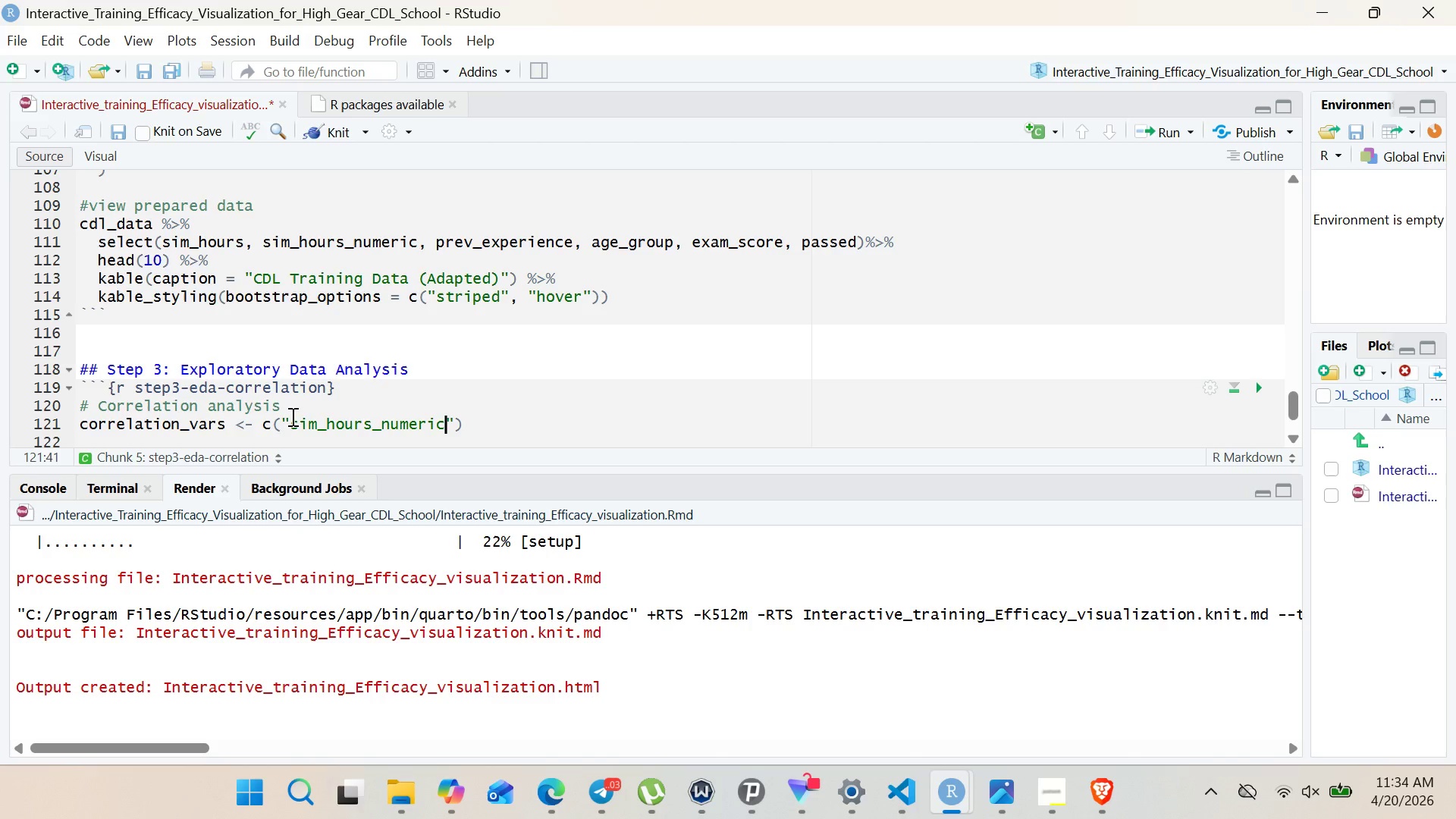 
key(ArrowRight)
 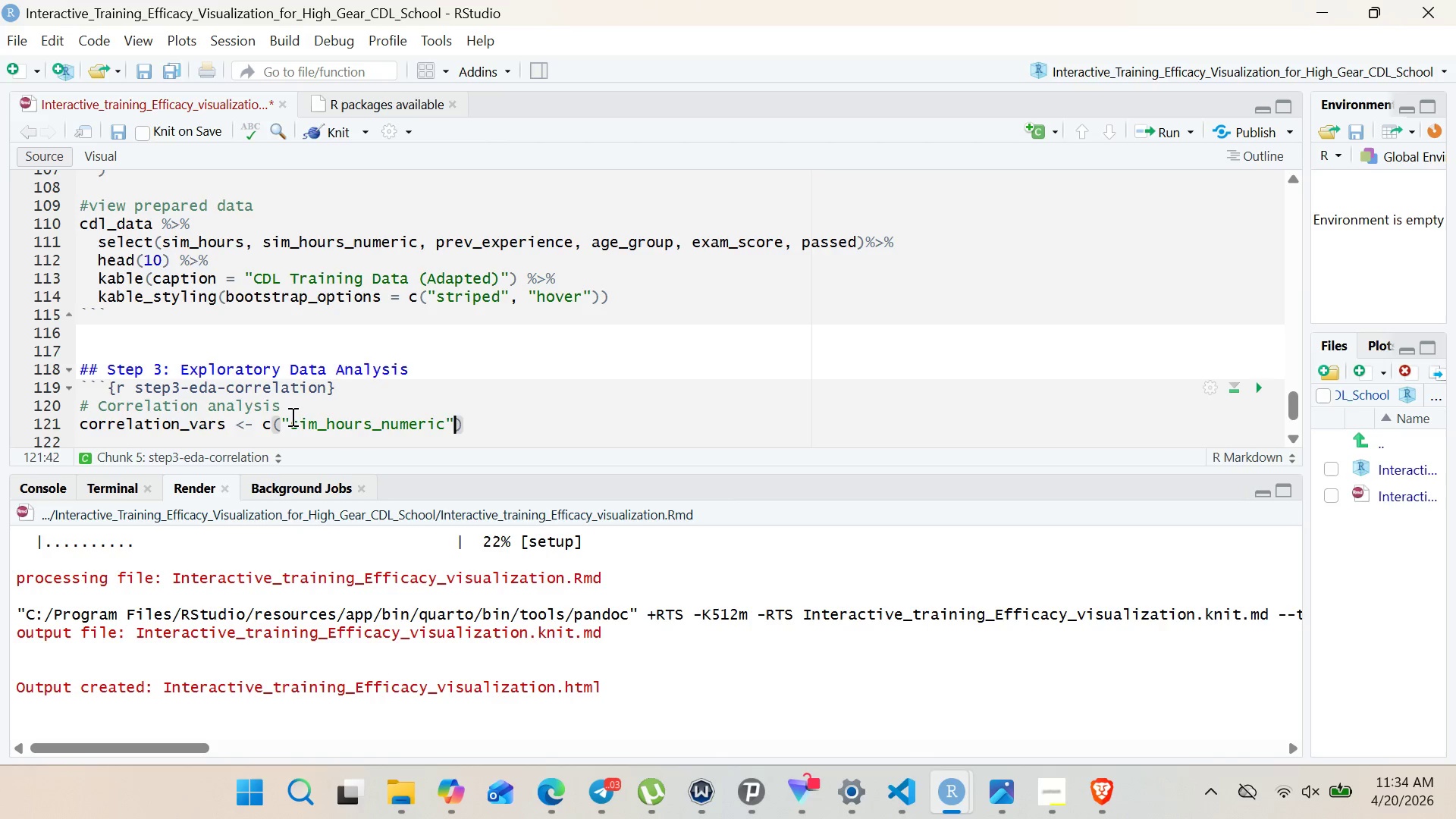 
type(, 'failures)
 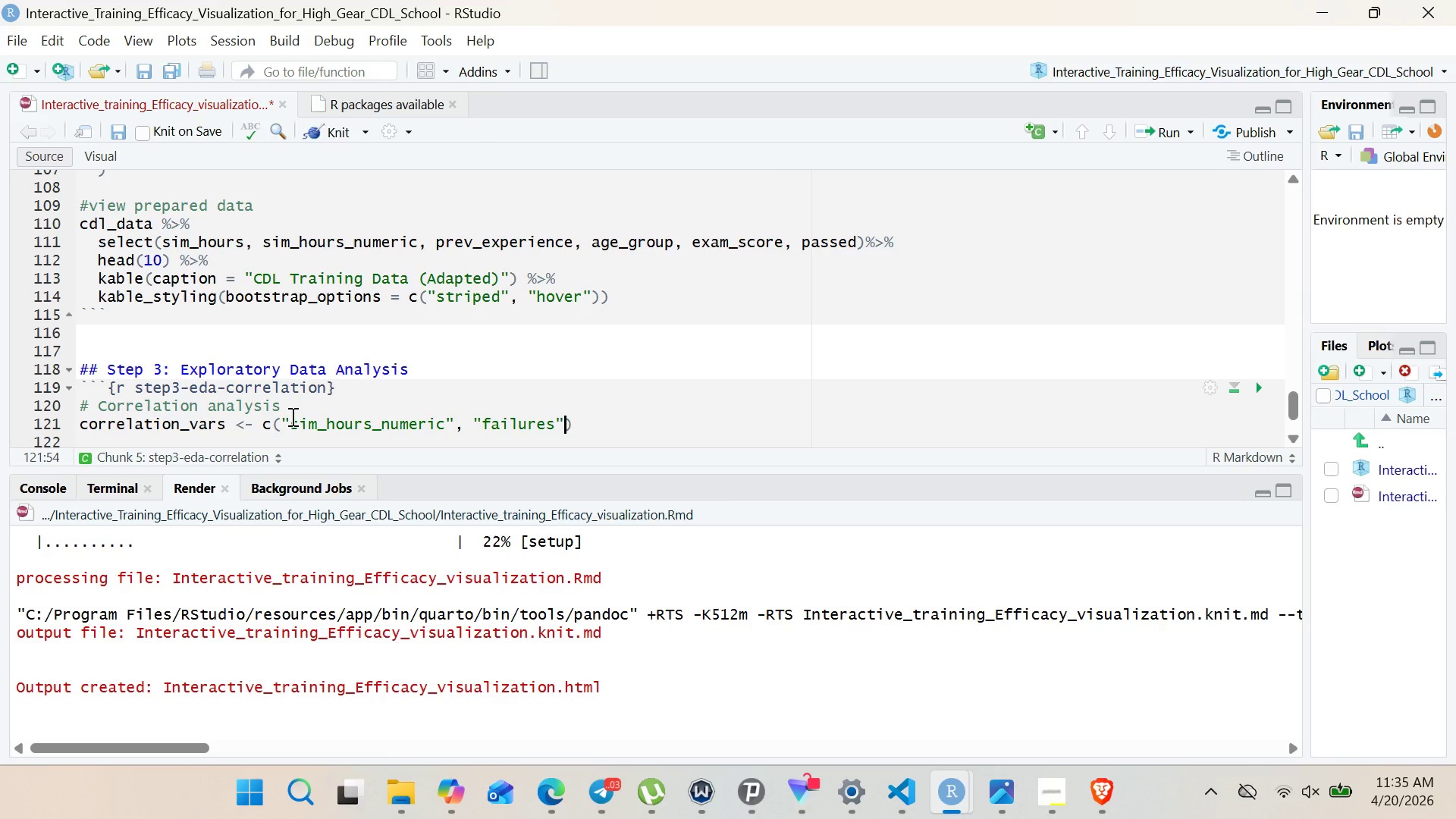 
 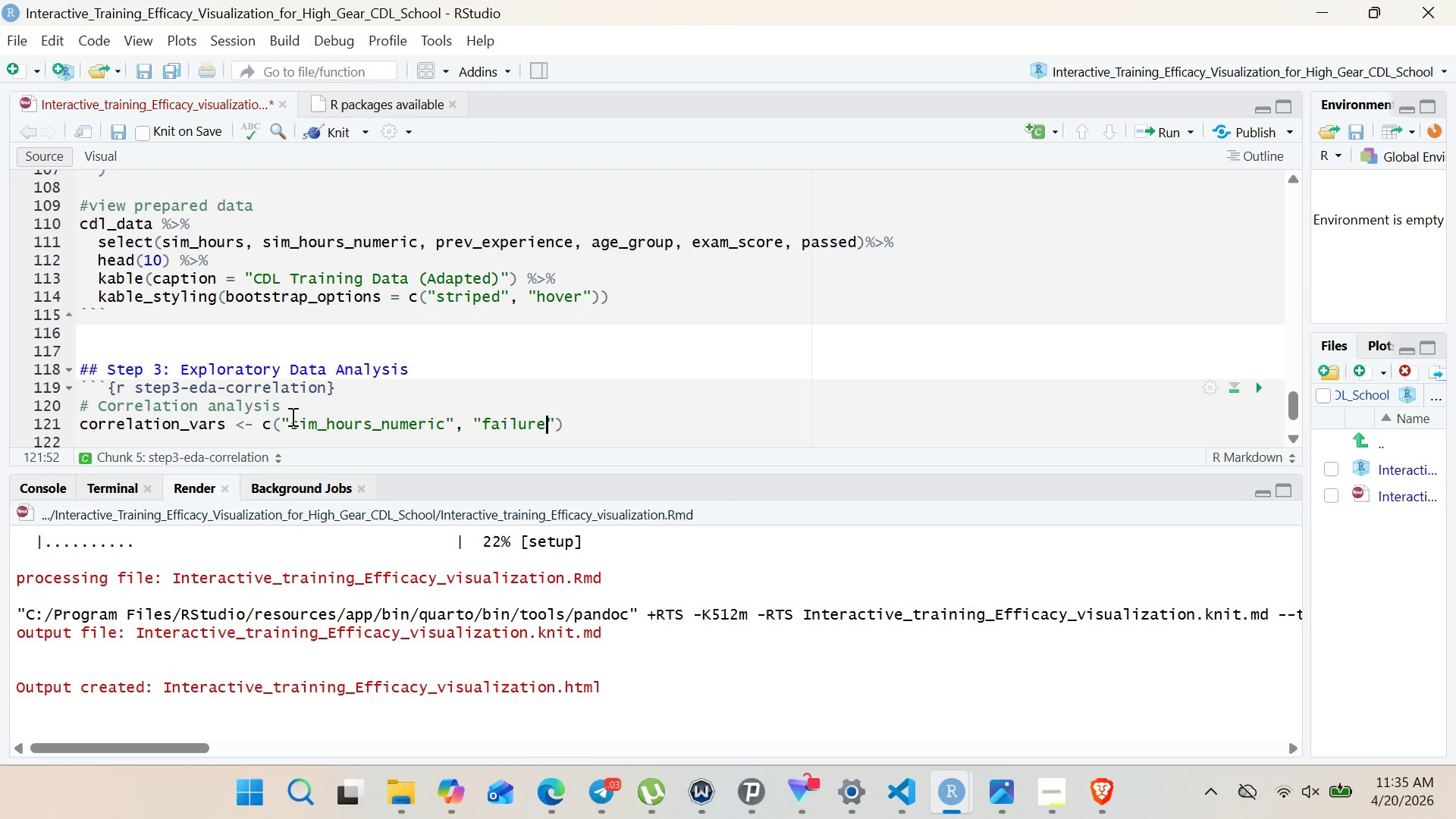 
key(ArrowRight)
 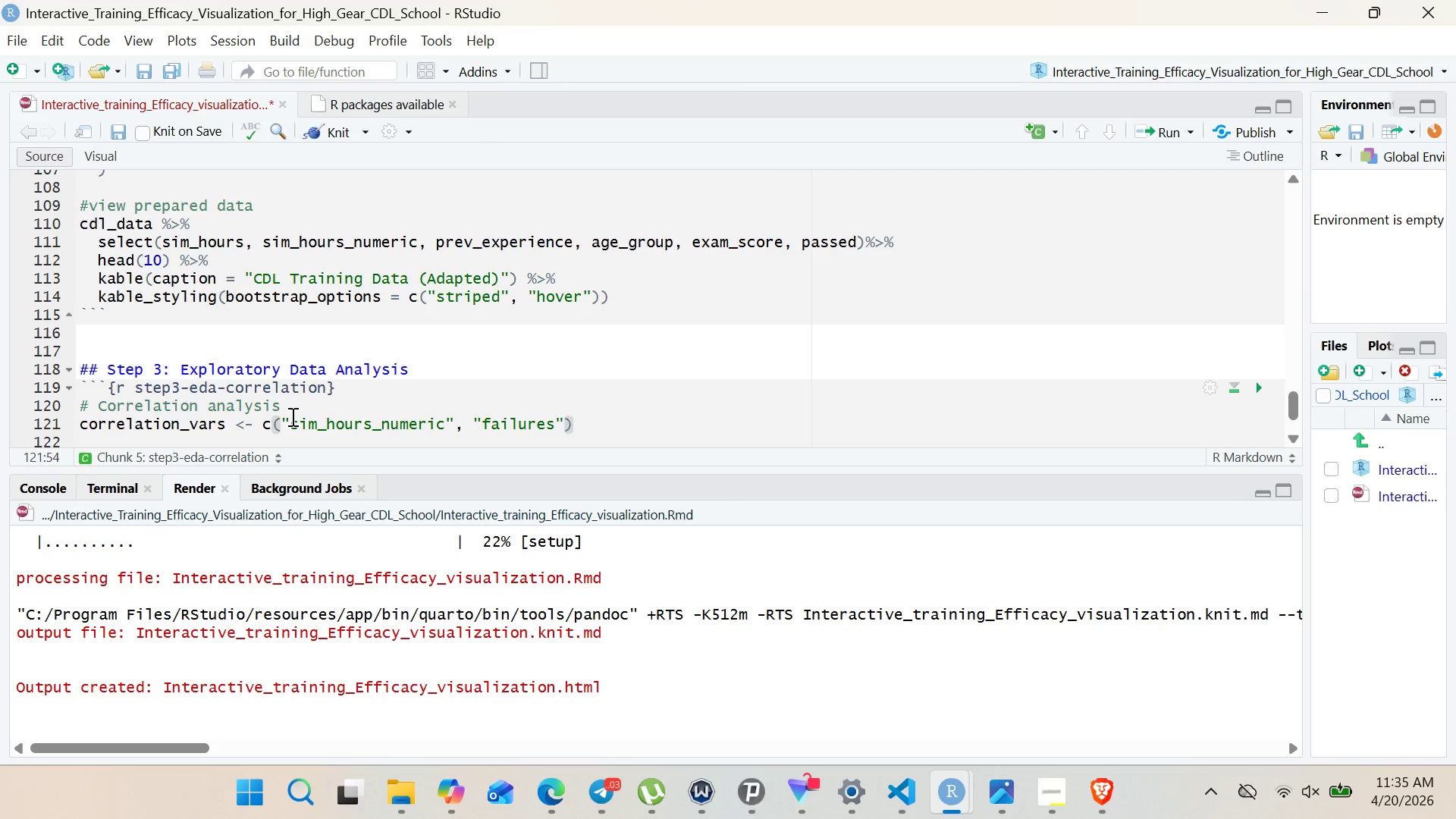 
type(, "AGE)
 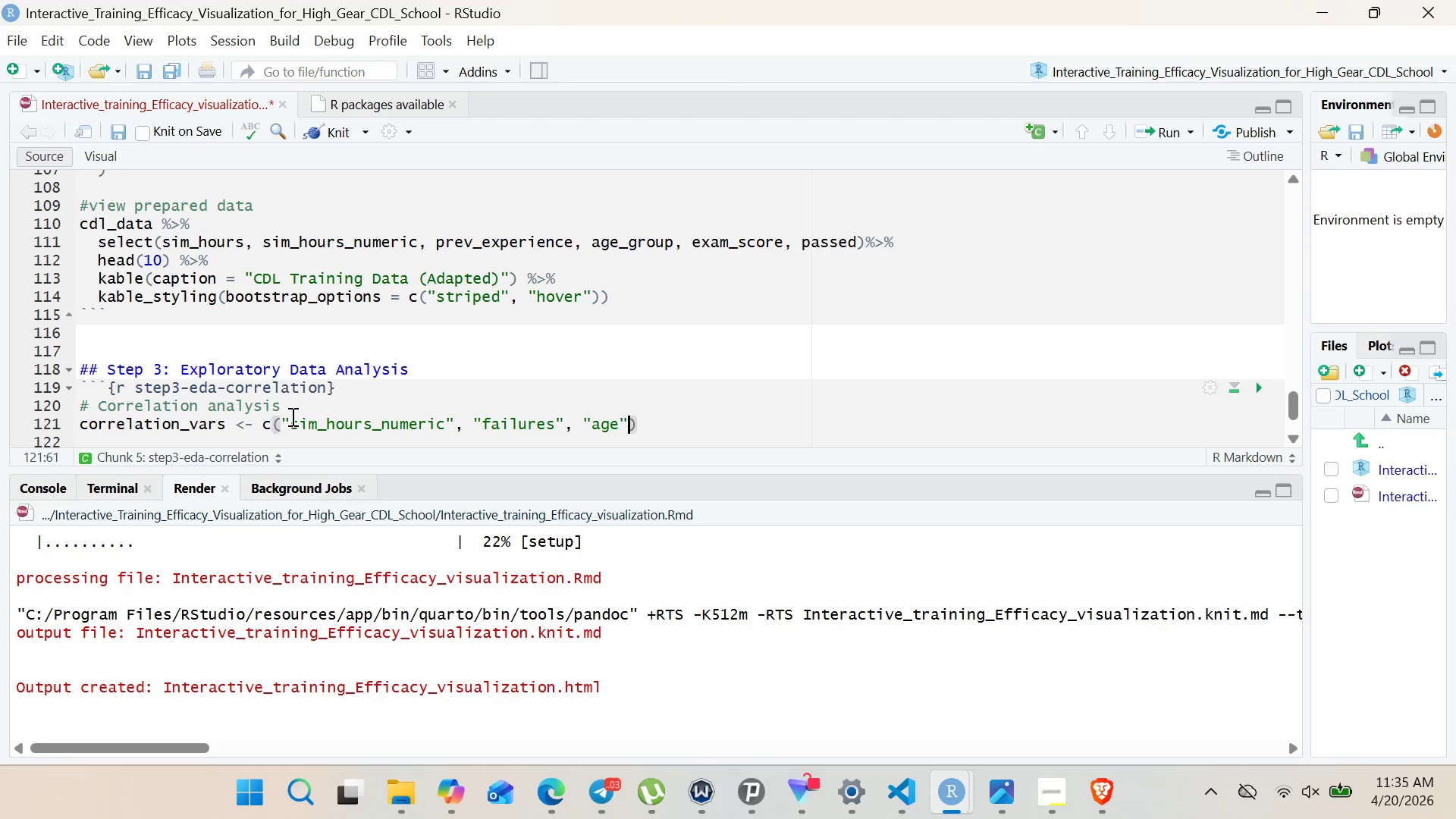 
 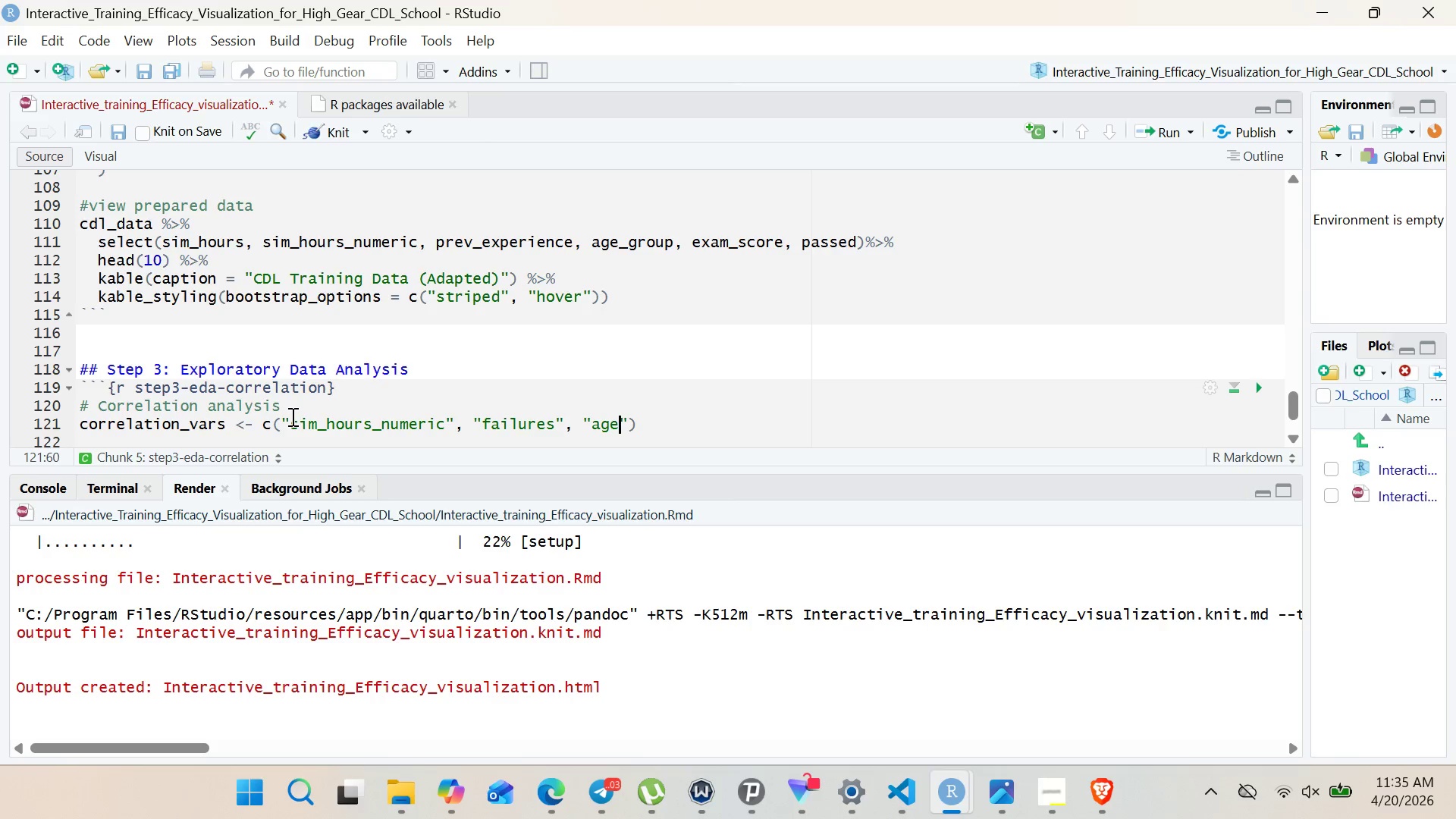 
key(Shift+ArrowRight)
 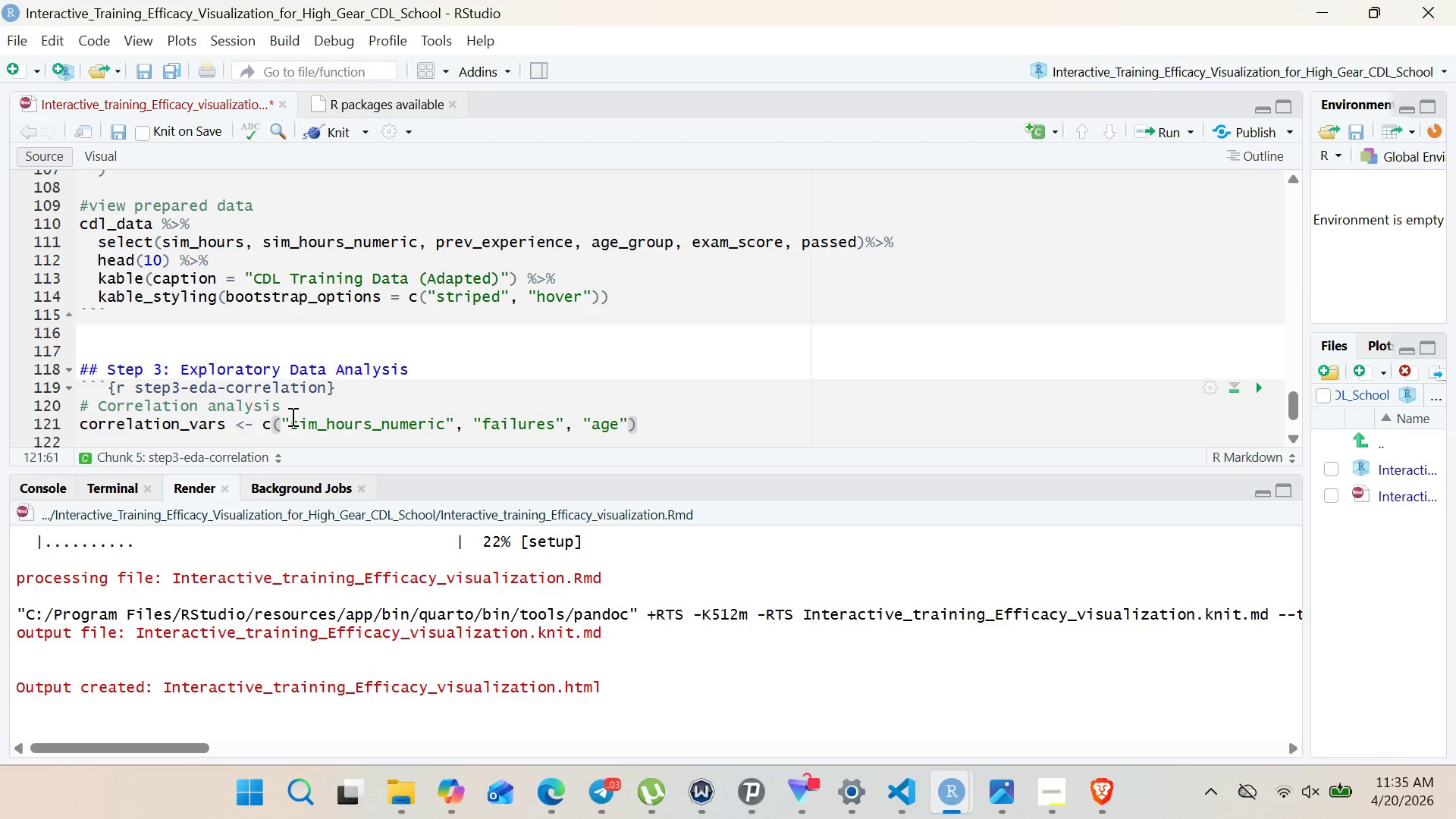 
type(< "absences)
 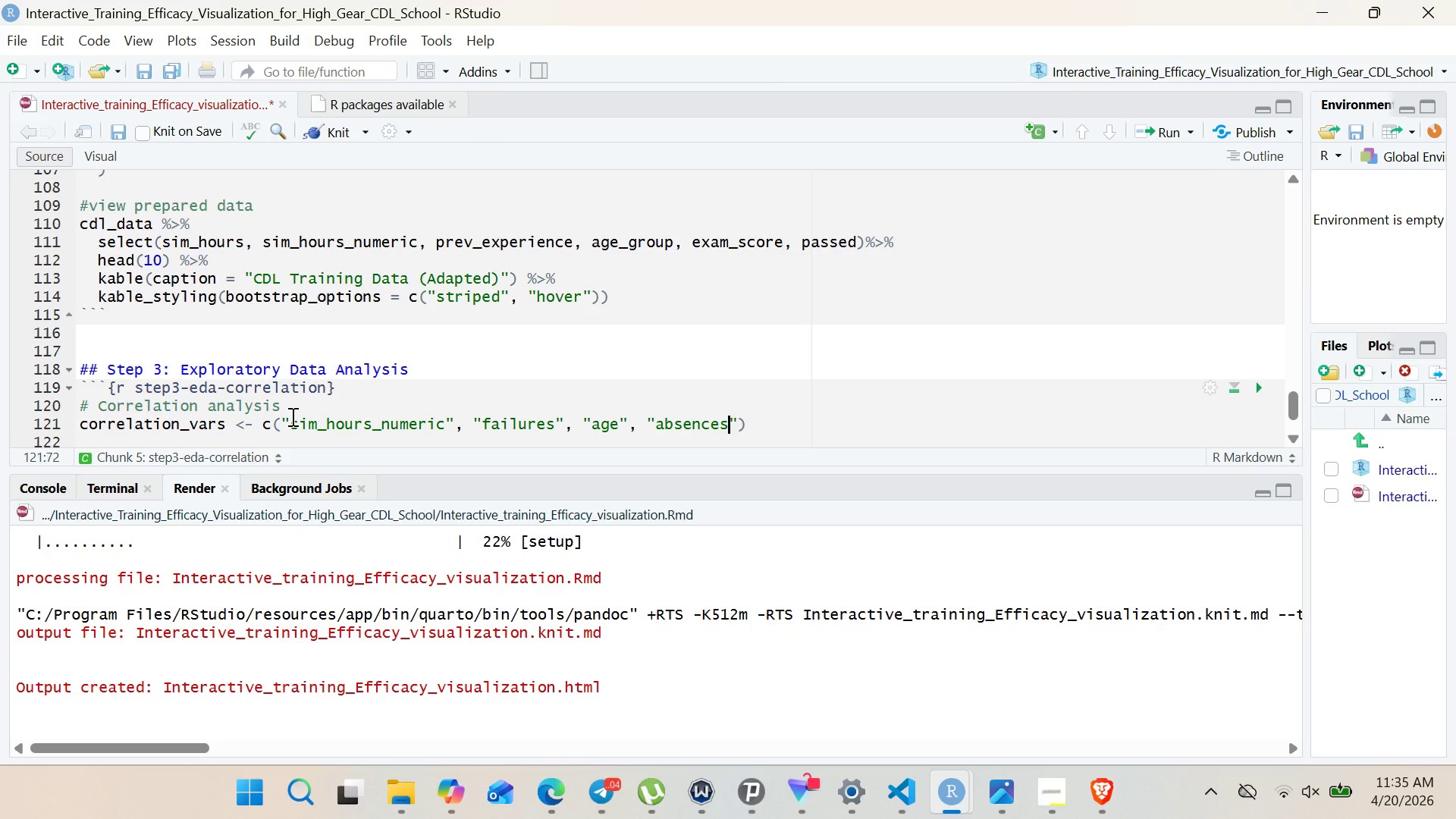 
key(ArrowRight)
 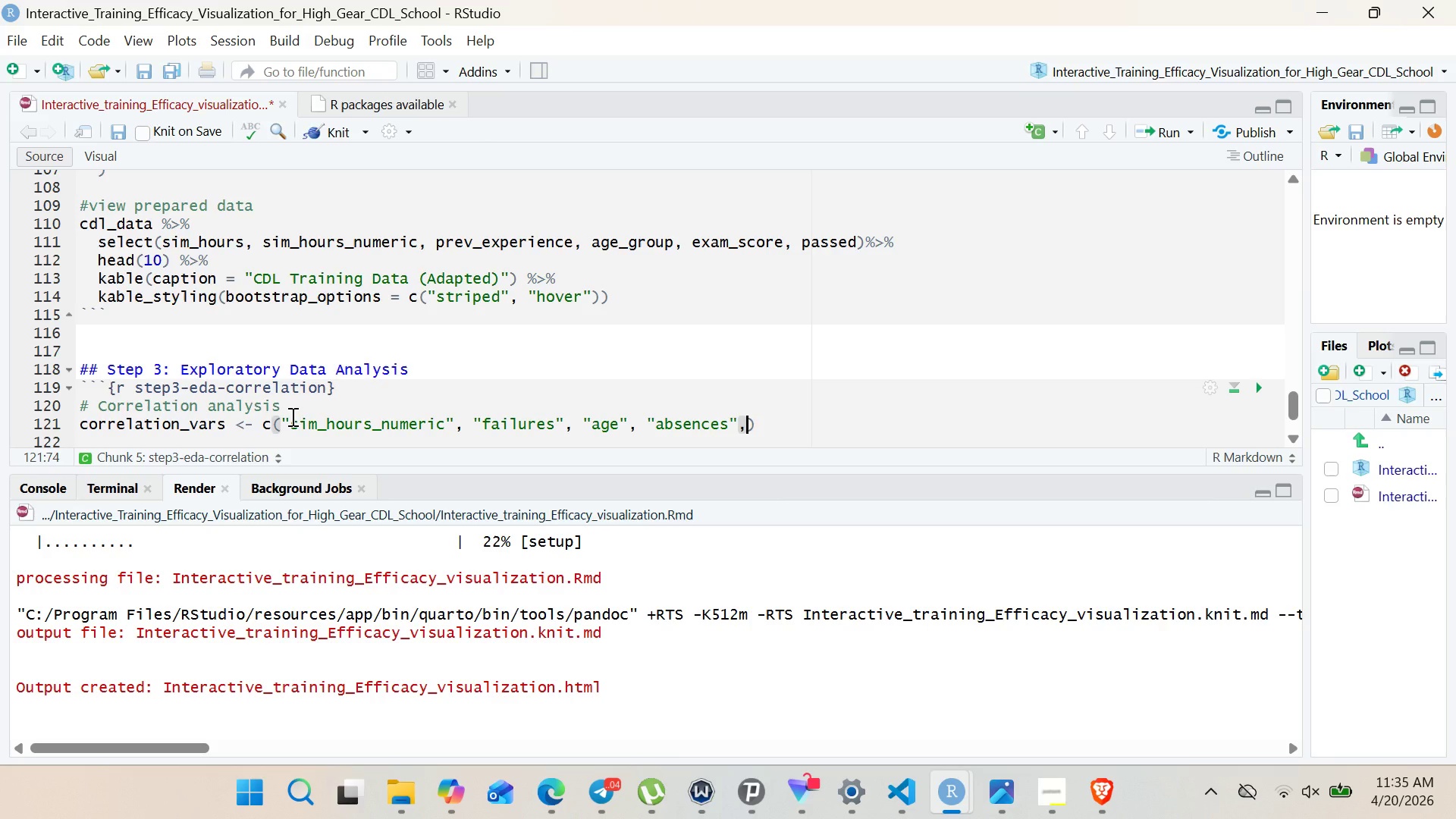 
type(, "age)
 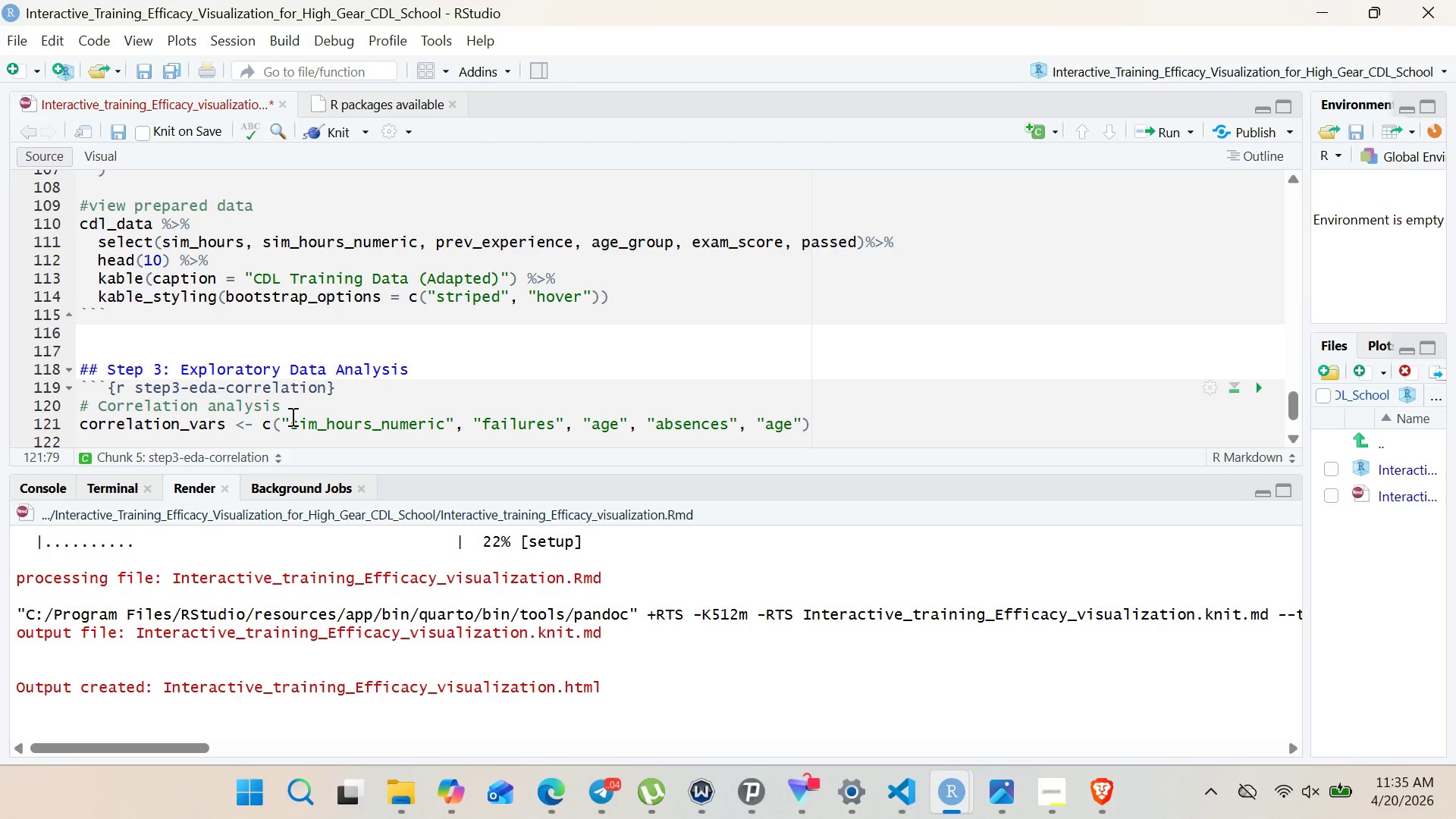 
key(ArrowRight)
 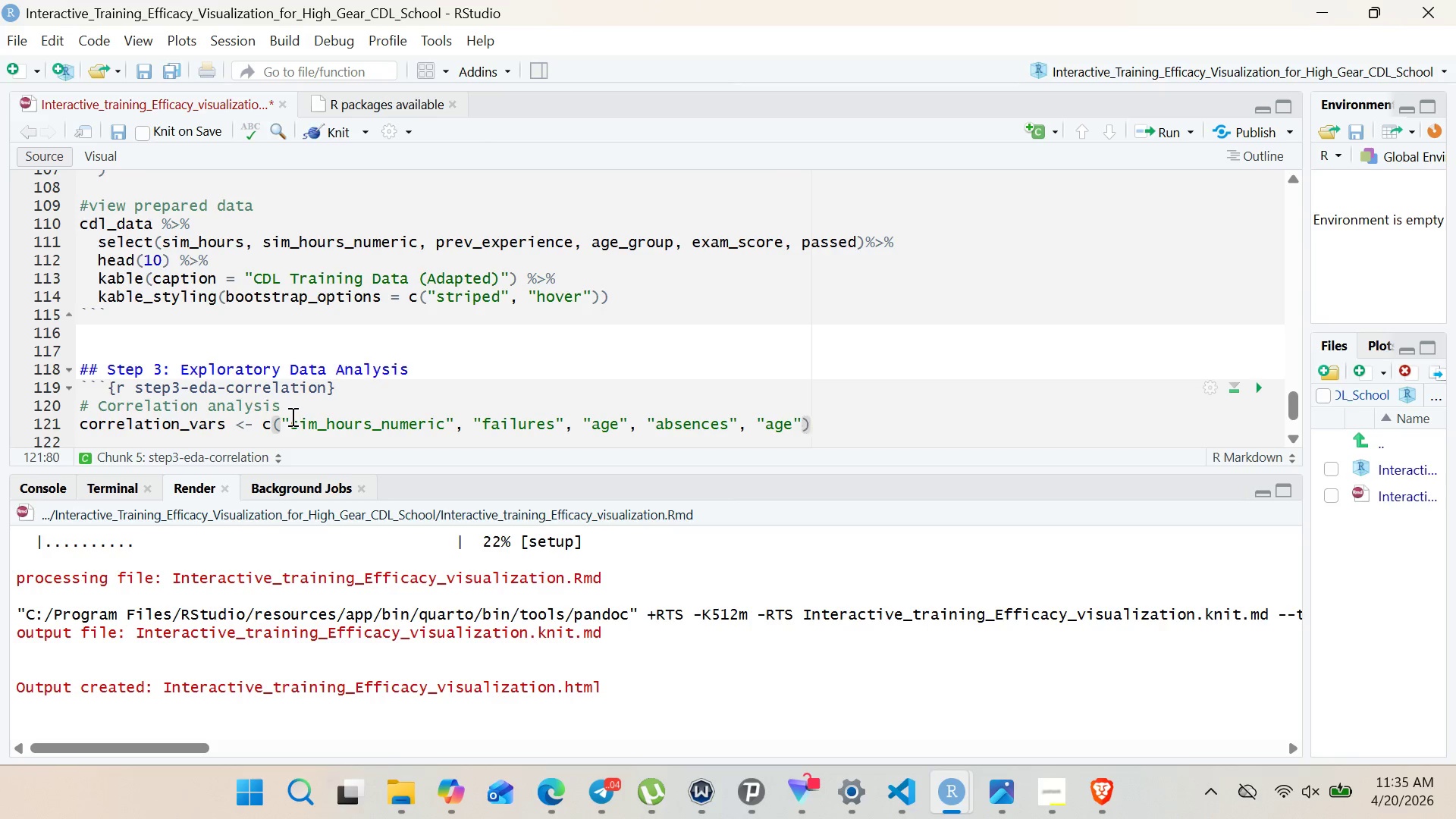 
key(Comma)
 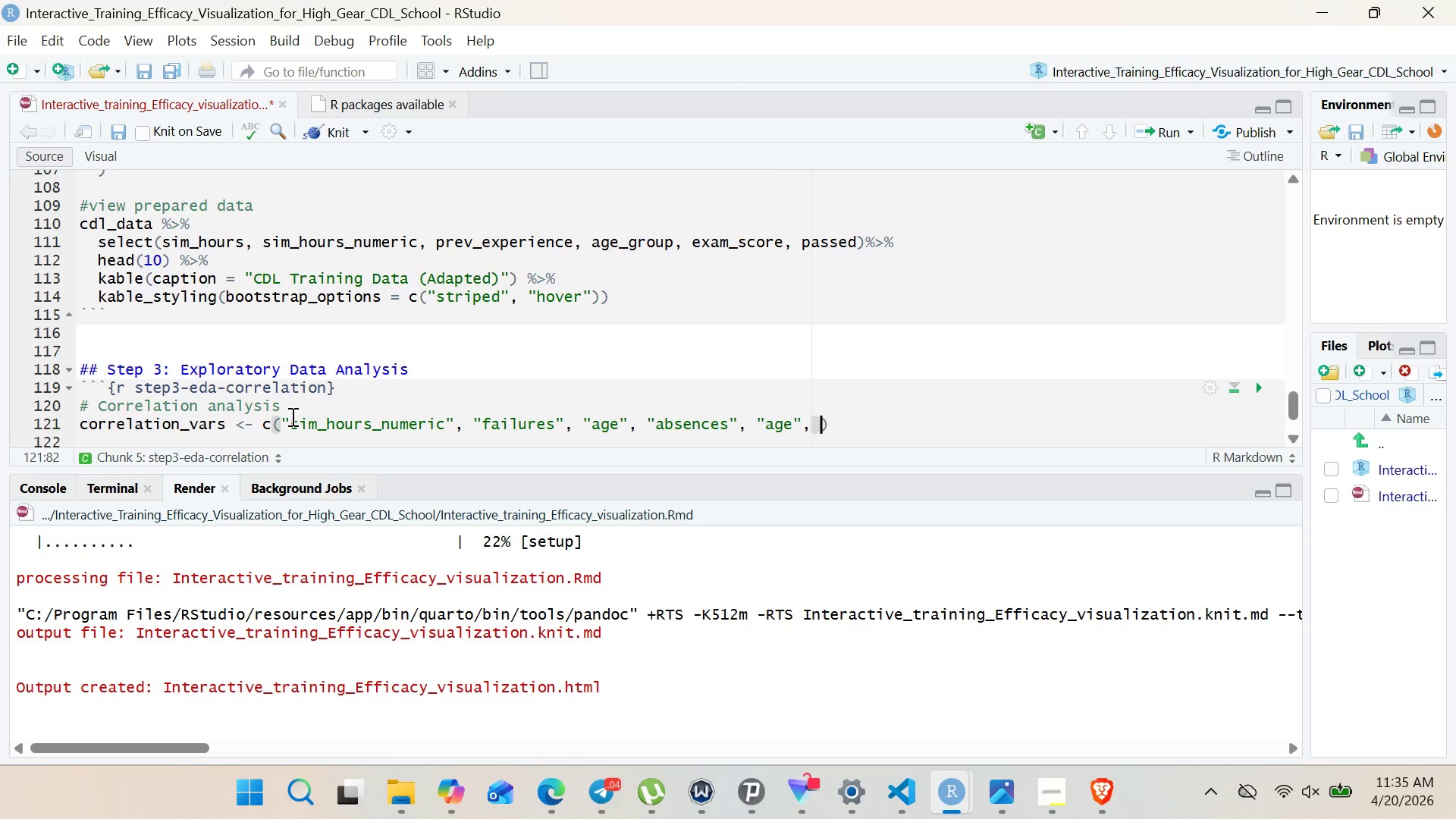 
key(Space)
 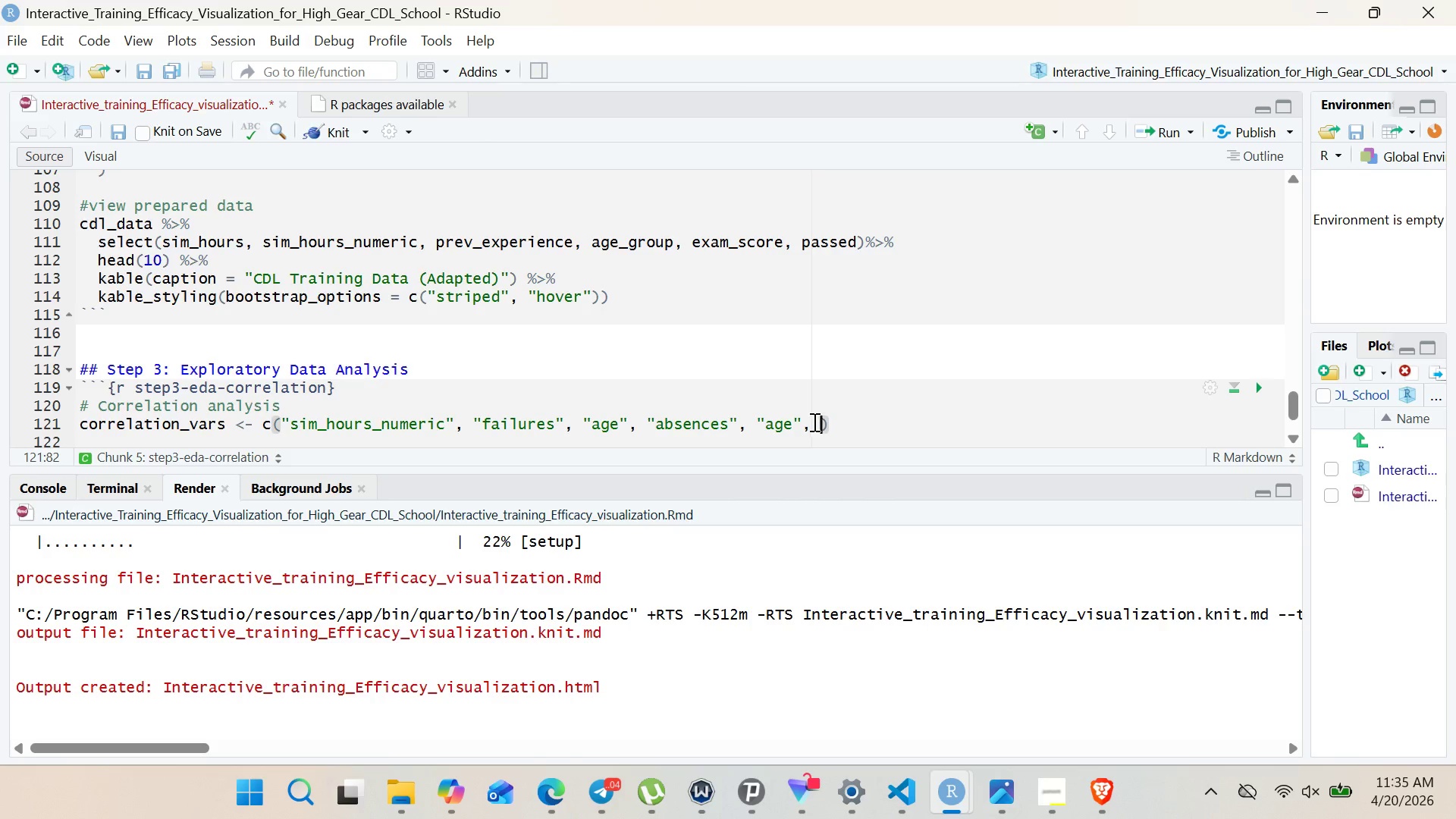 
wait(8.03)
 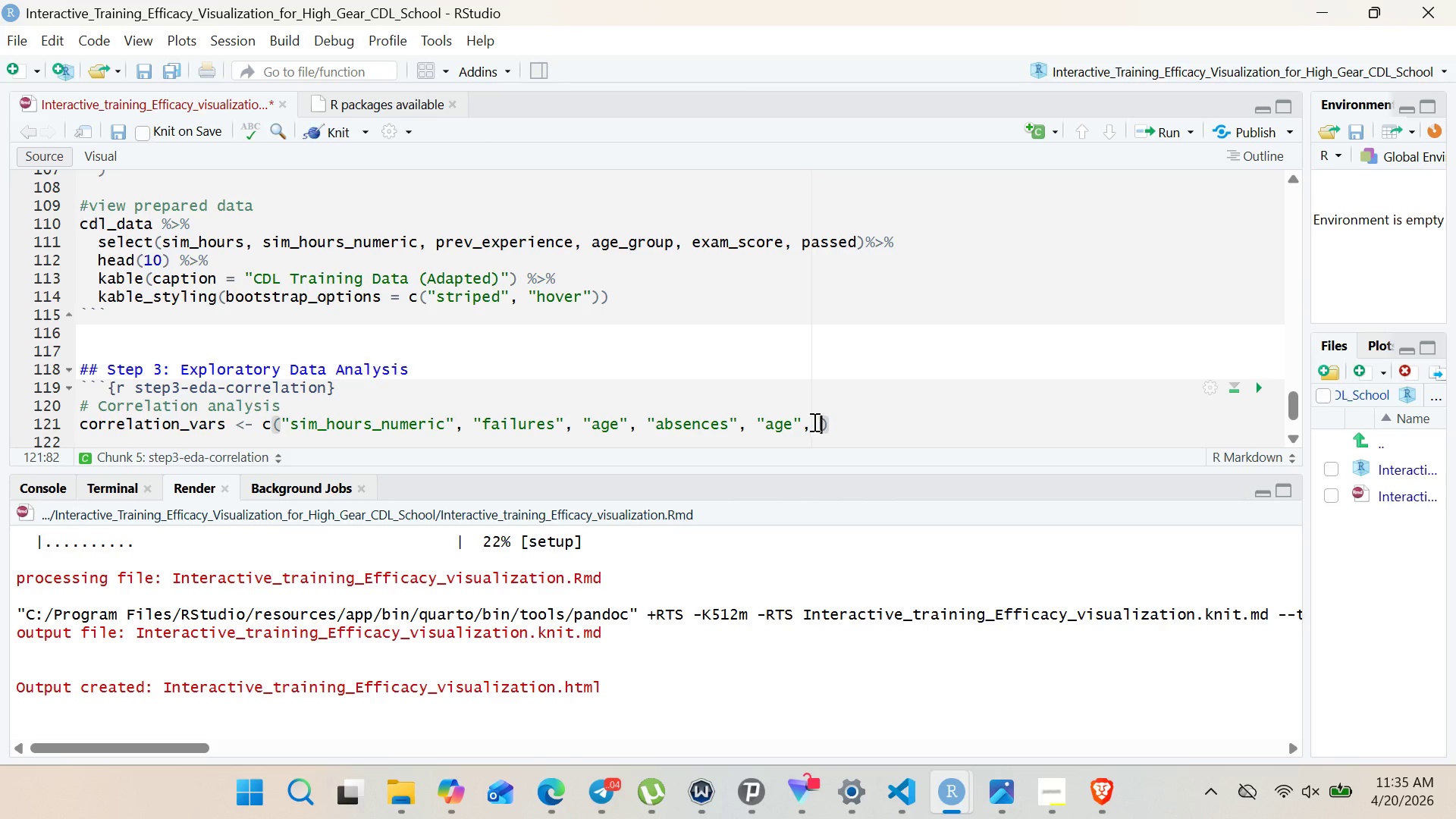 
double_click([783, 428])
 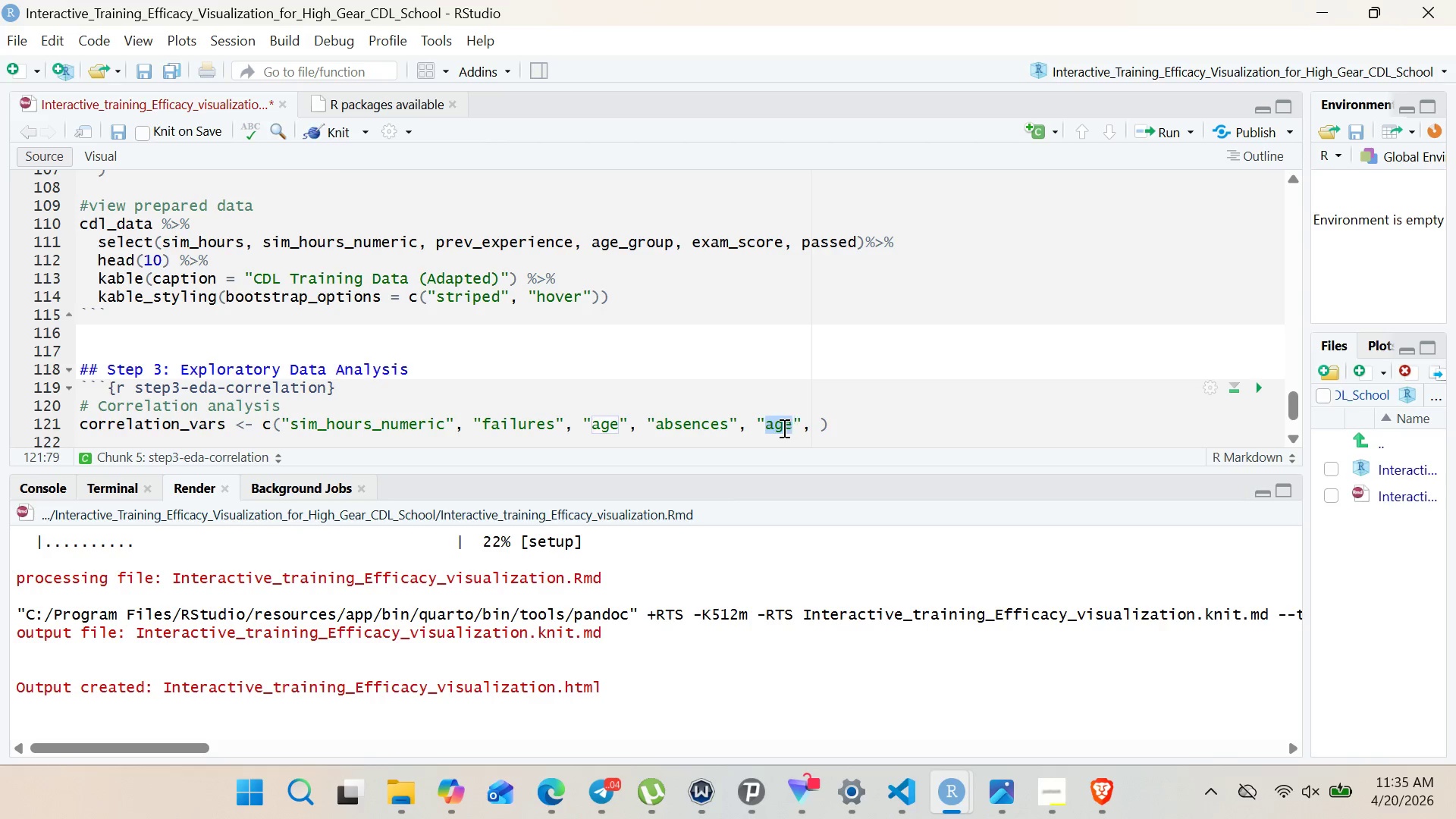 
type(studytime)
 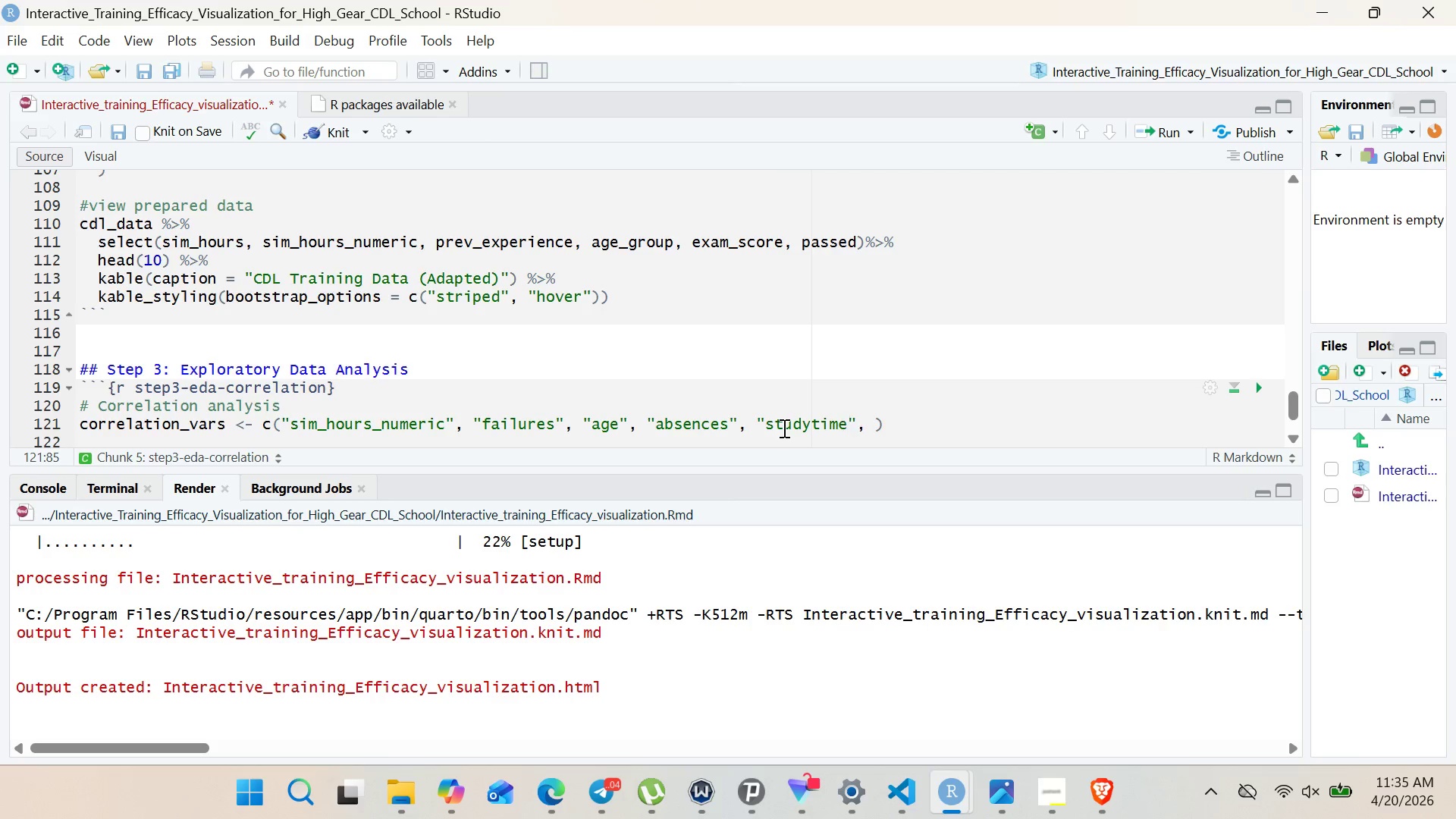 
key(ArrowRight)
 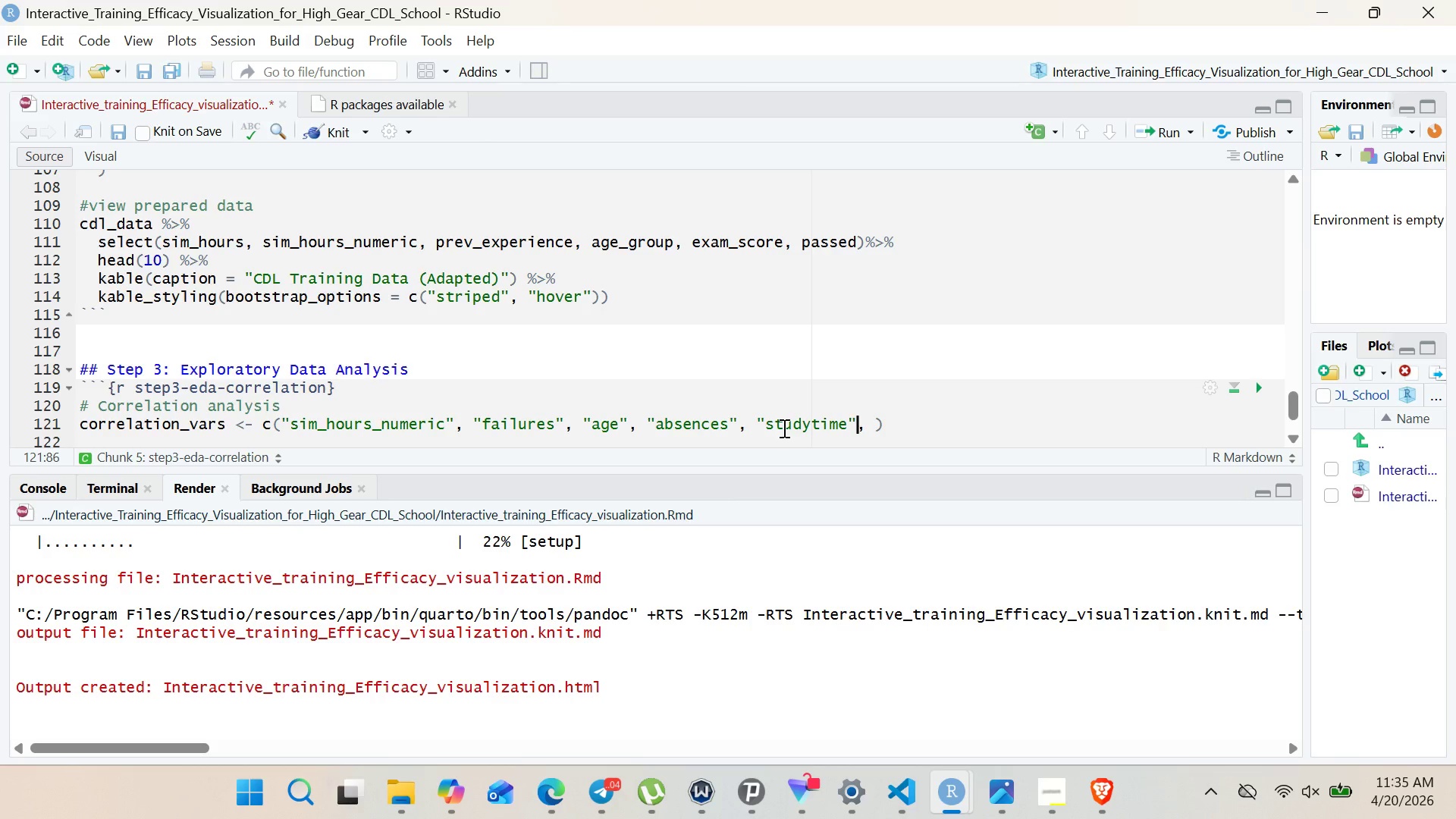 
key(ArrowRight)
 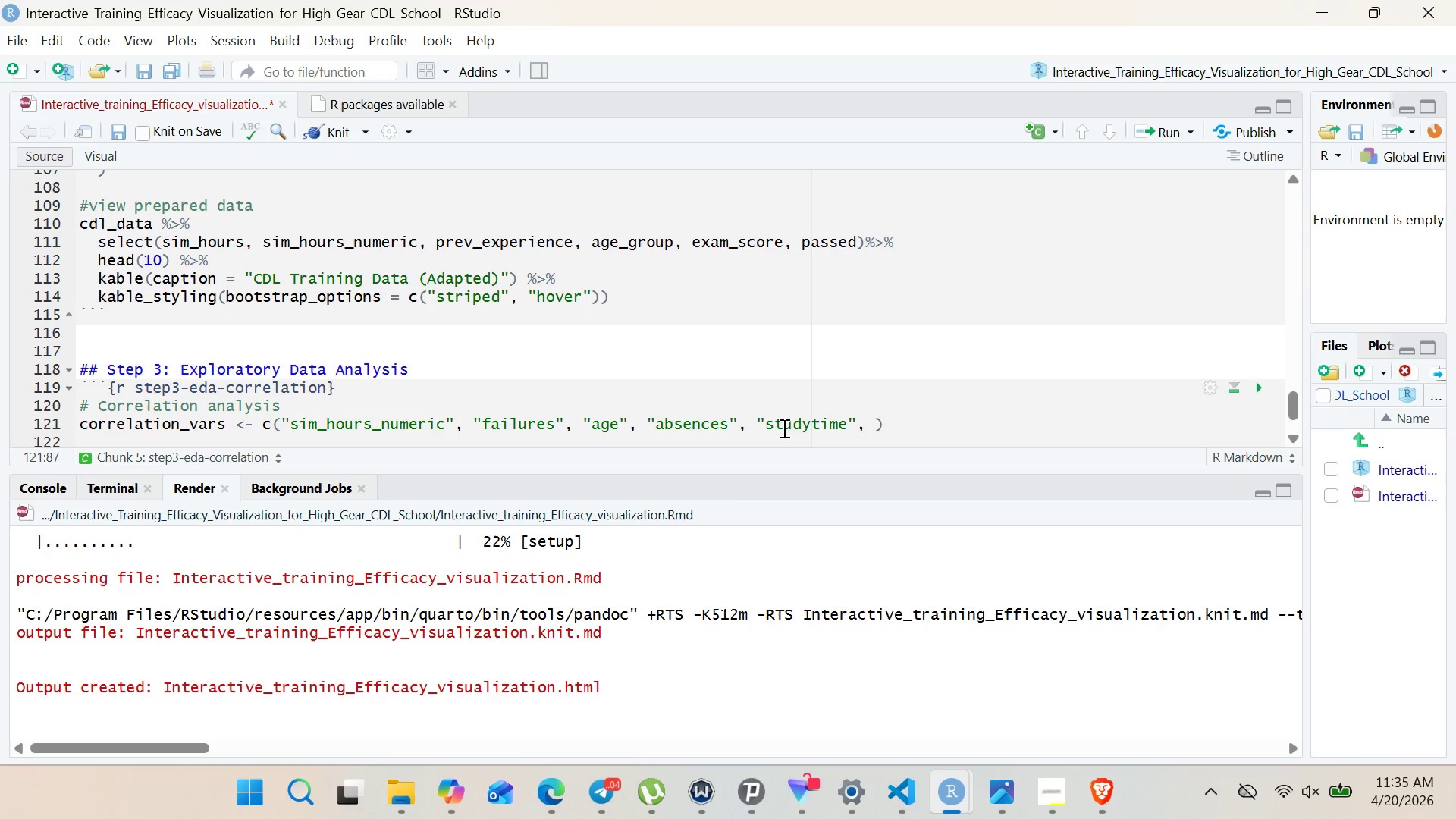 
type( "exam-score)
 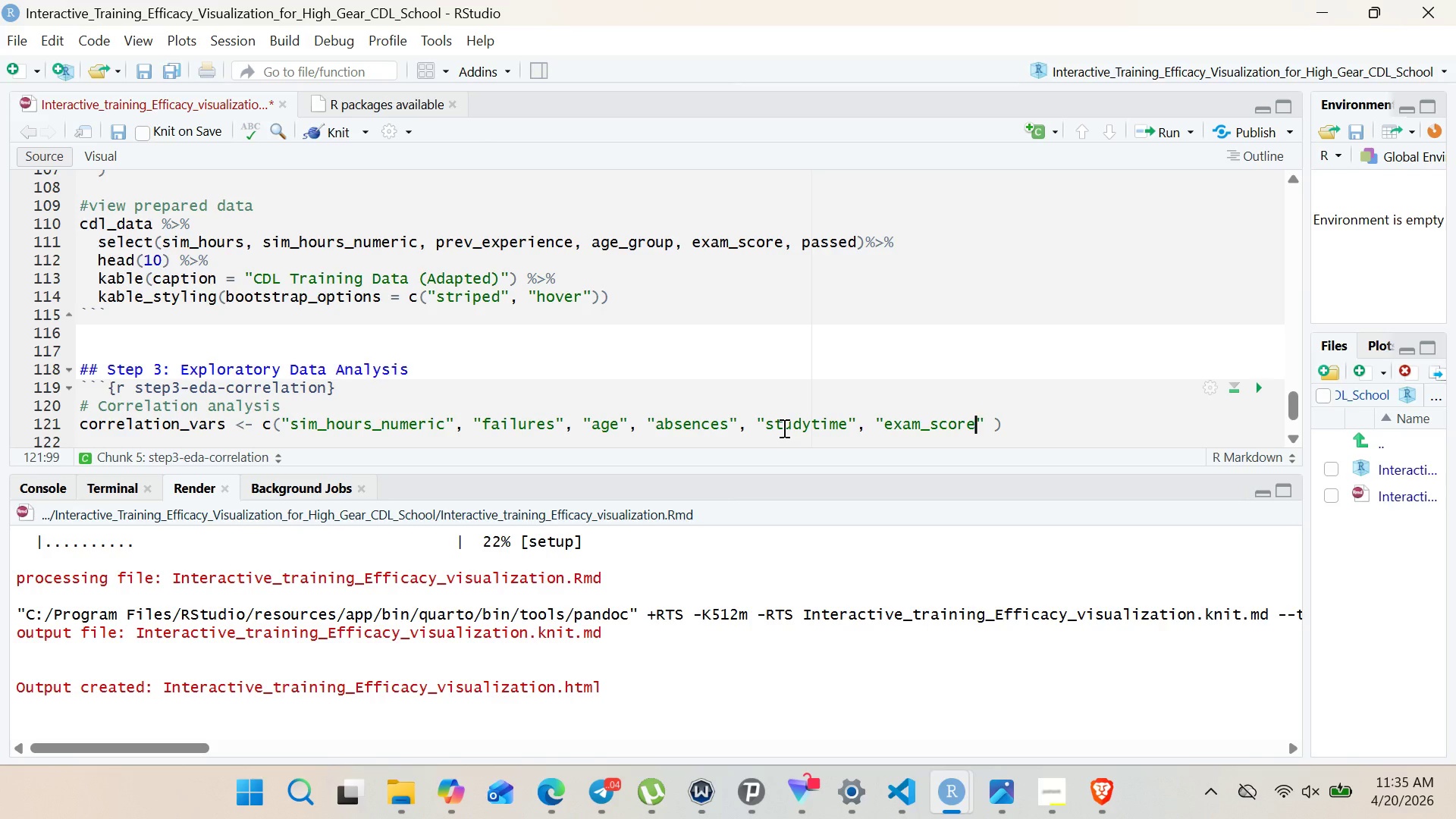 
wait(5.44)
 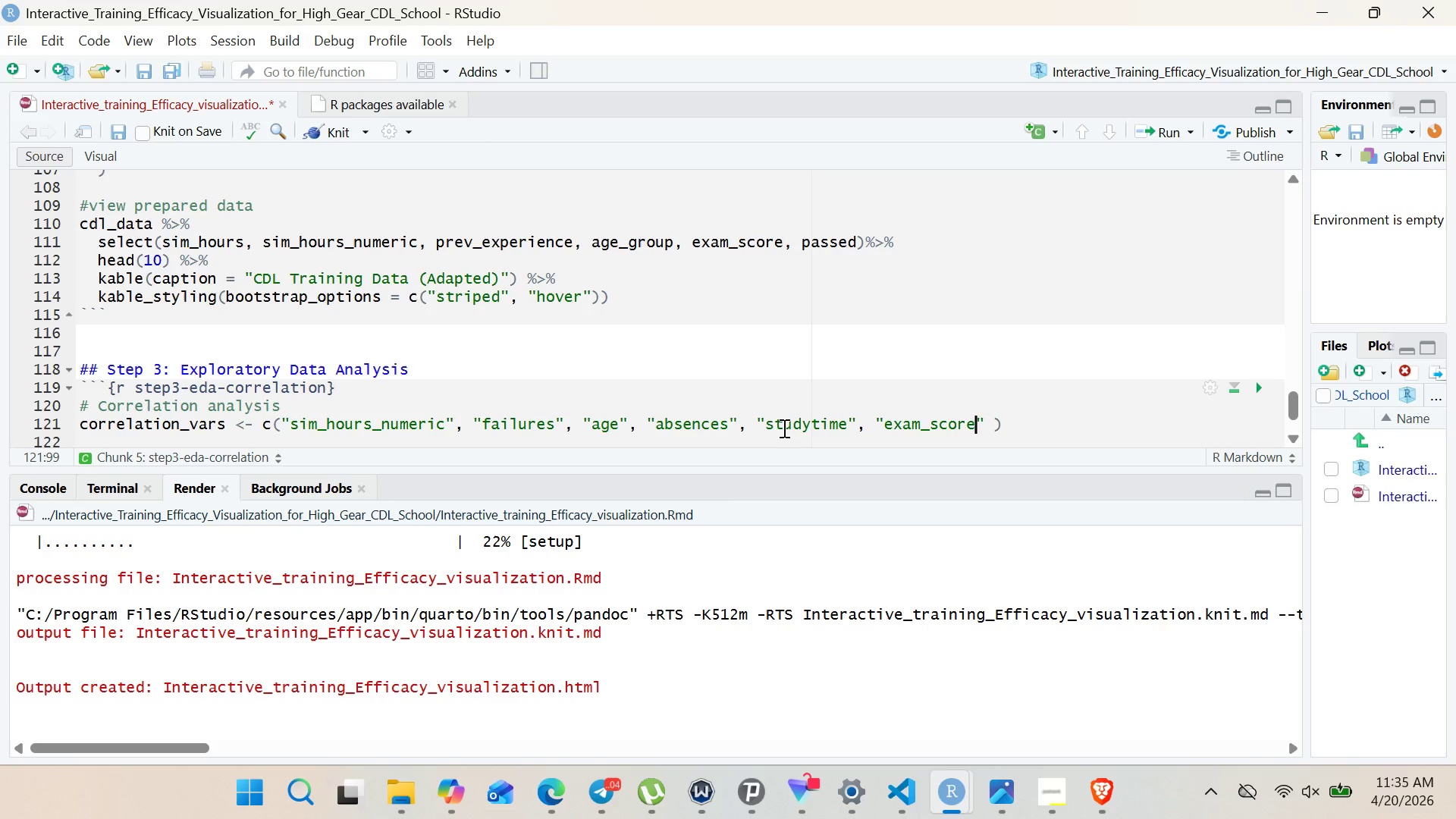 
left_click([988, 364])
 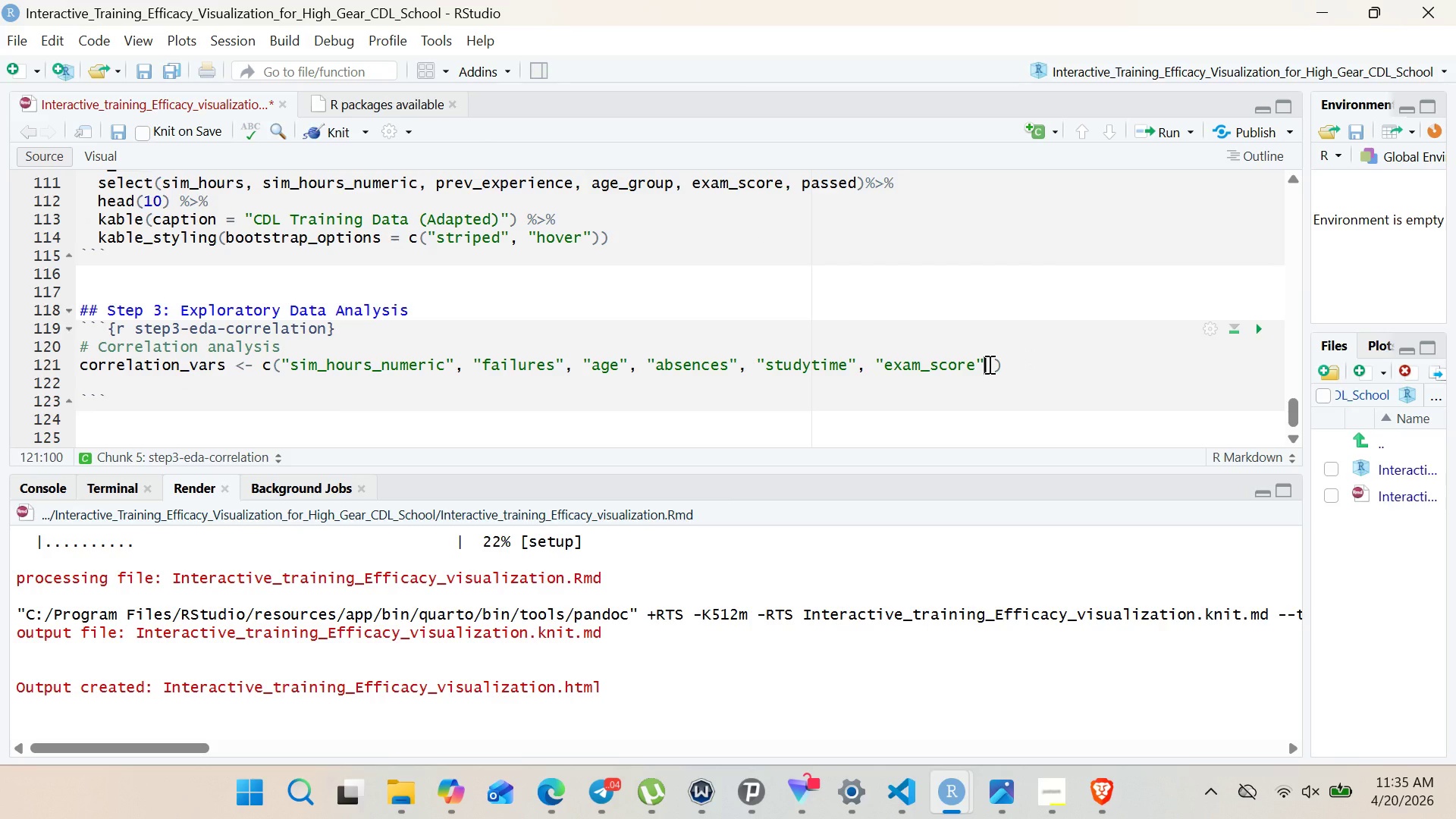 
key(Delete)
 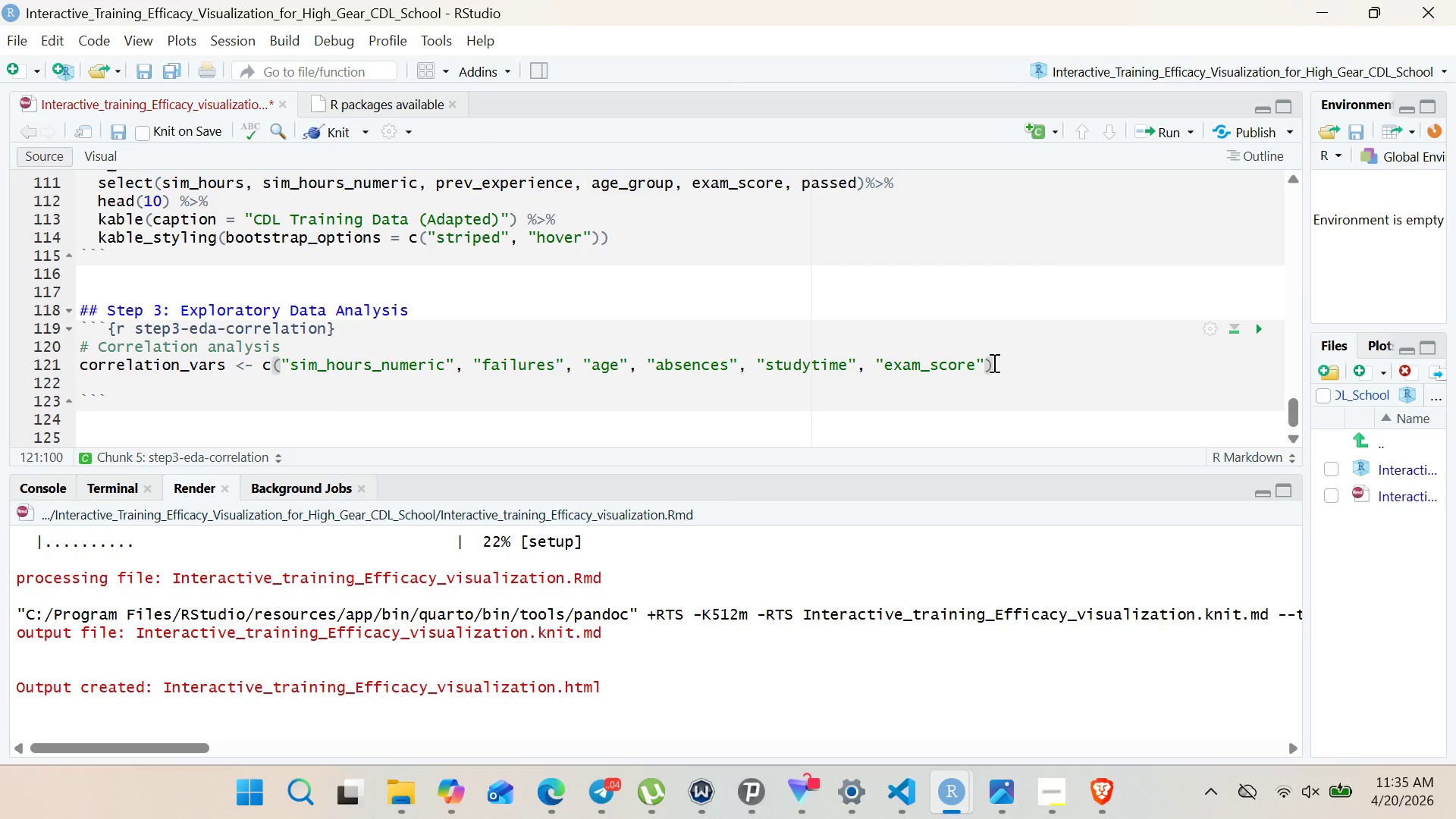 
left_click([993, 362])
 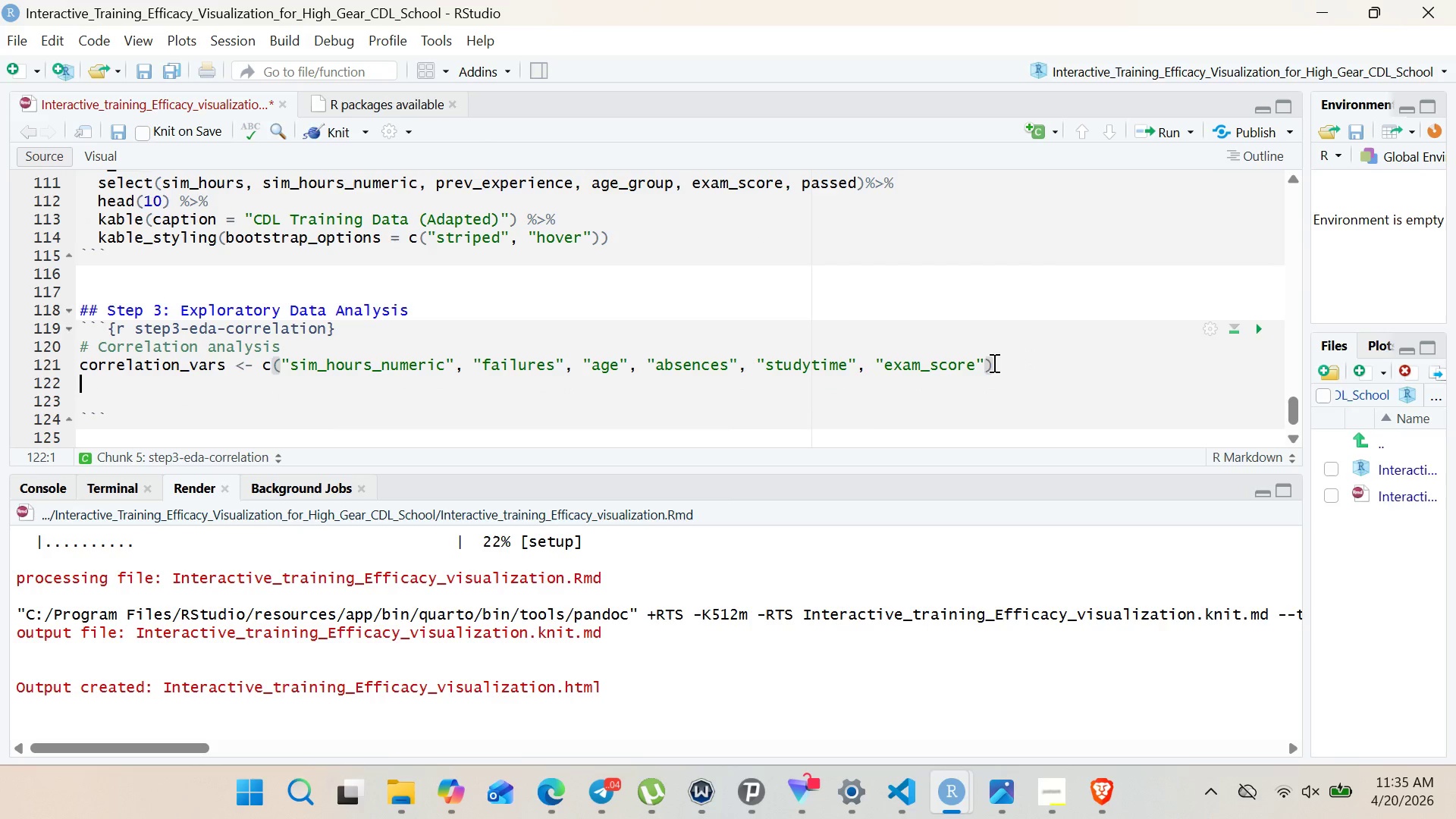 
key(Enter)
 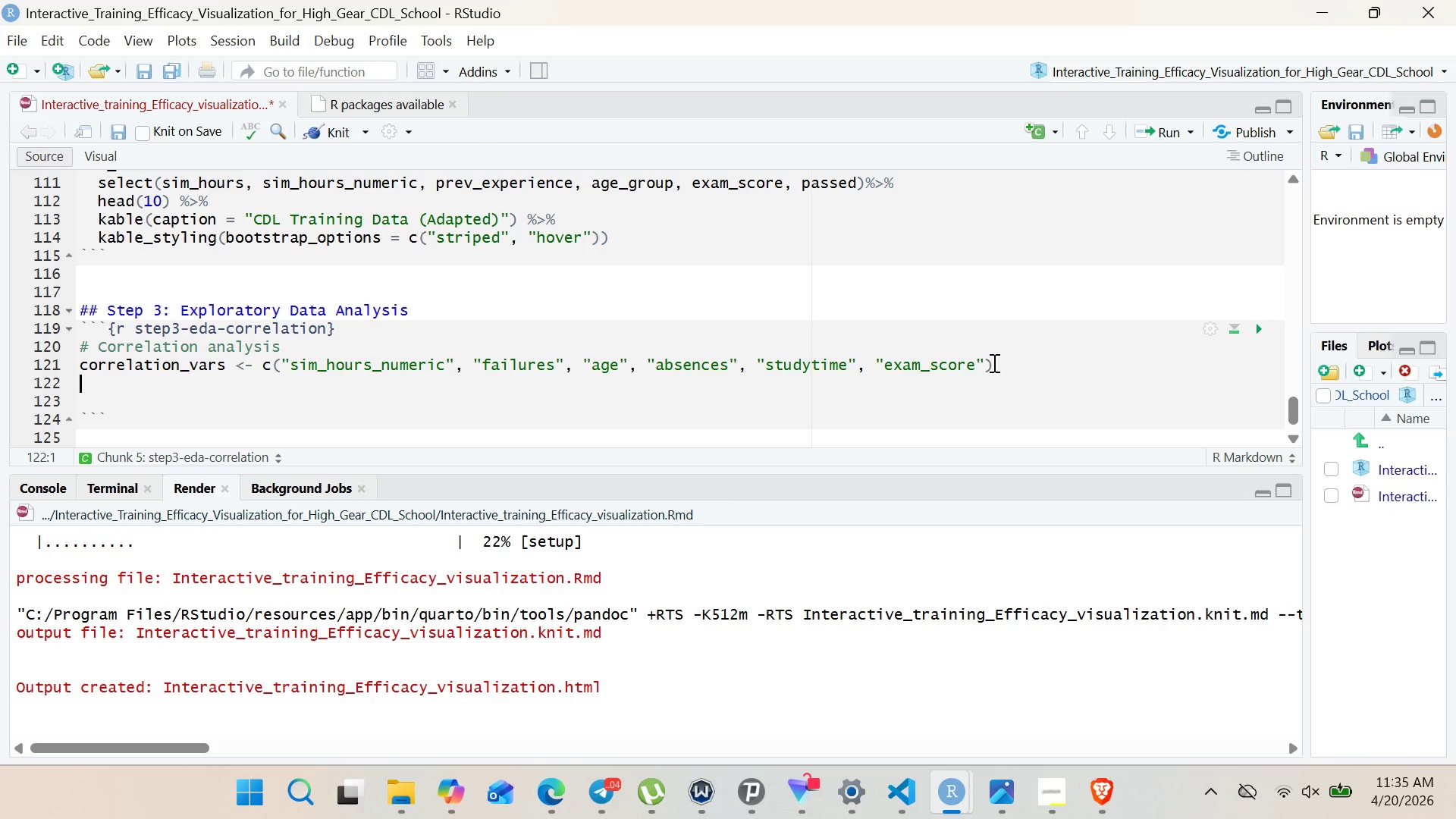 
key(Enter)
 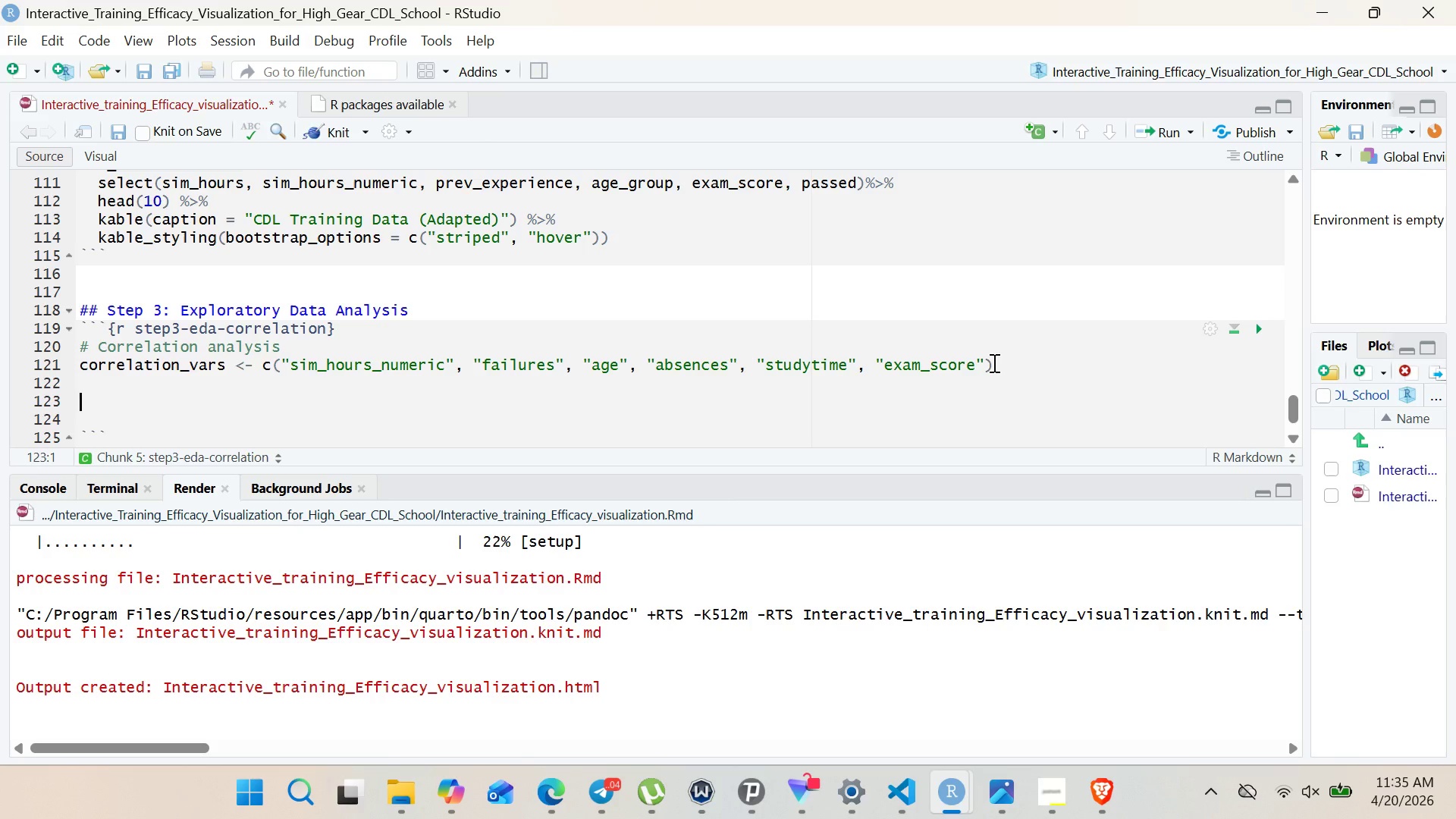 
type(cor_matrix <- cdl_data)
 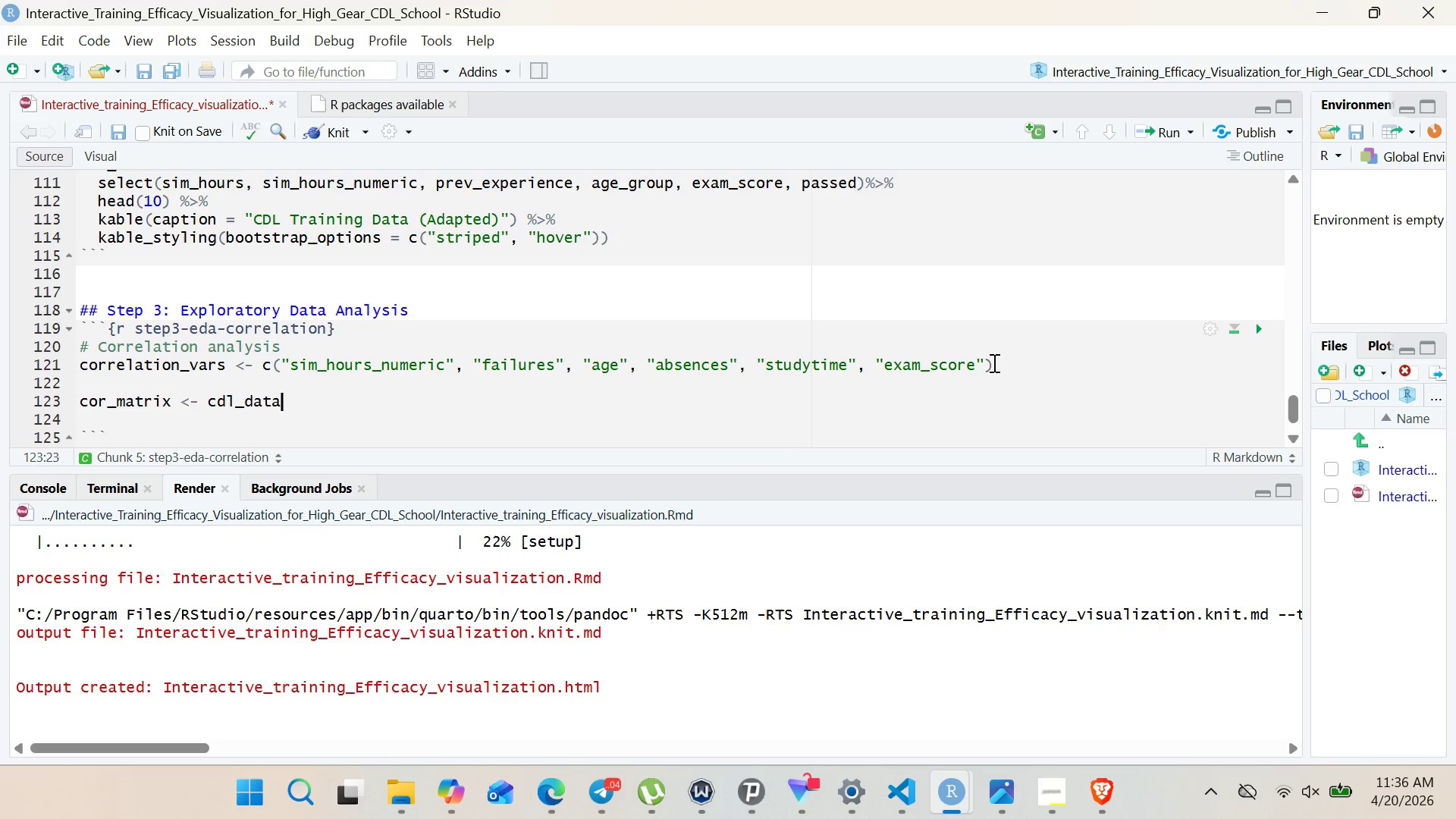 
key(Space)
 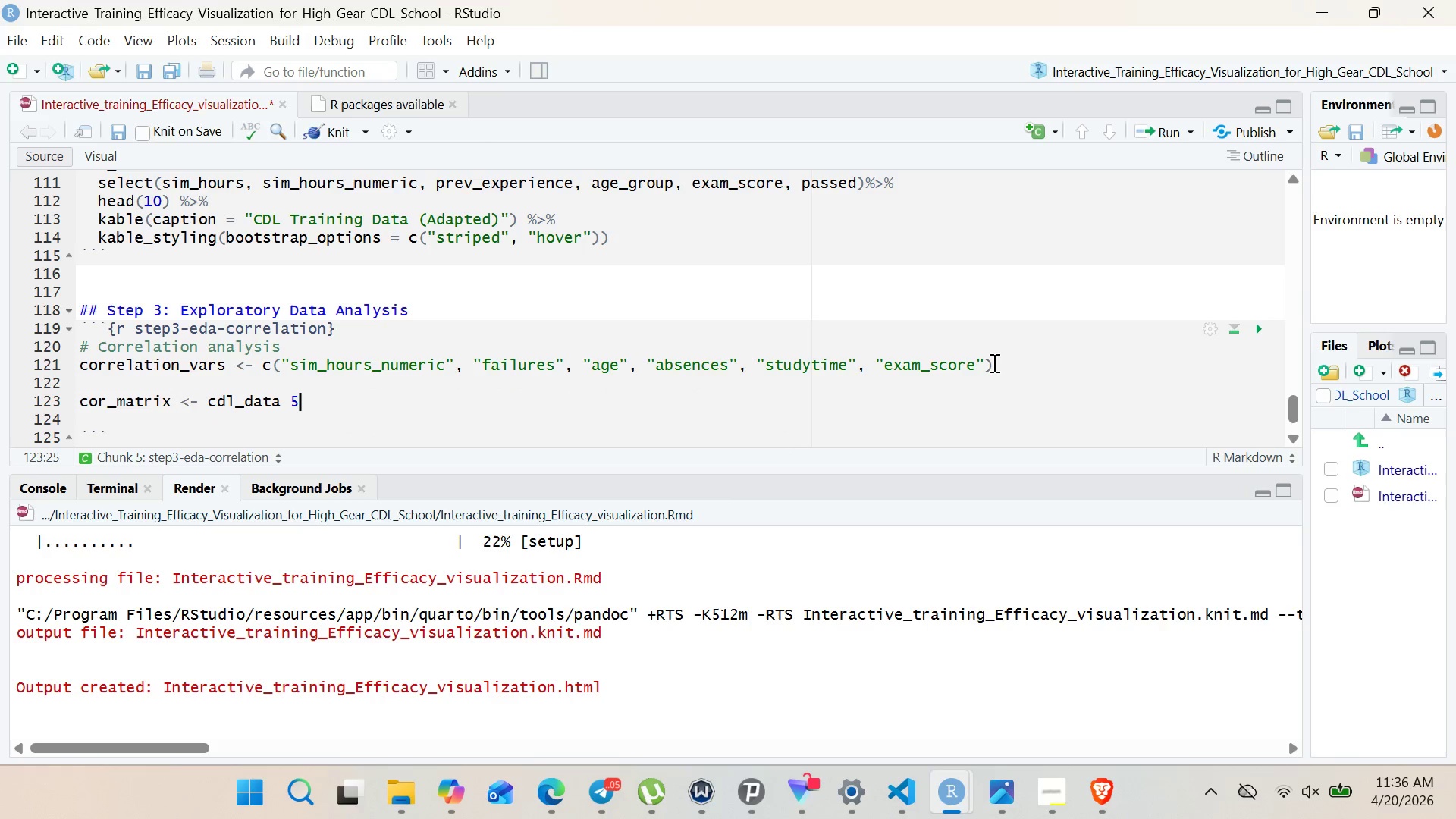 
key(5)
 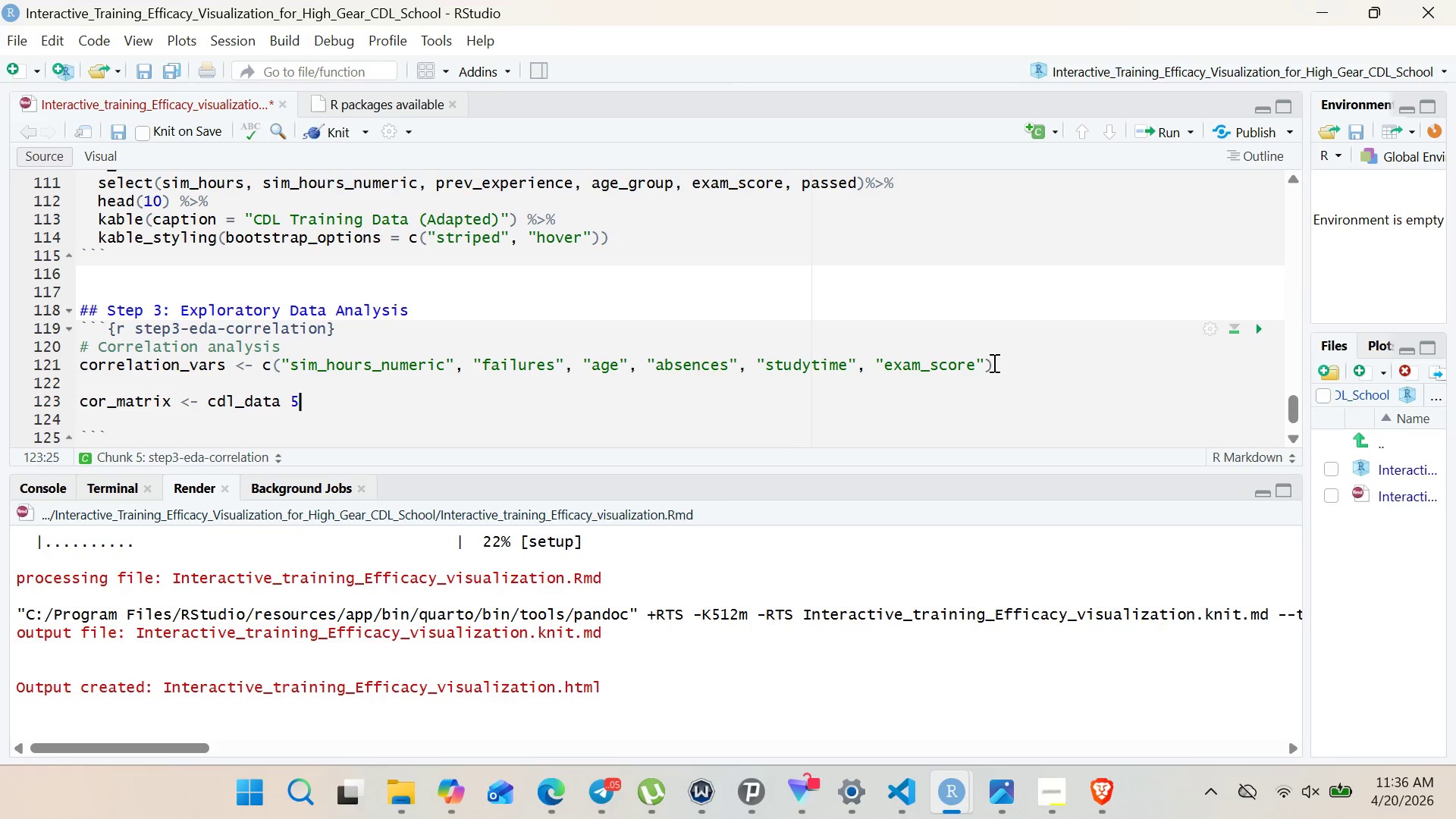 
key(Shift+ShiftRight)
 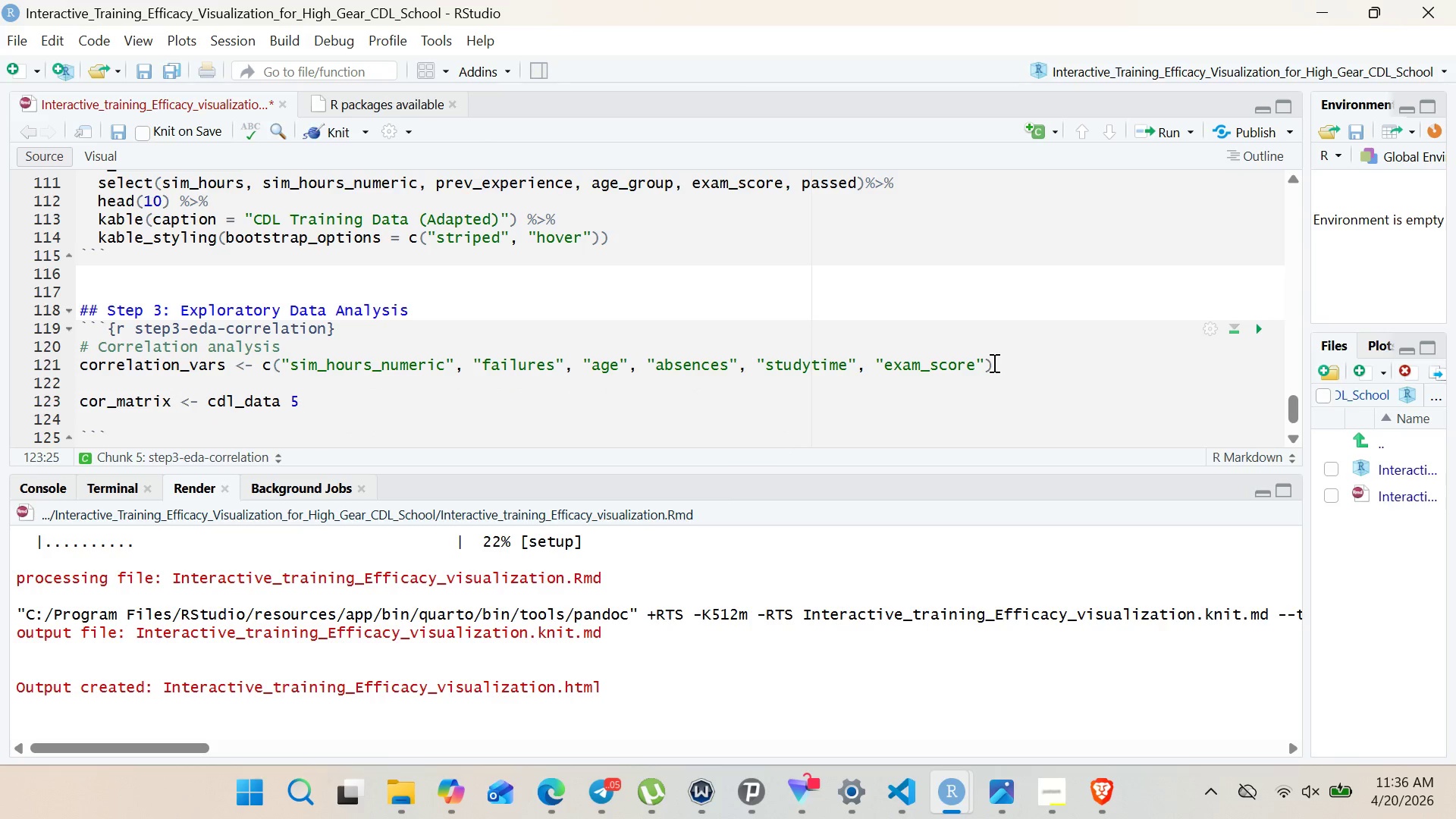 
key(Backspace)
 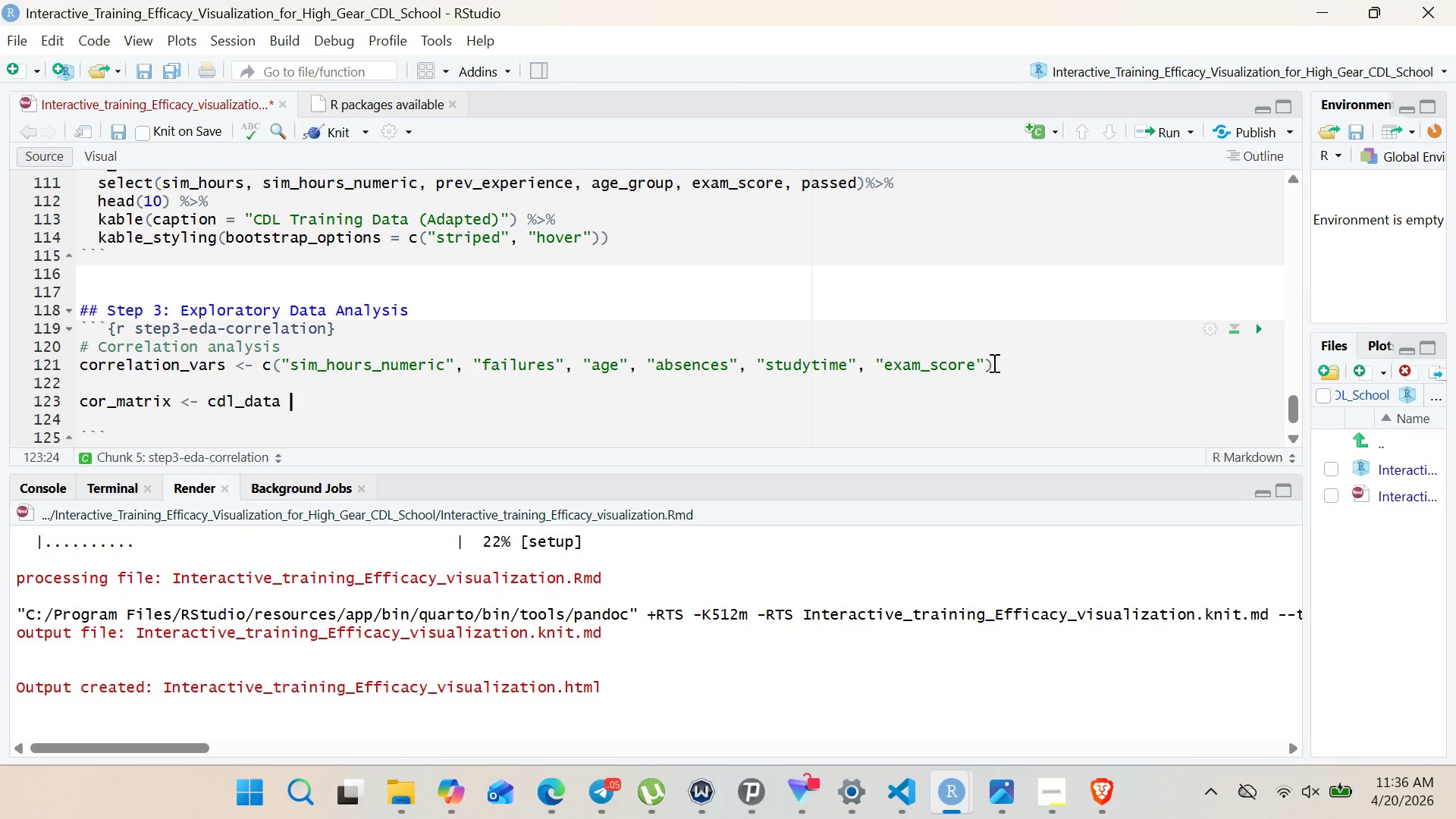 
key(Shift+5)
 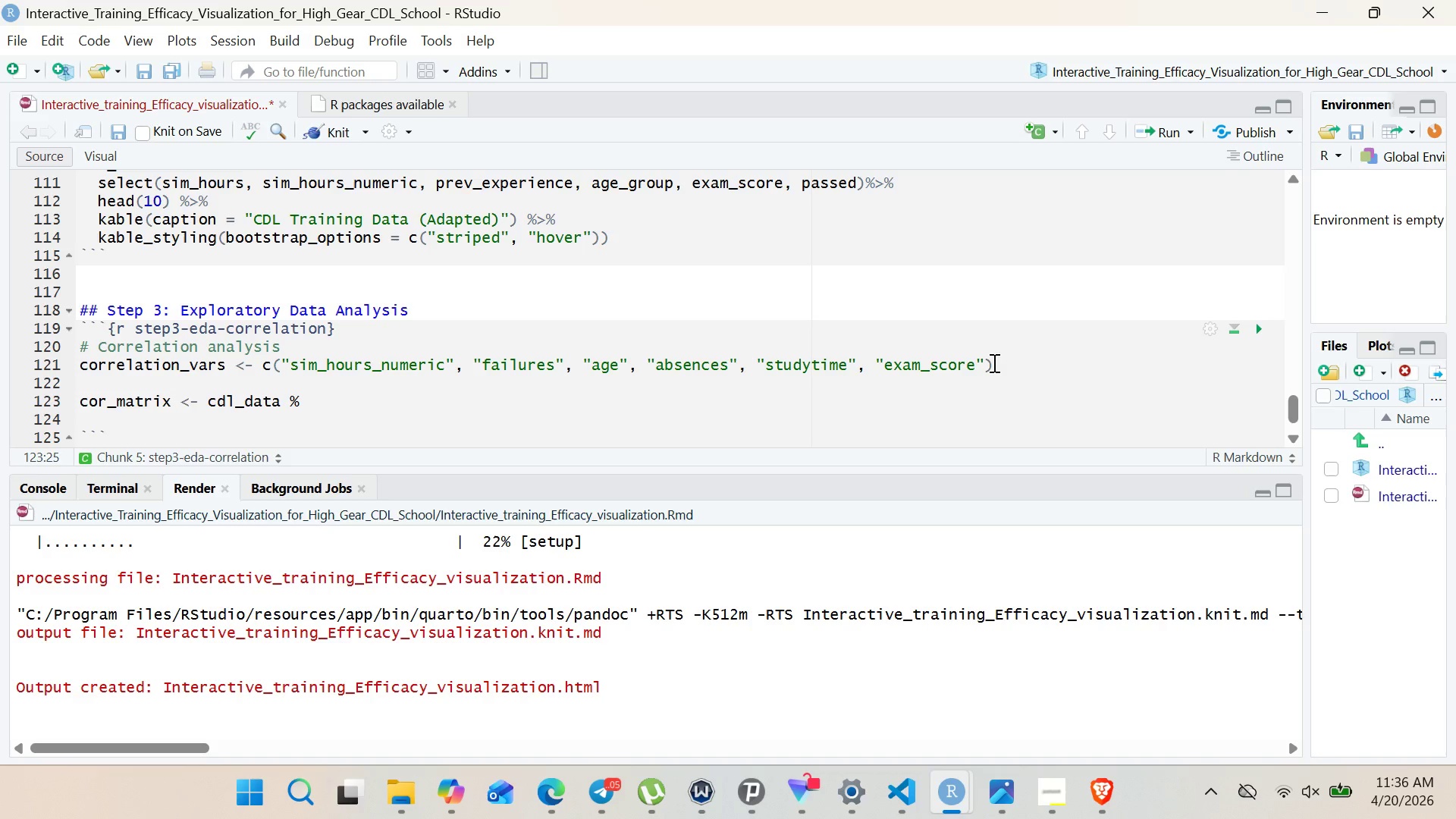 
key(Shift+Period)
 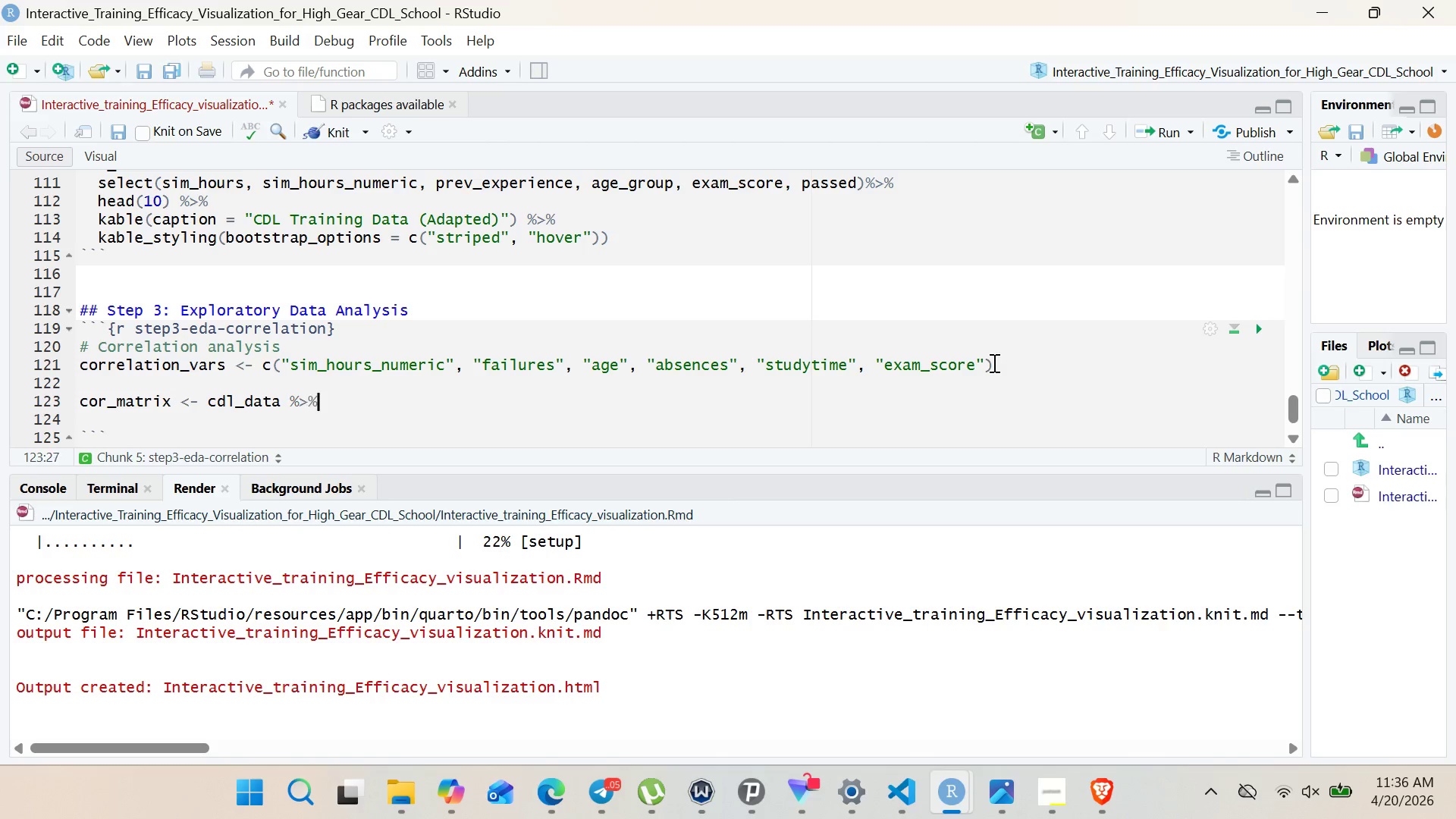 
key(Shift+5)
 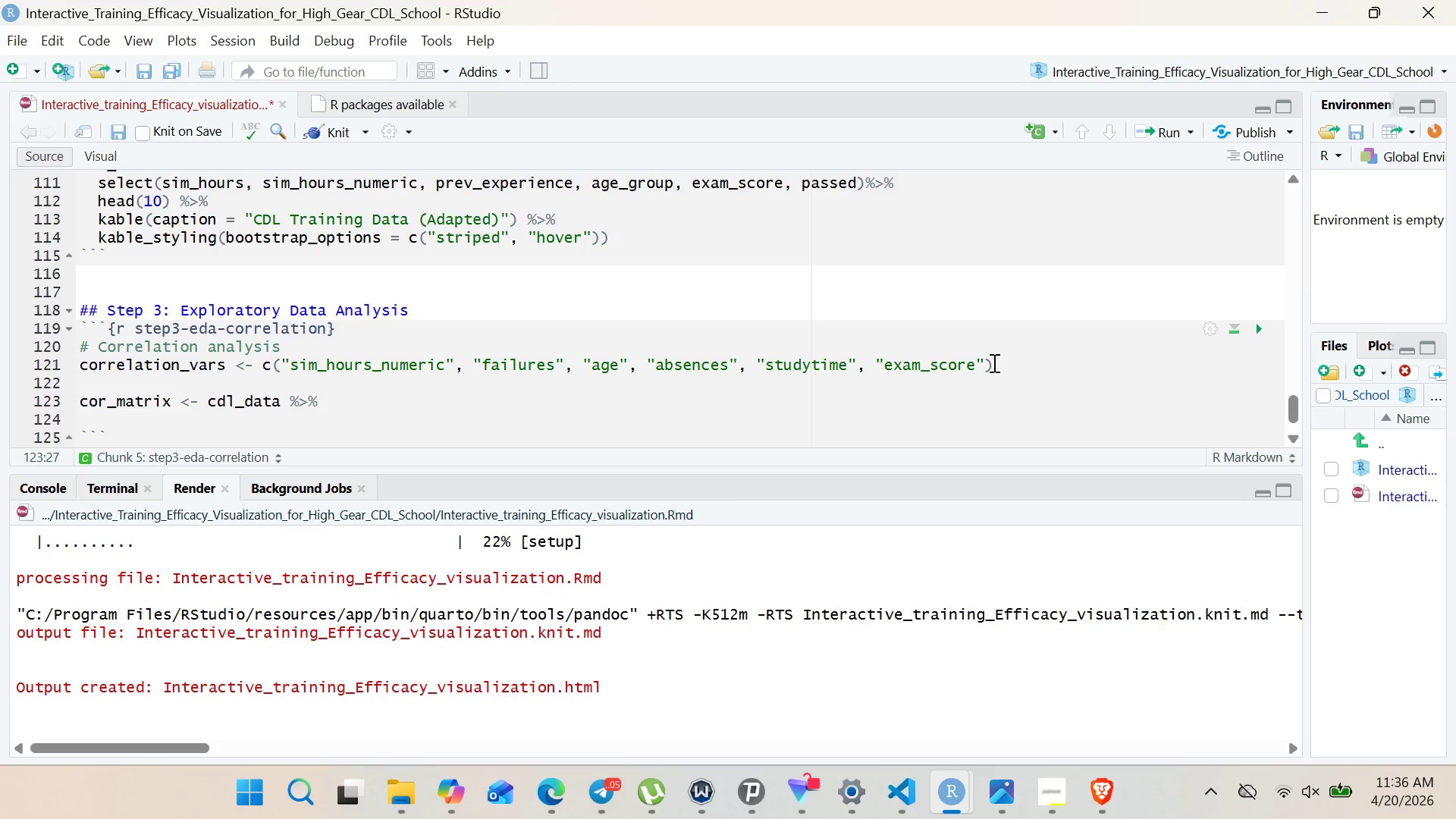 
key(Enter)
 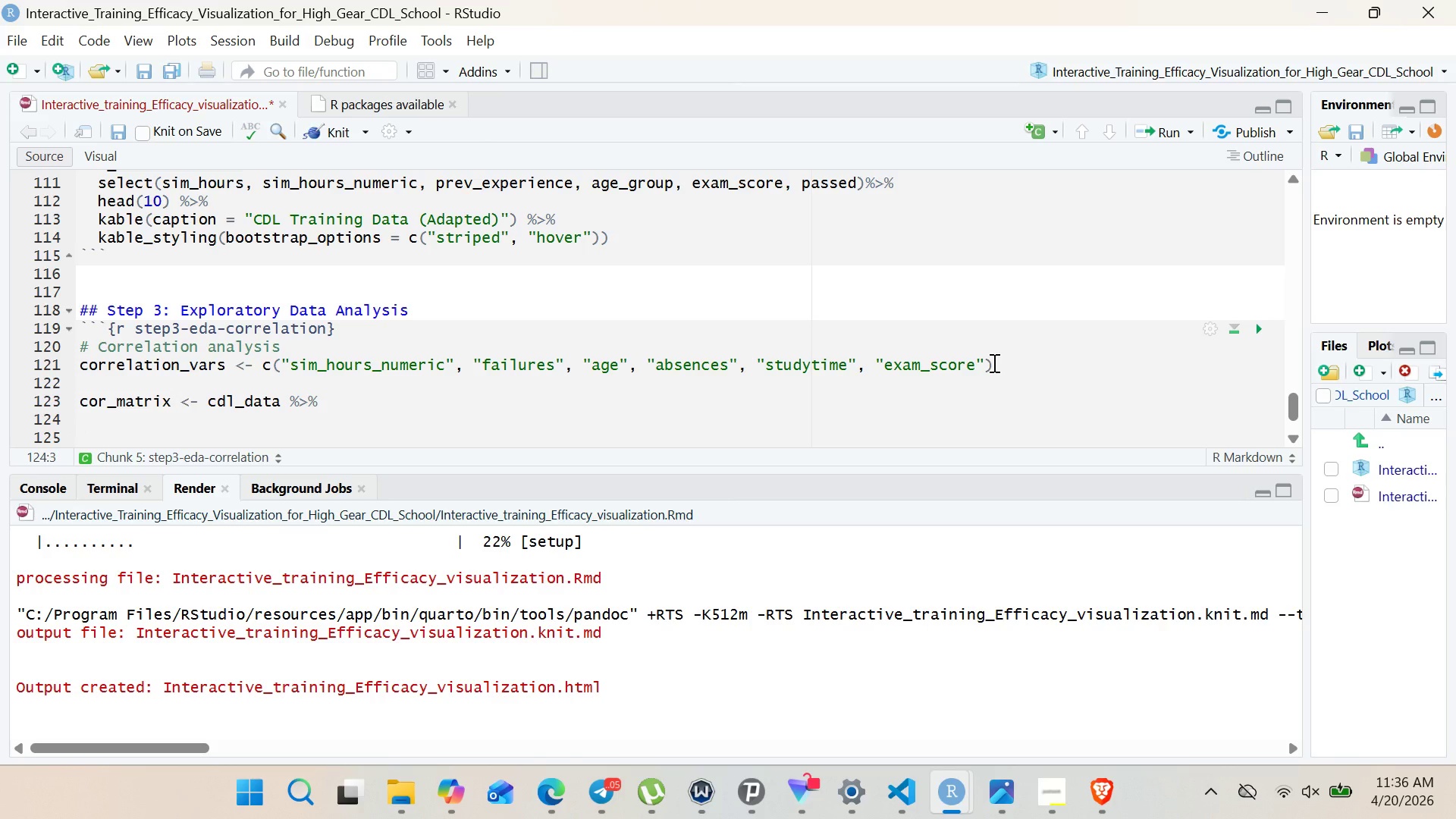 
type(sel)
 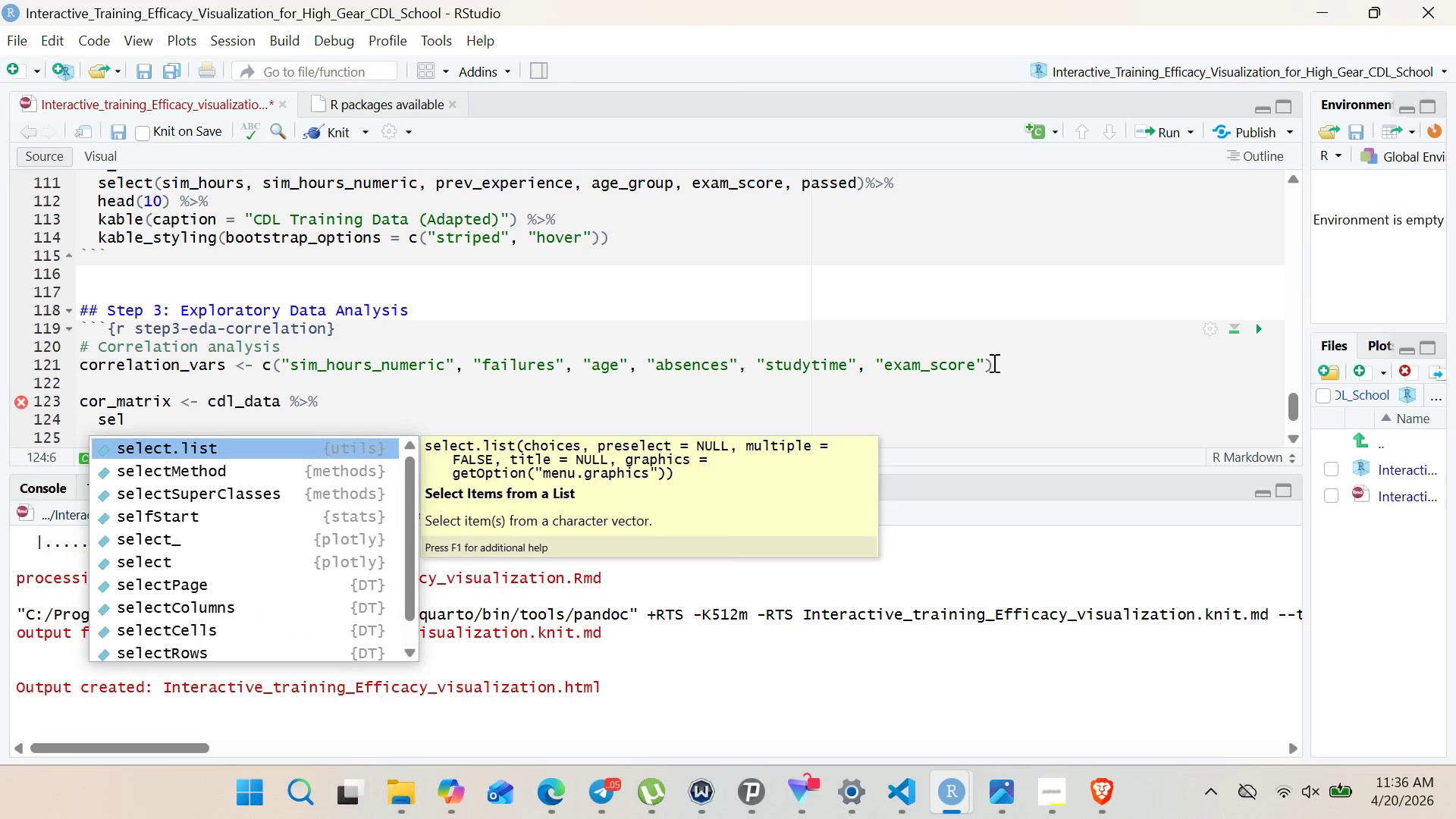 
key(ArrowDown)
 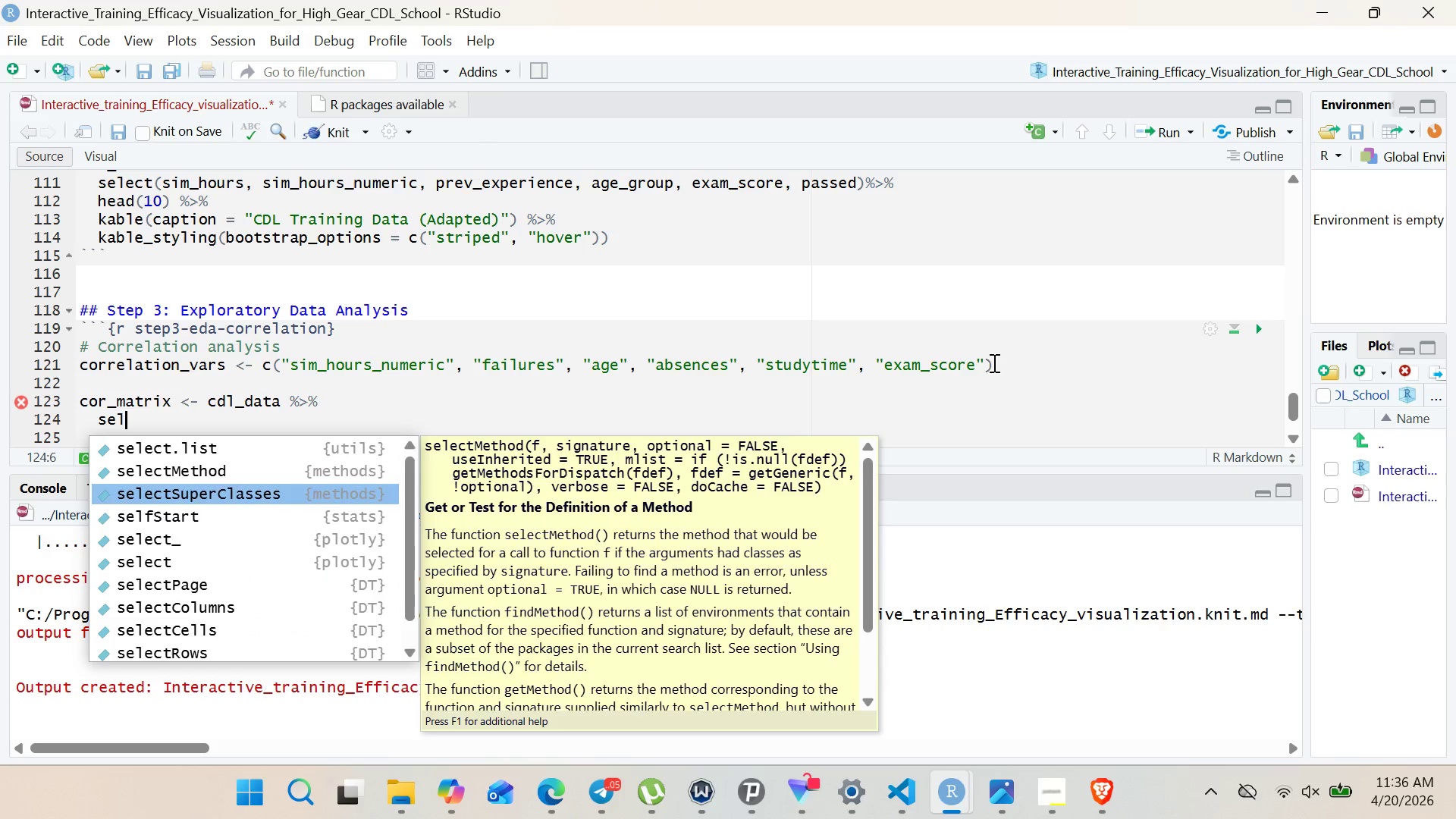 
key(ArrowDown)
 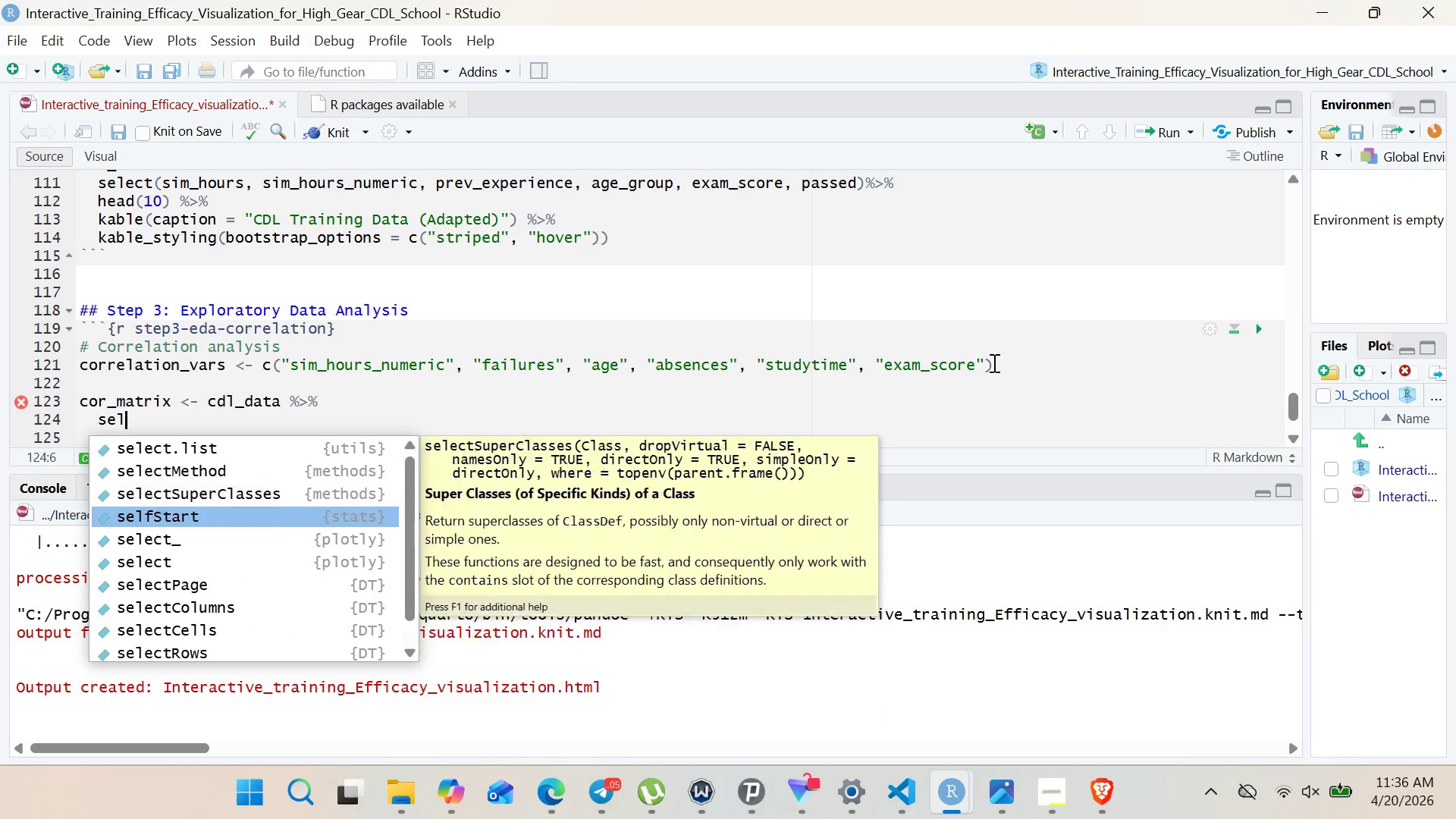 
key(ArrowDown)
 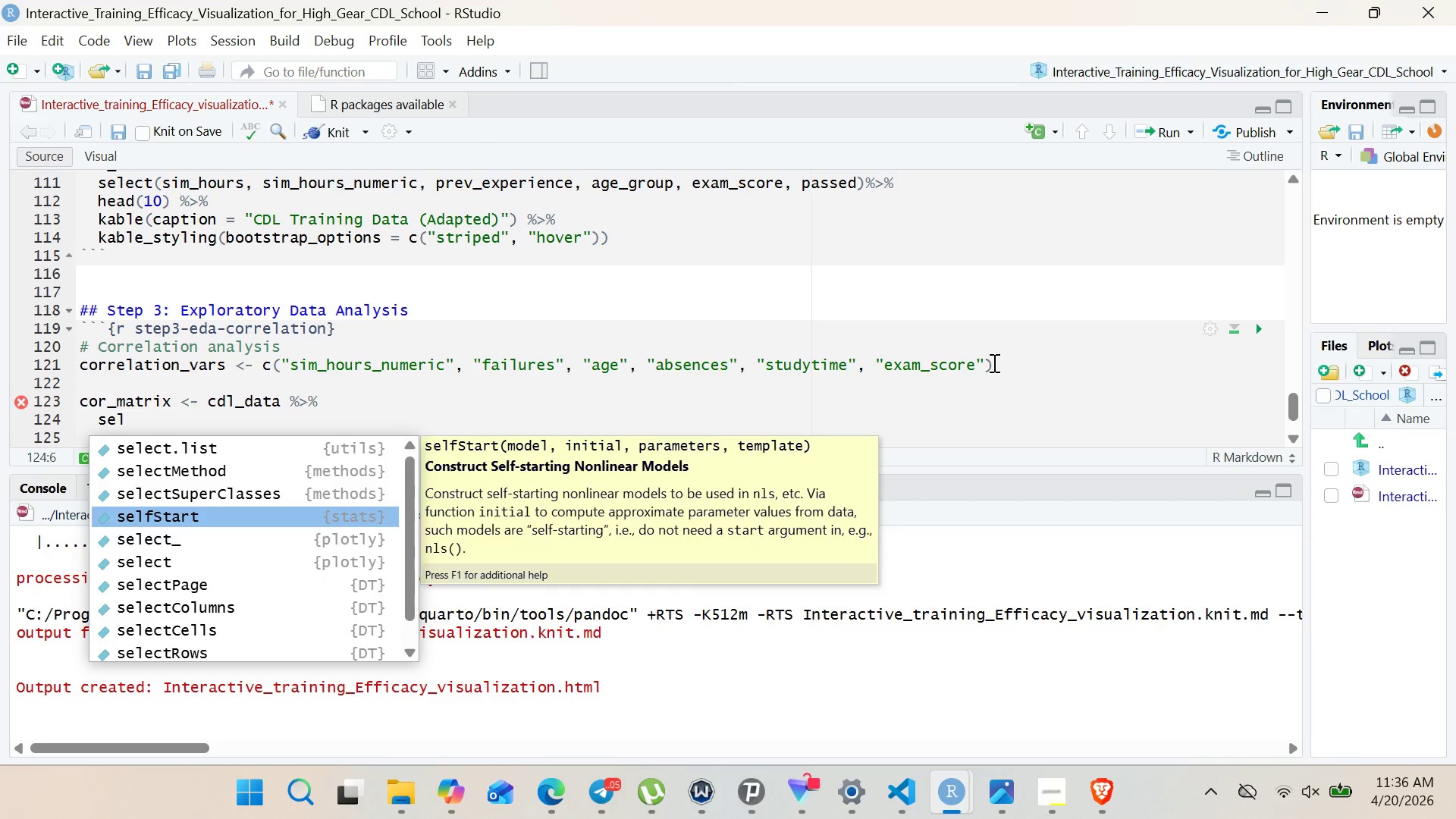 
key(ArrowDown)
 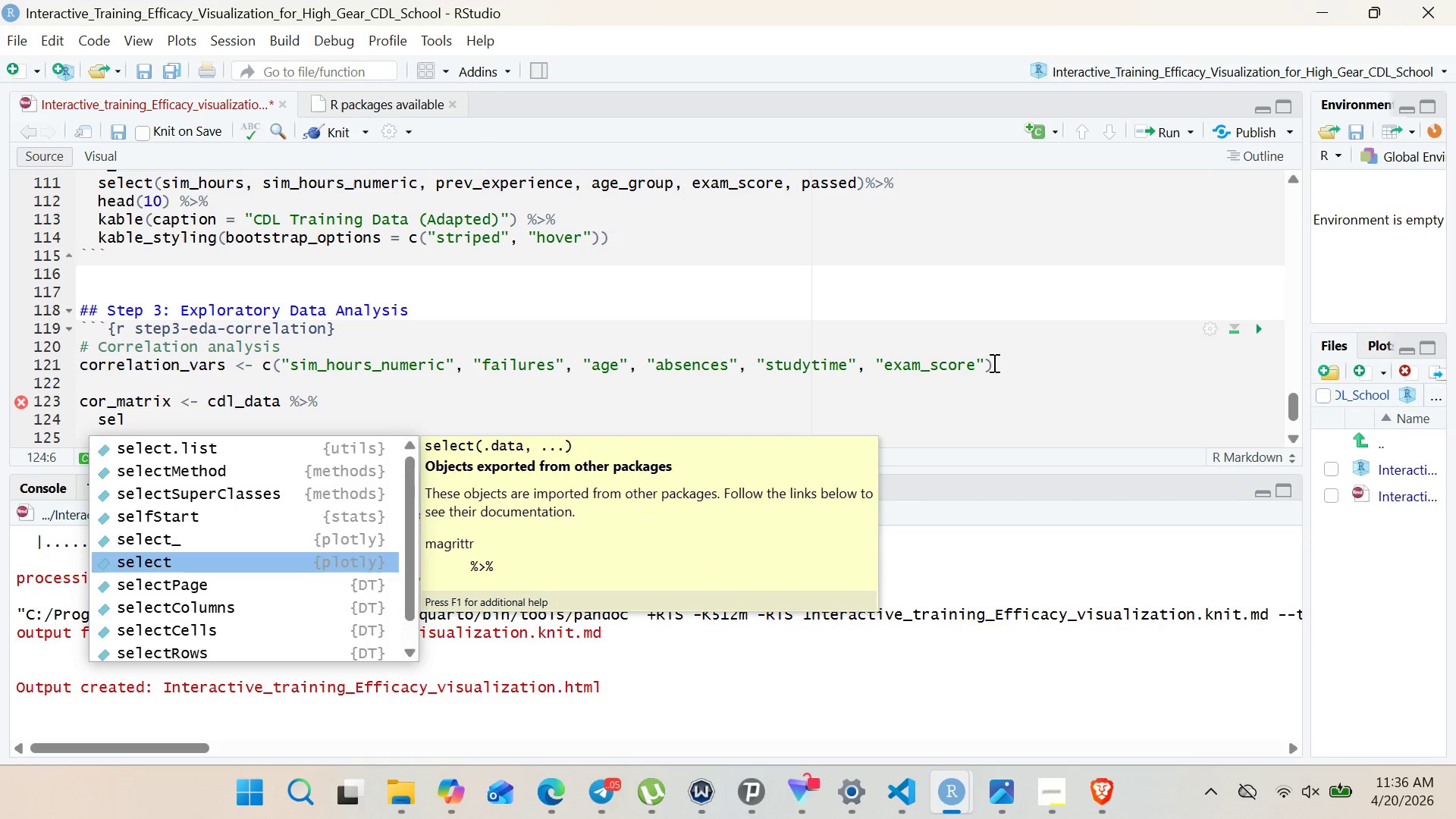 
key(ArrowDown)
 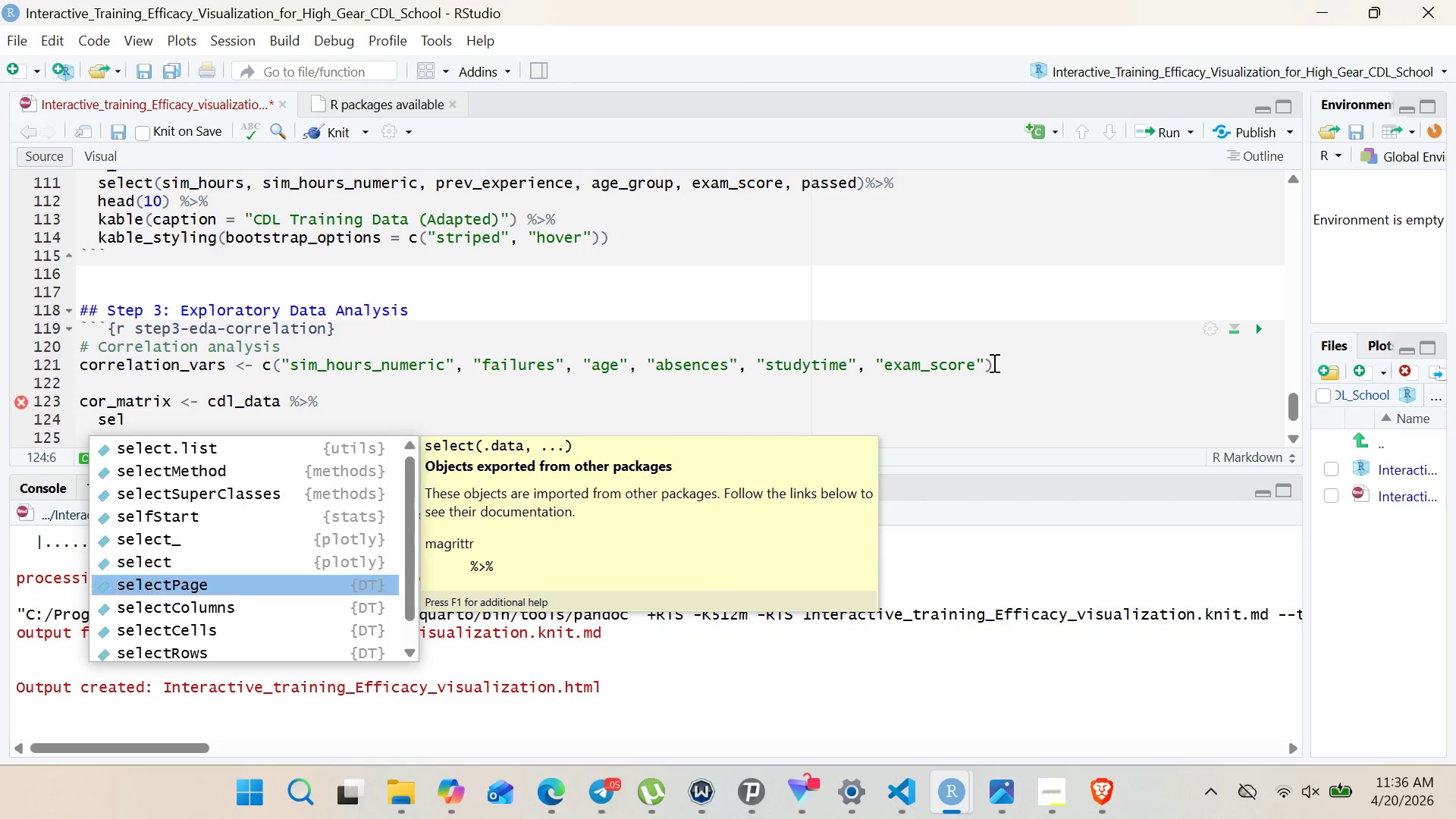 
key(ArrowDown)
 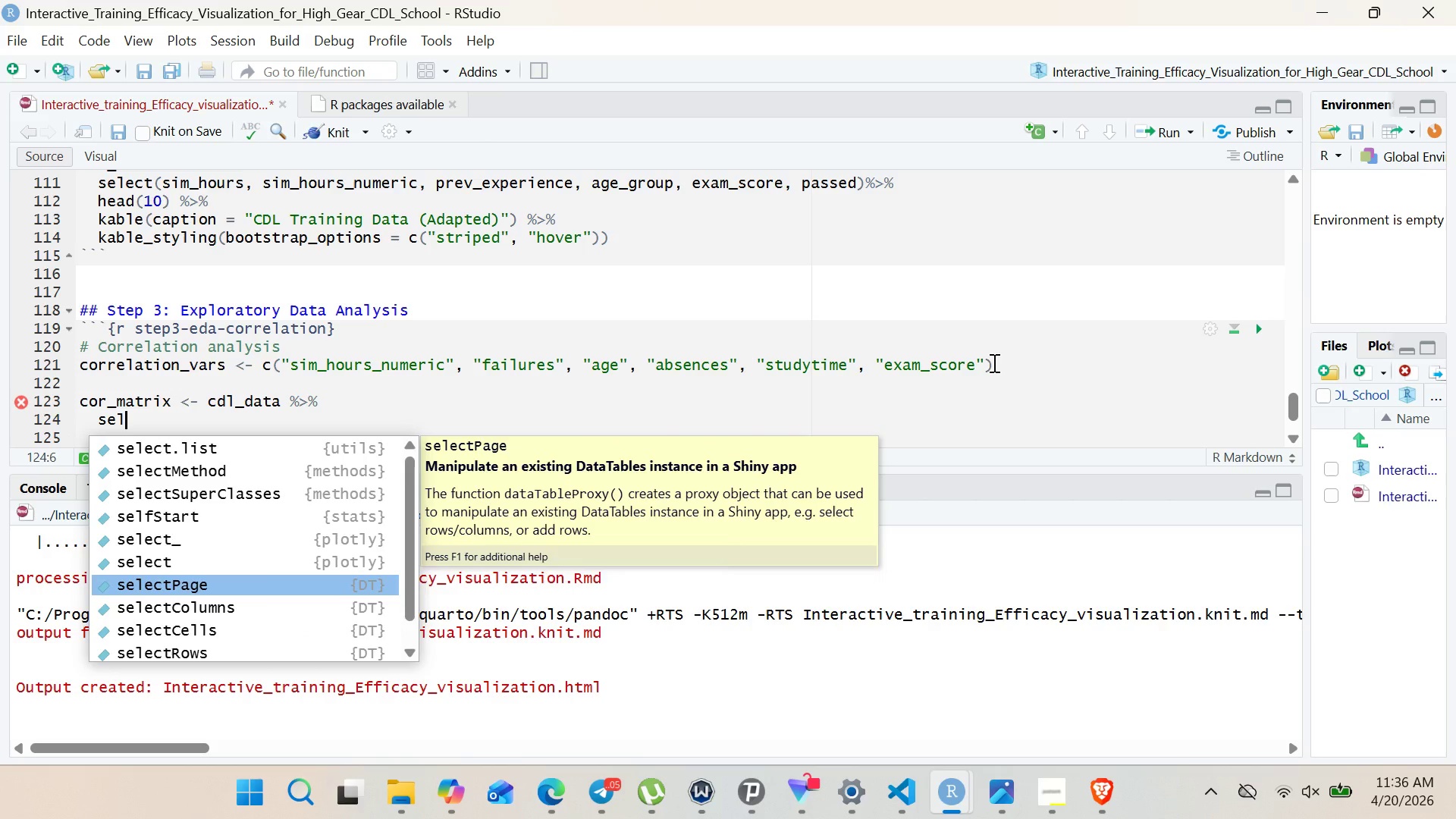 
key(Shift+ShiftRight)
 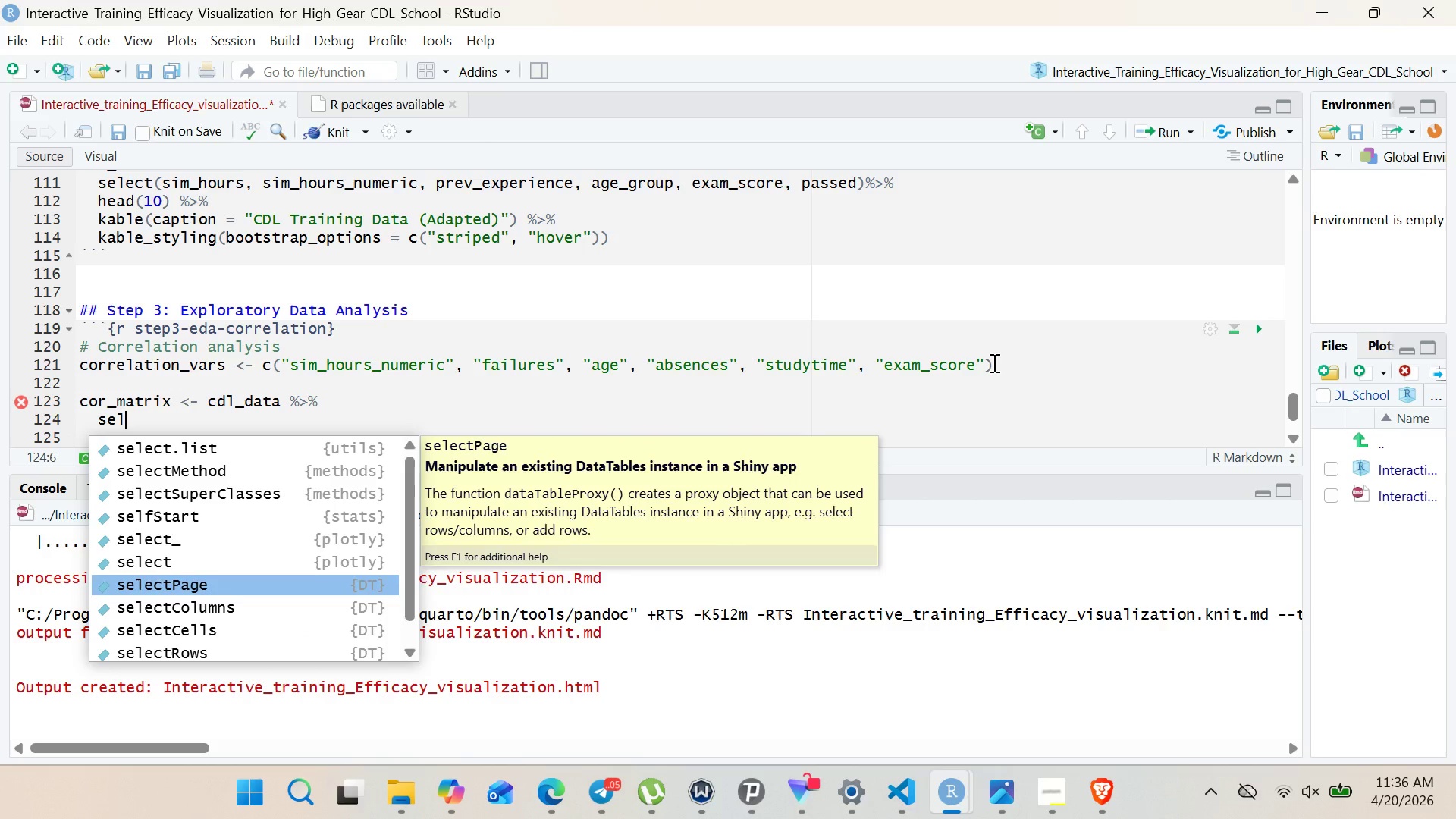 
key(ArrowUp)
 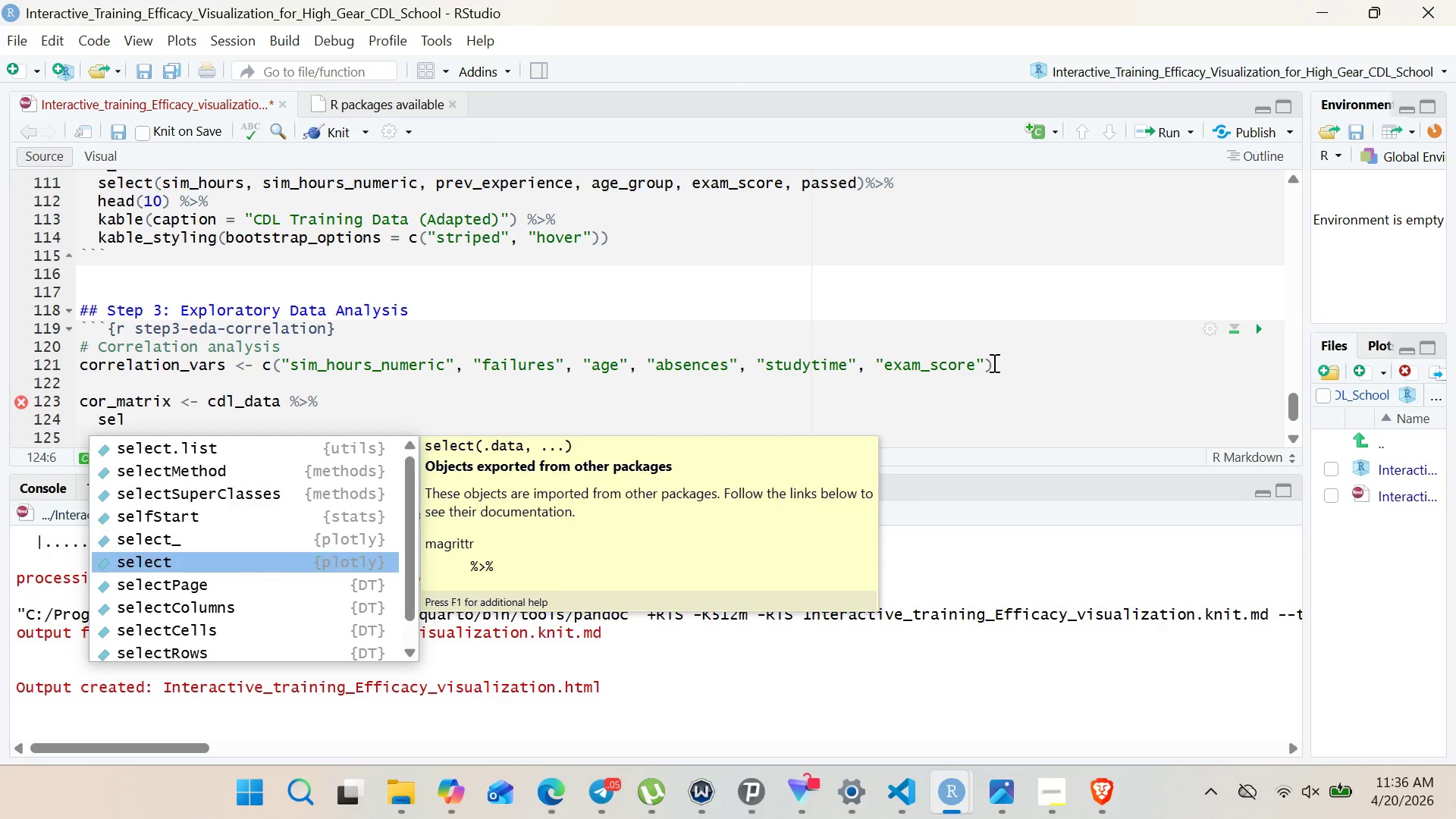 
key(Enter)
 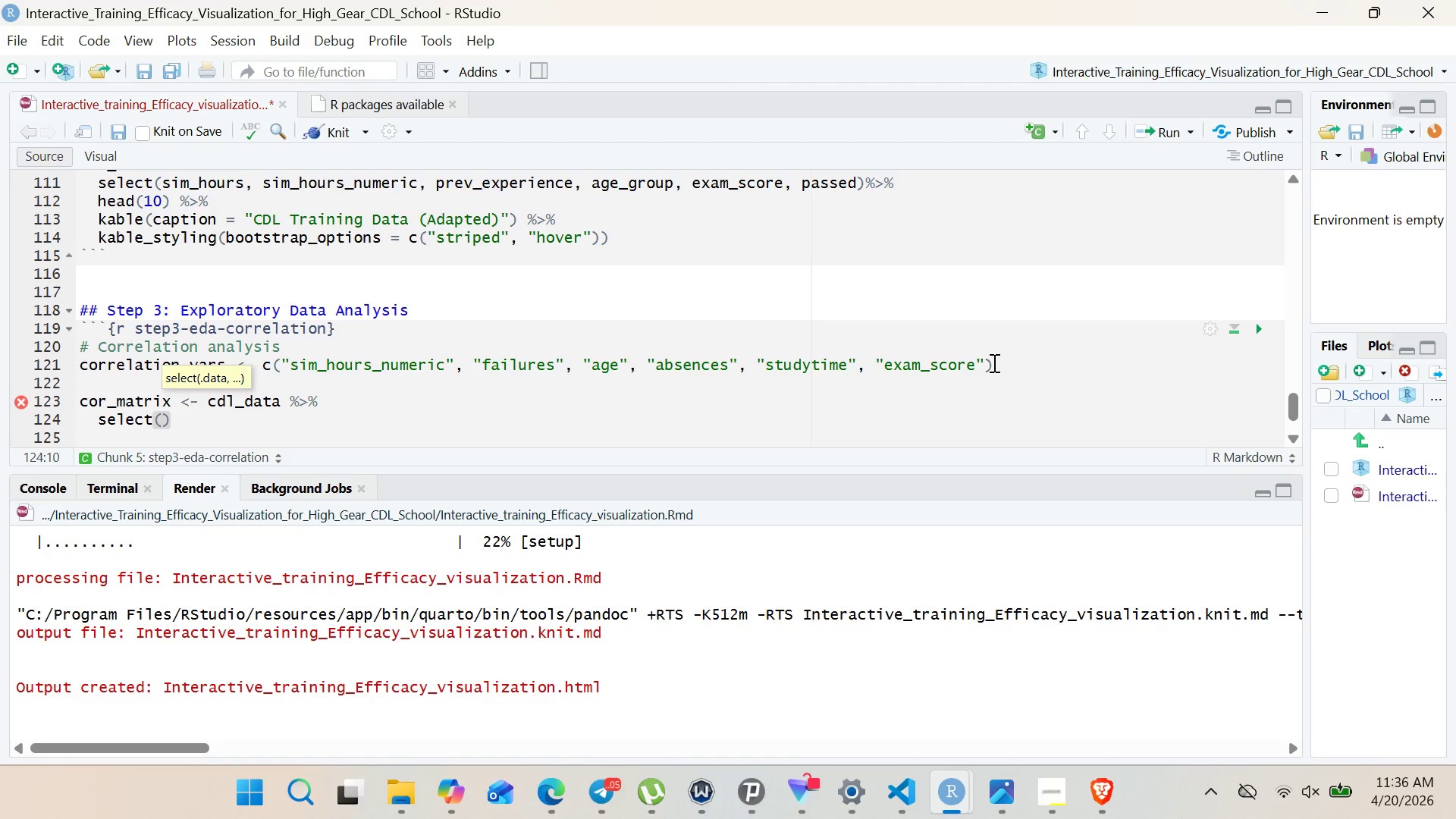 
type(all_F9)
 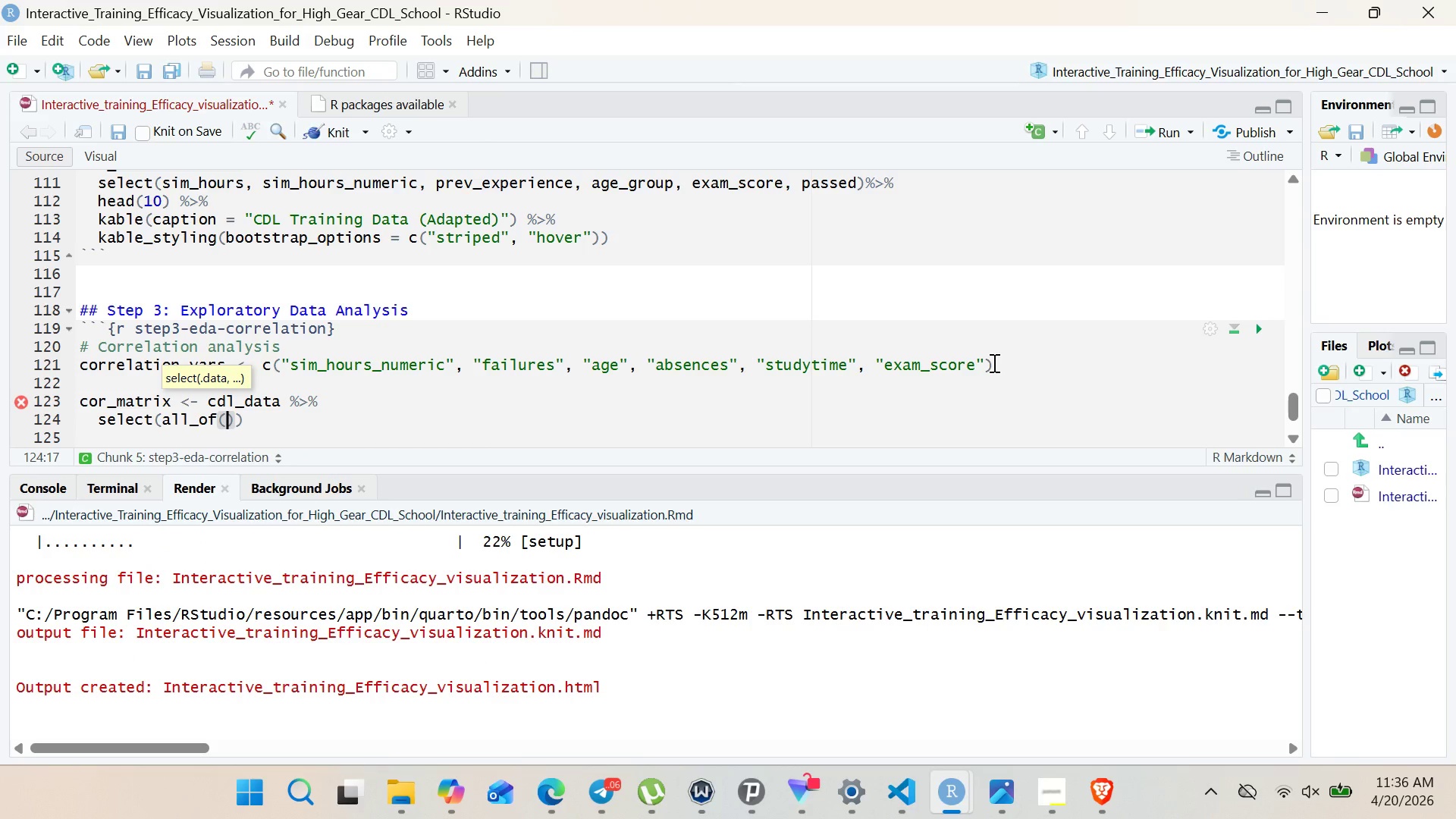 
 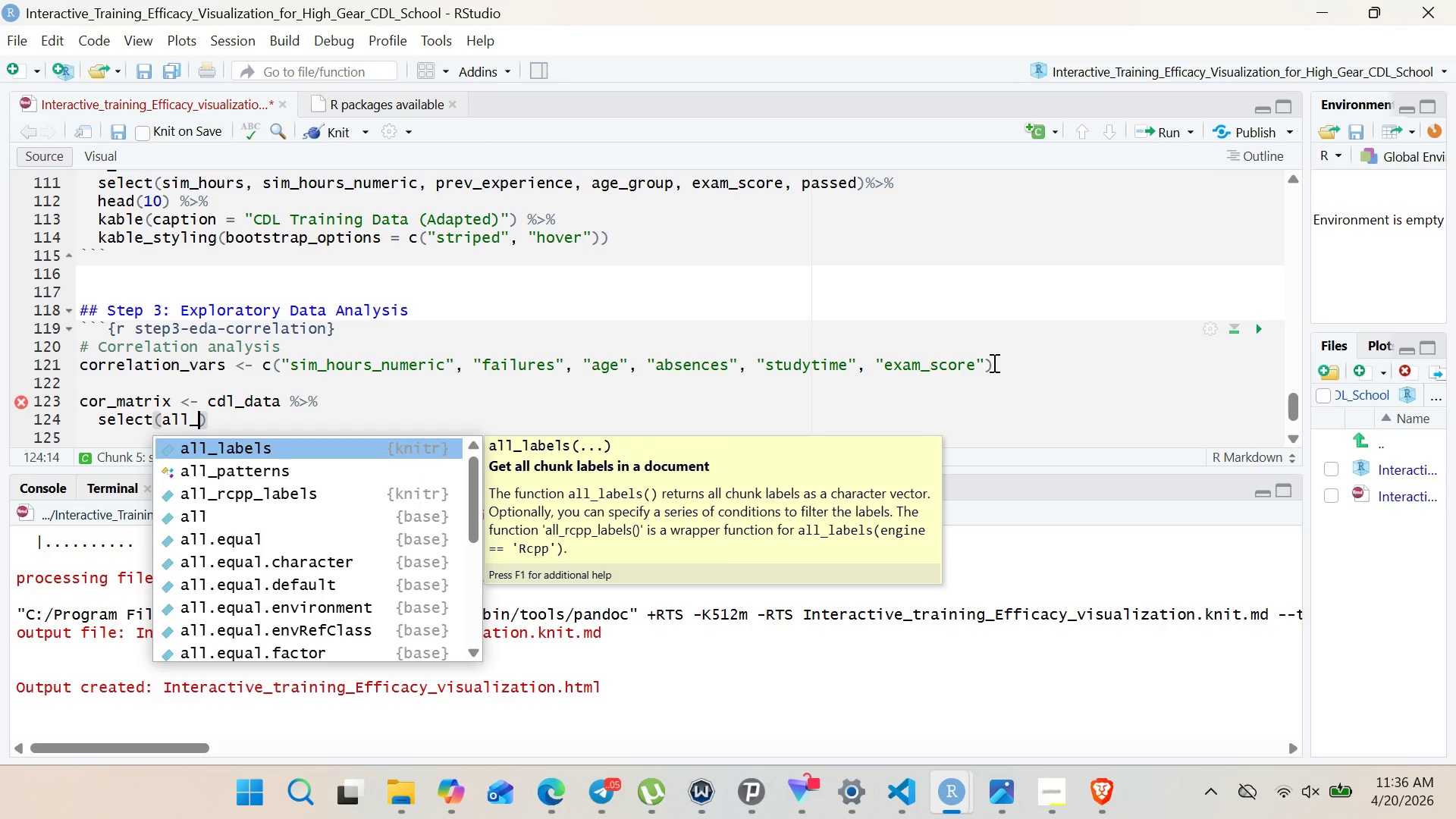 
hold_key(key=O, duration=0.31)
 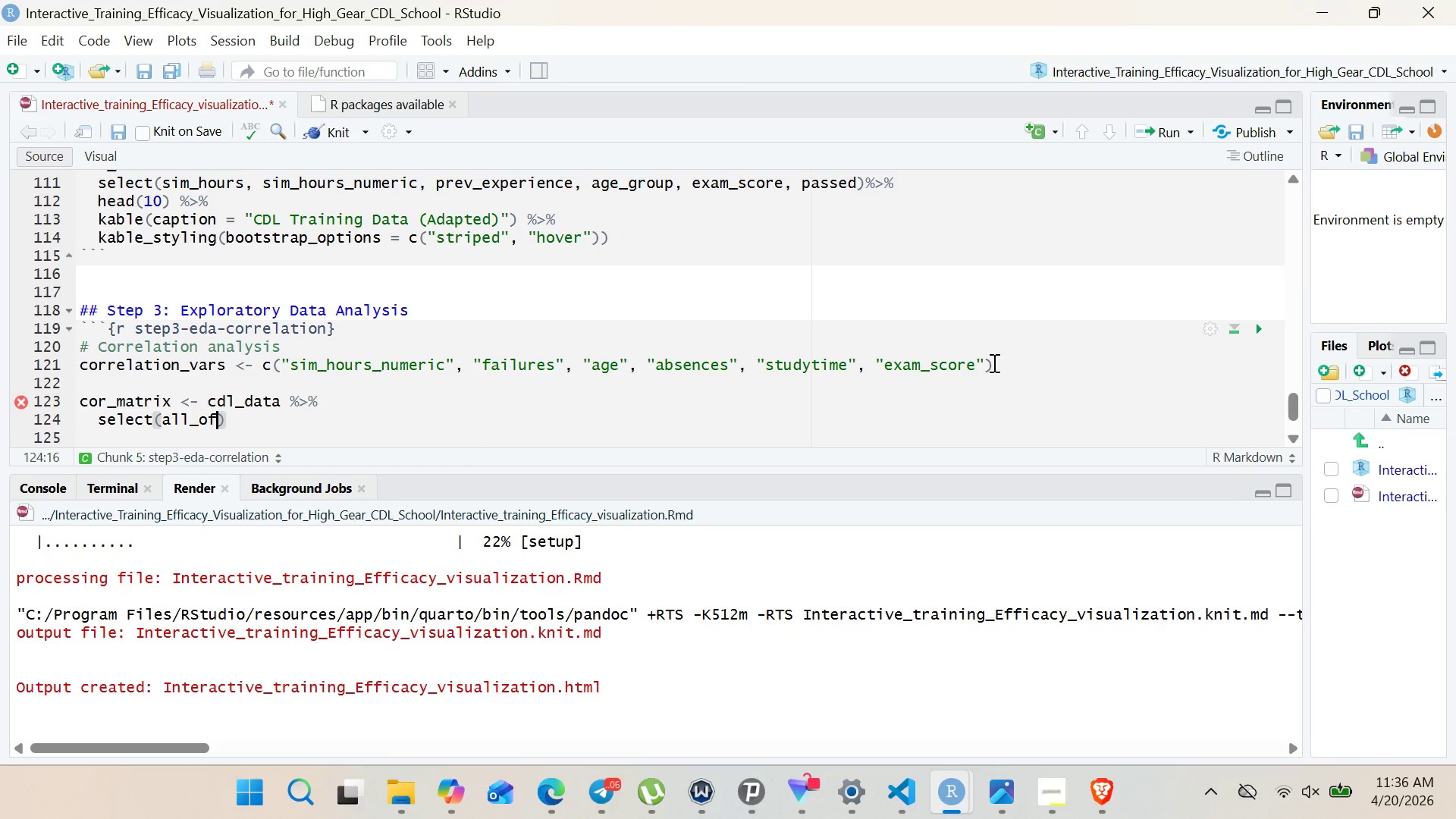 
double_click([131, 369])
 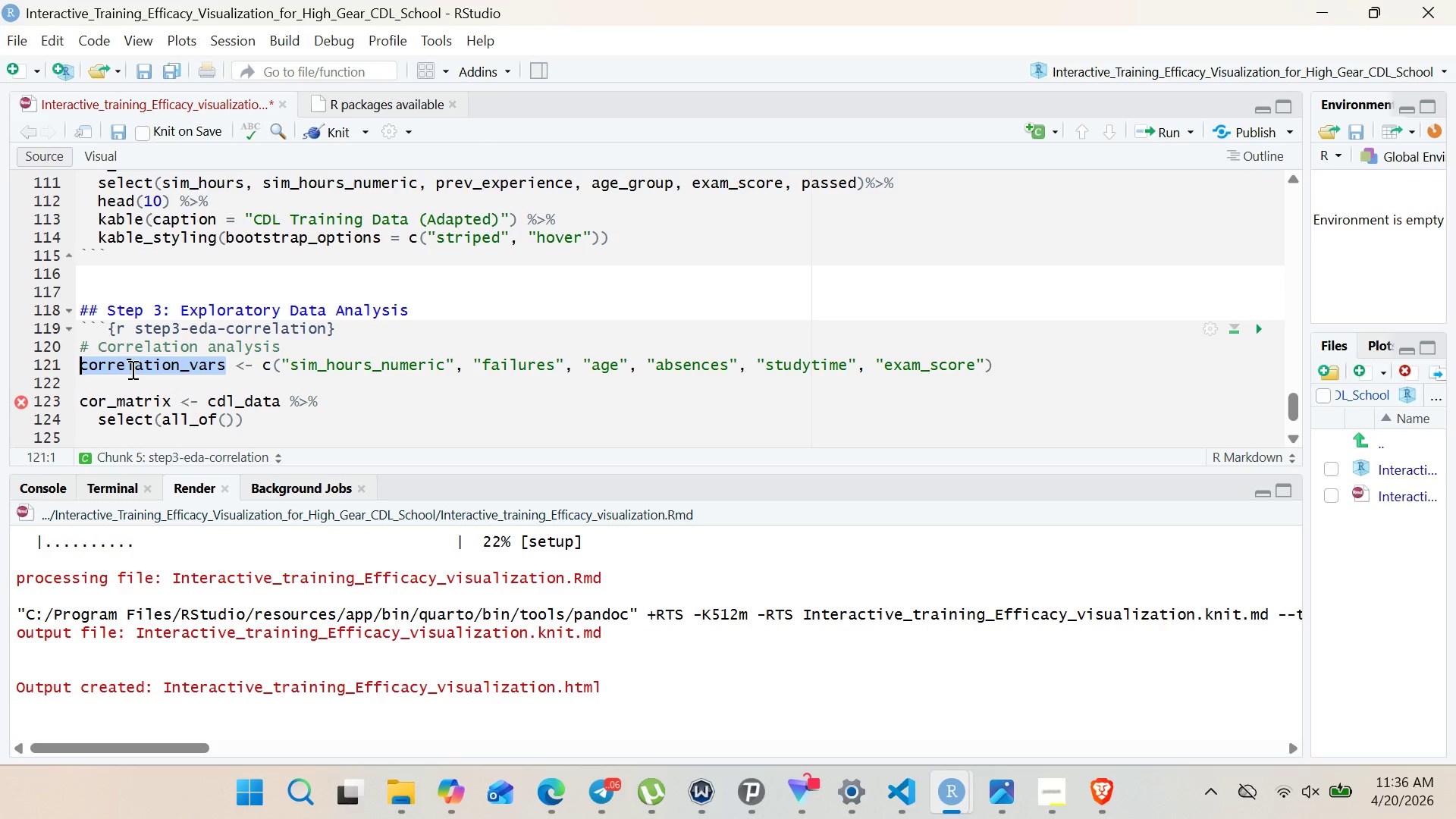 
key(Control+Shift+C)
 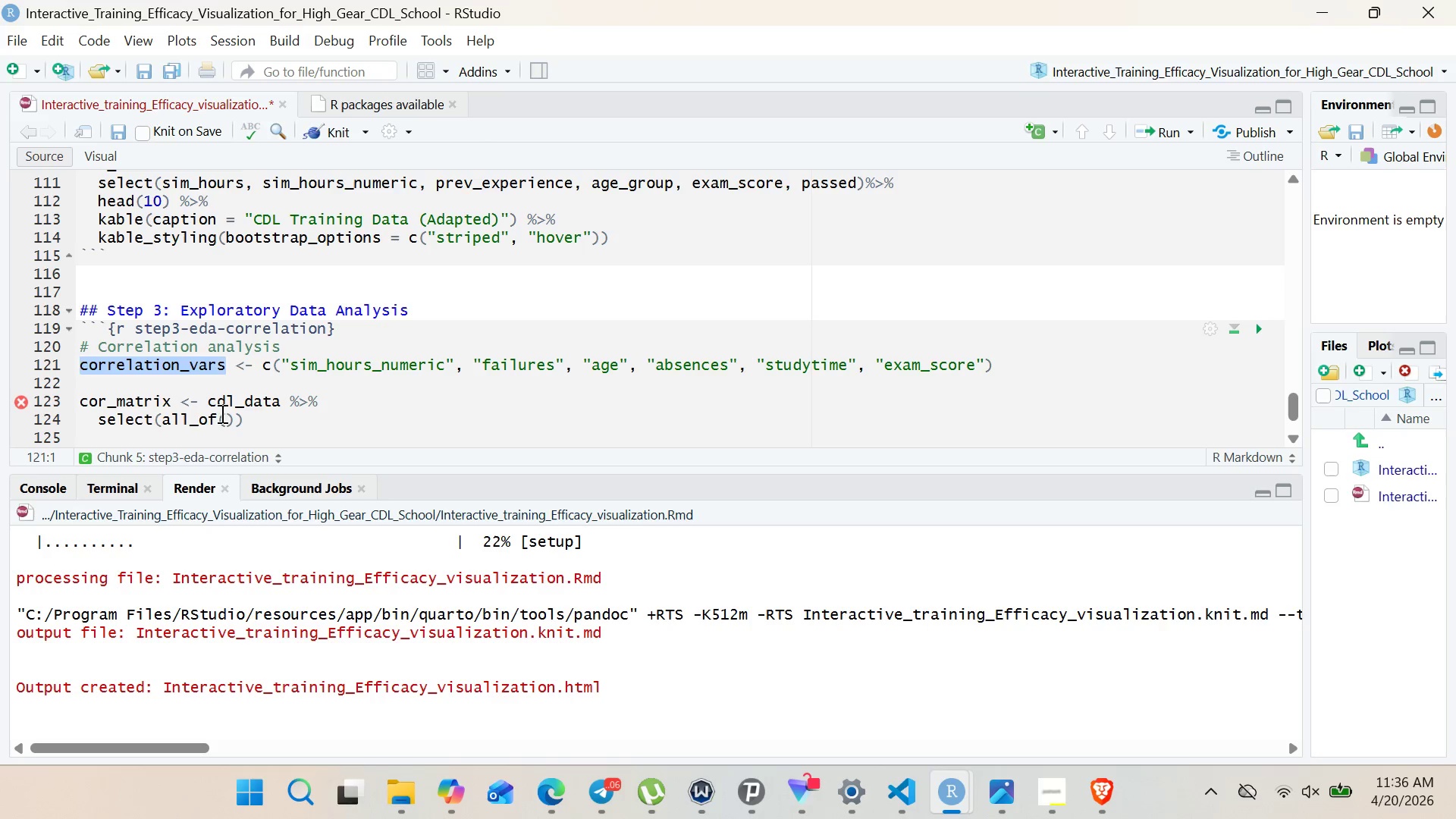 
left_click([225, 416])
 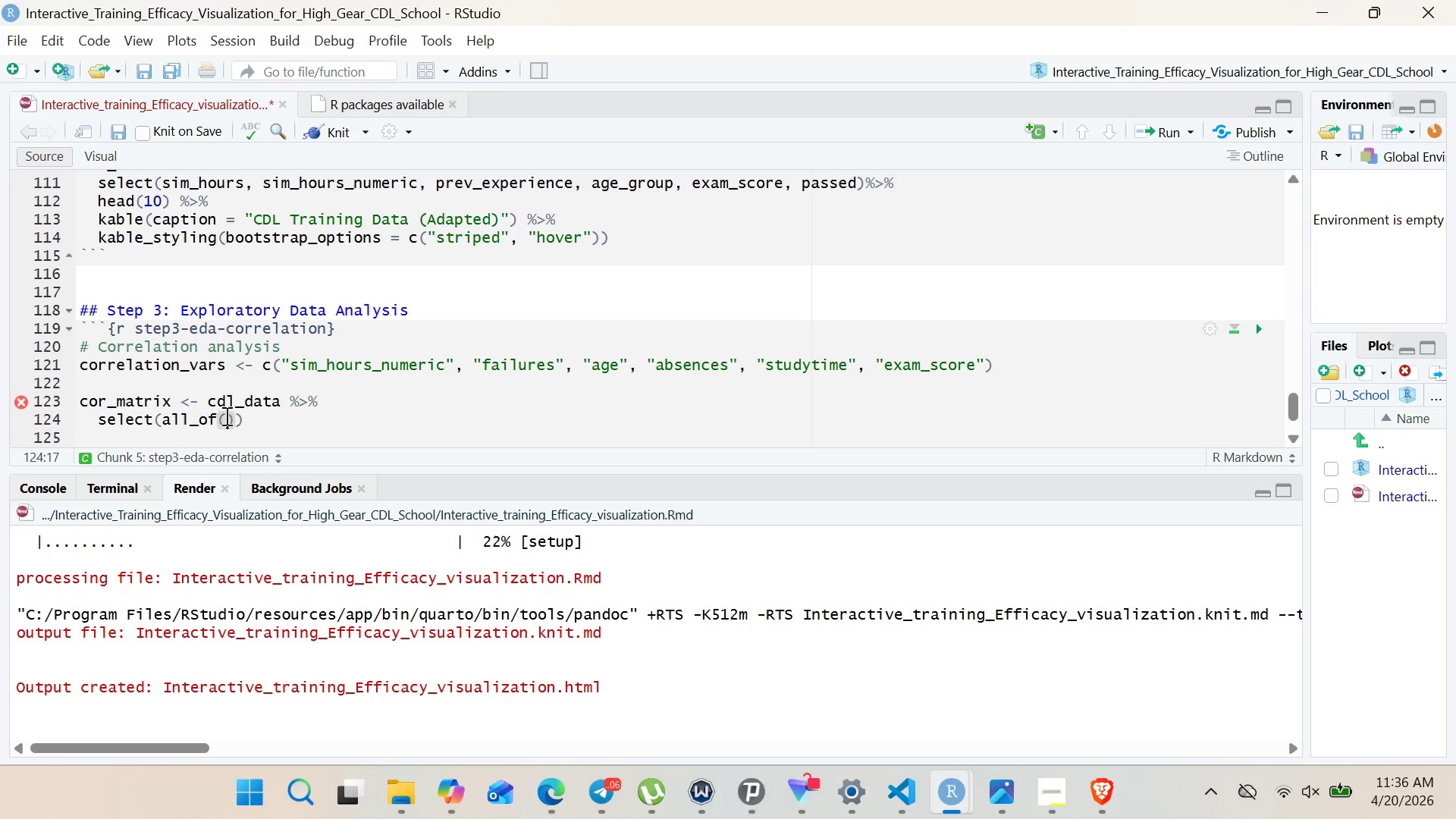 
key(Control+V)
 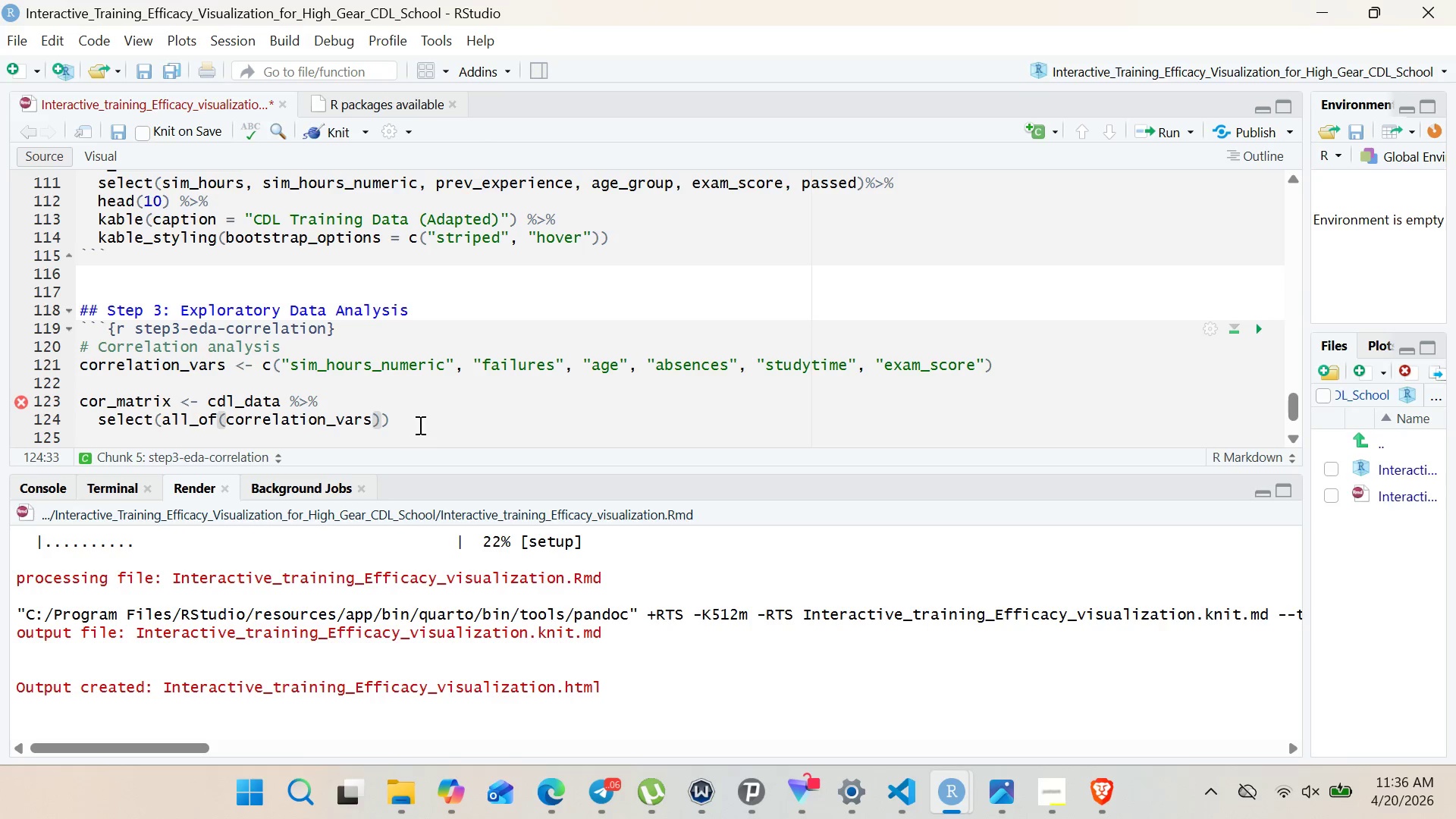 
left_click([419, 419])
 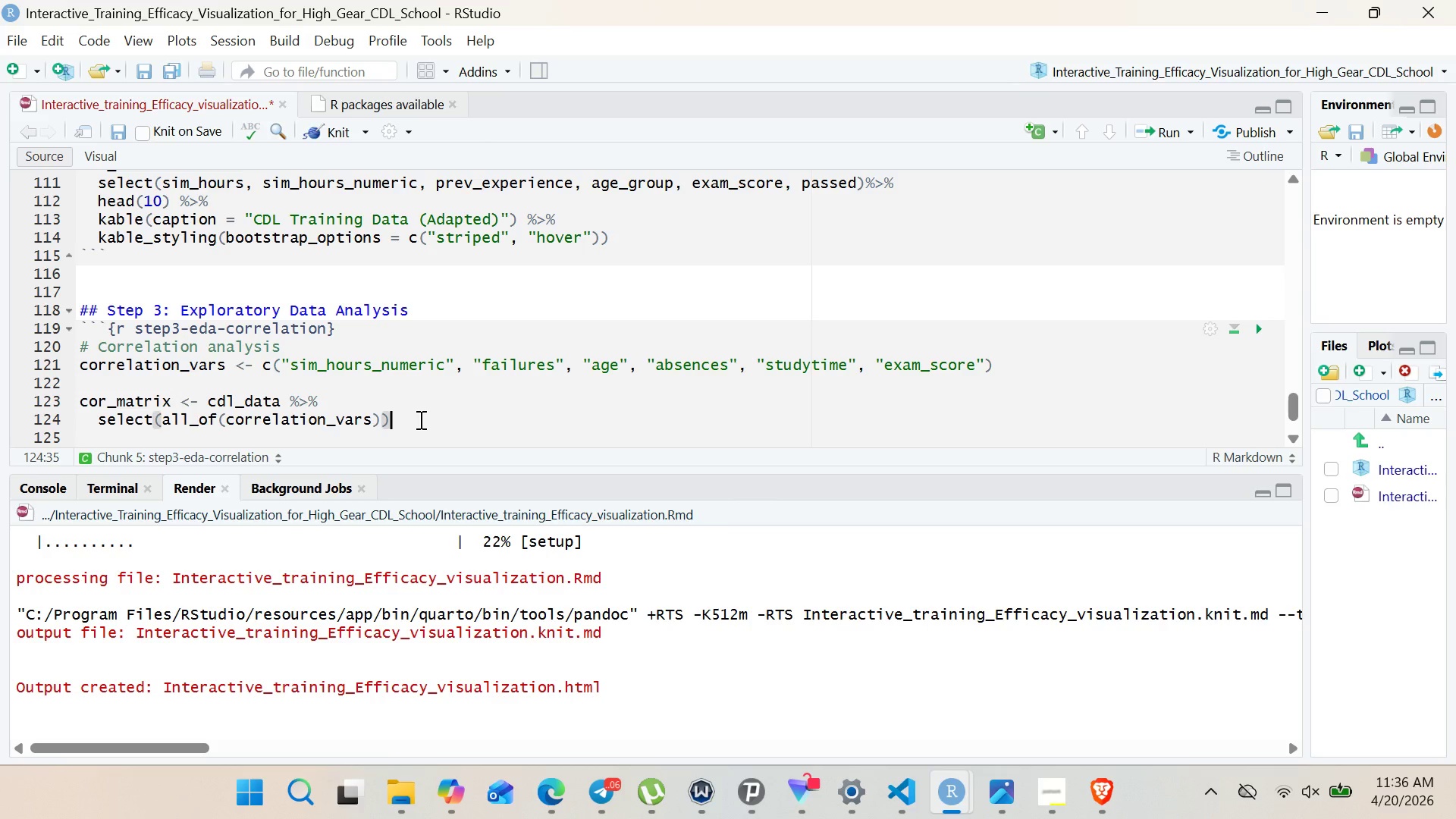 
key(Space)
 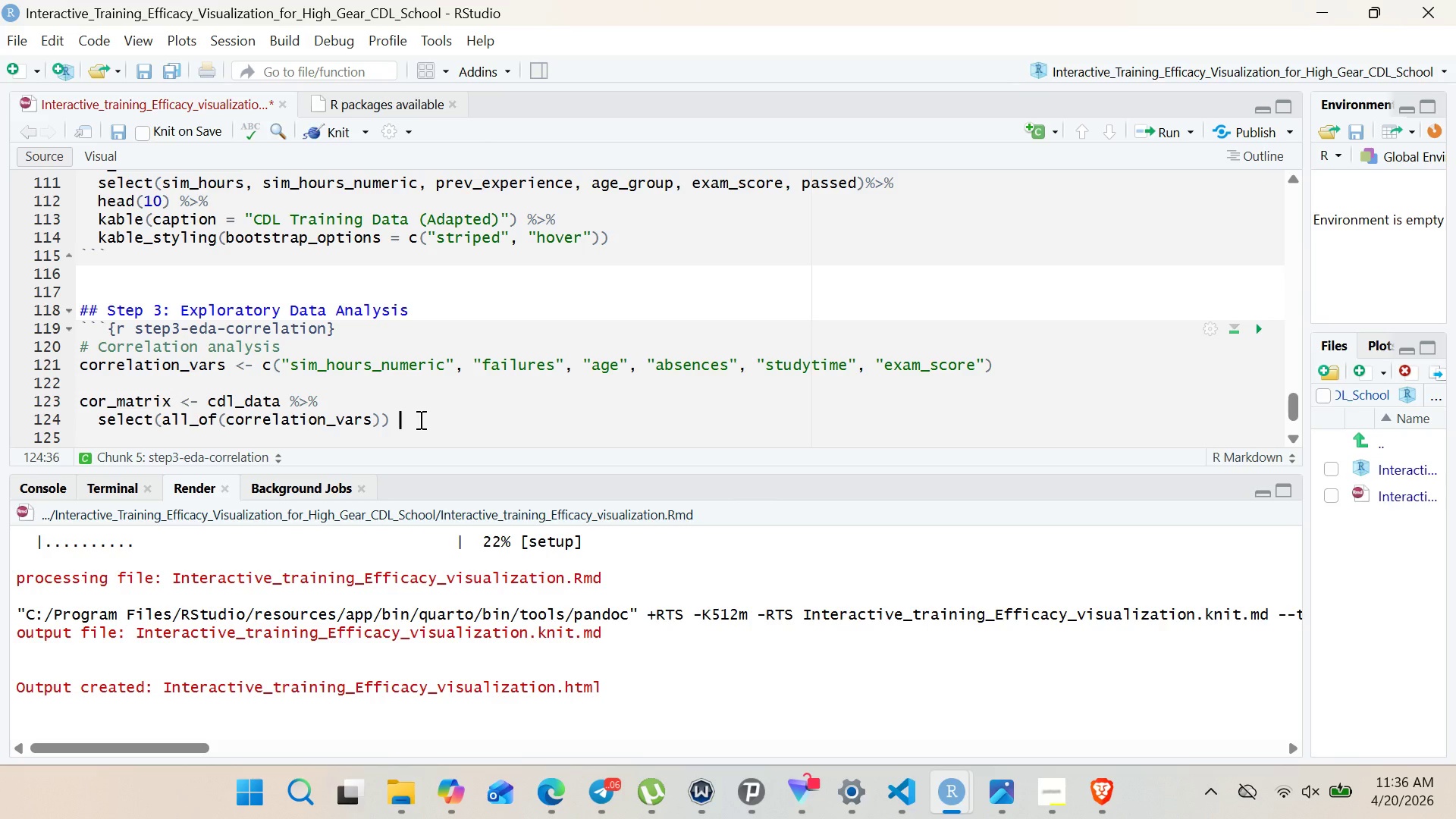 
key(Shift+5)
 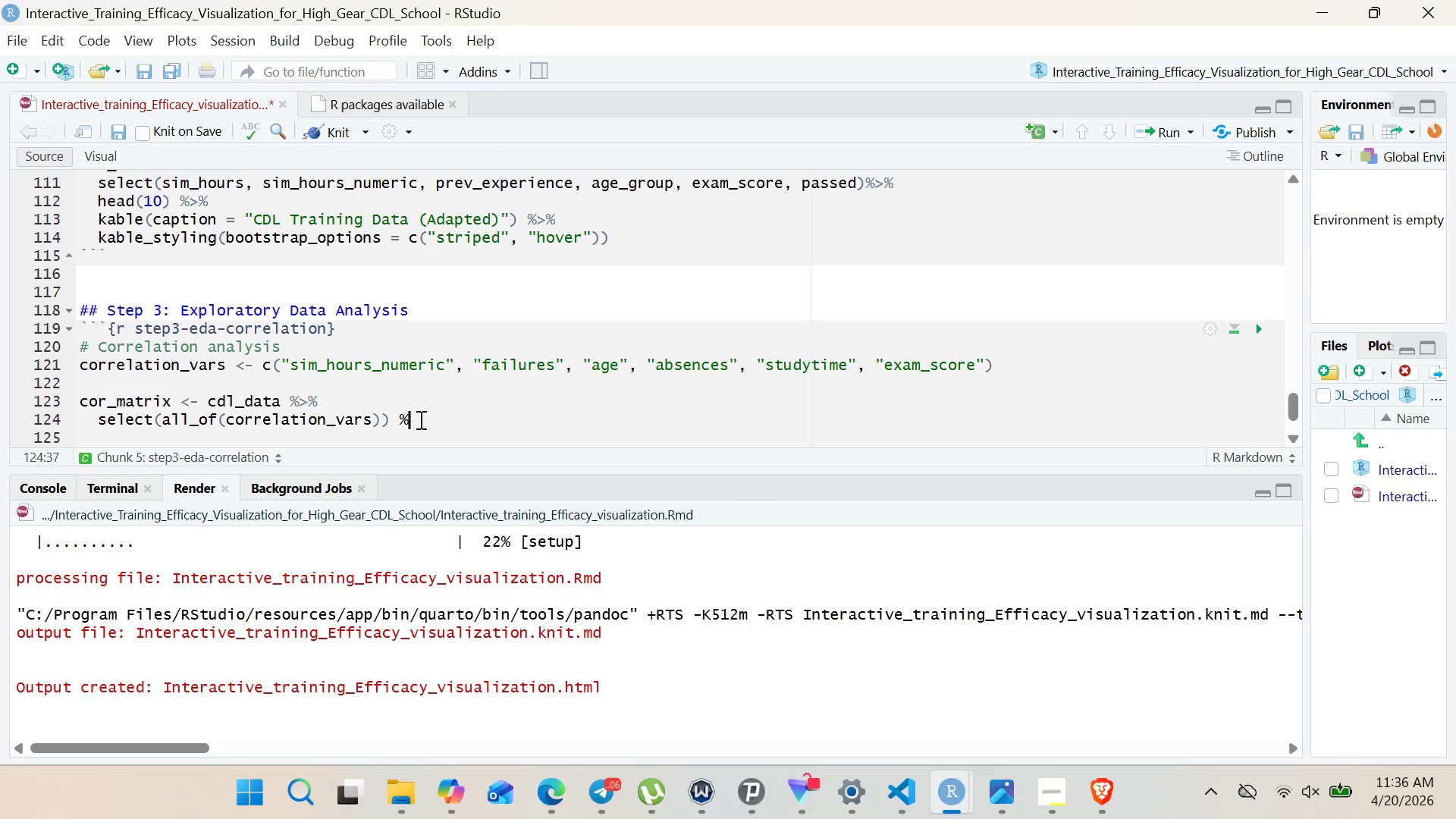 
key(Shift+Period)
 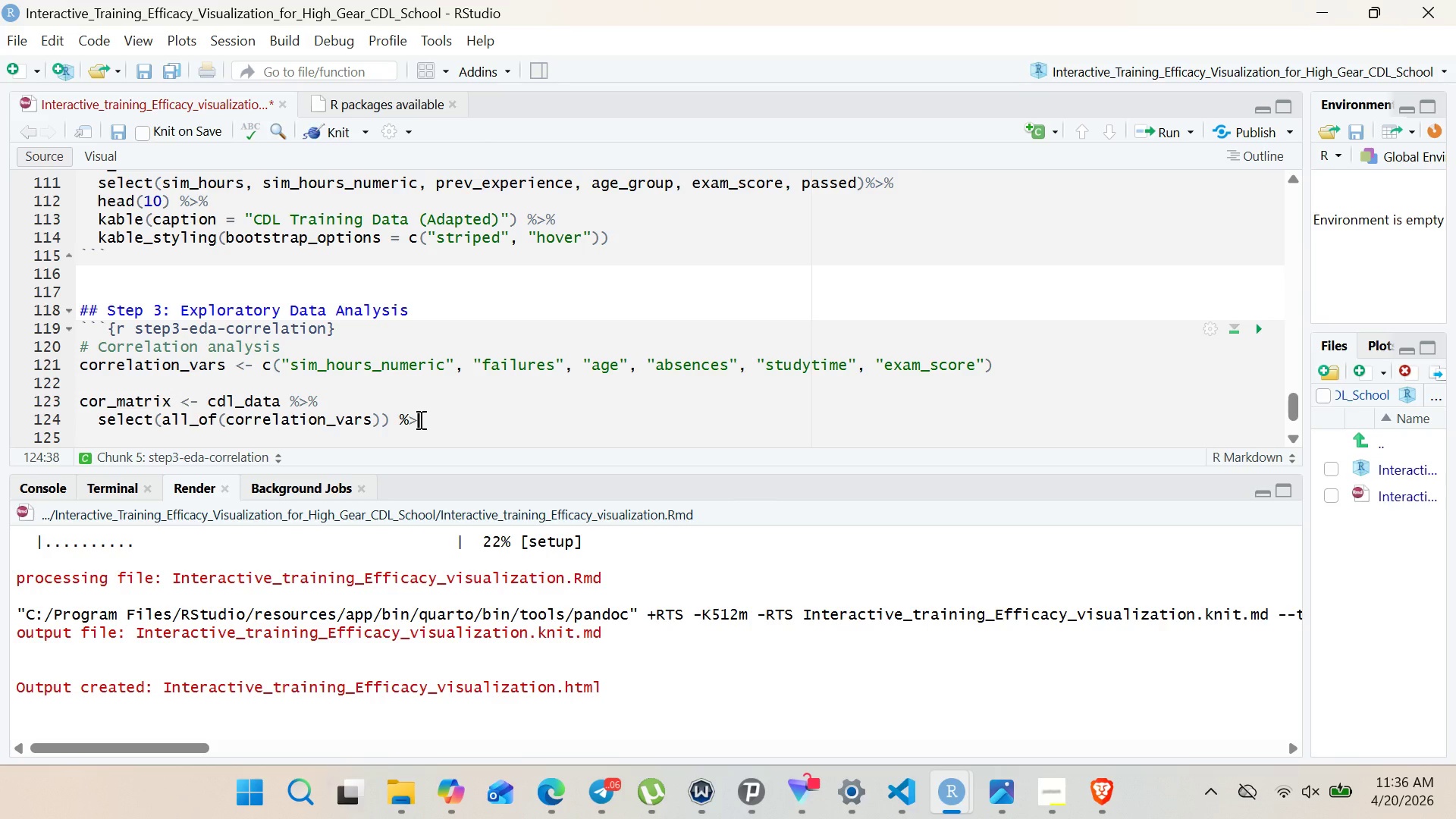 
key(Shift+5)
 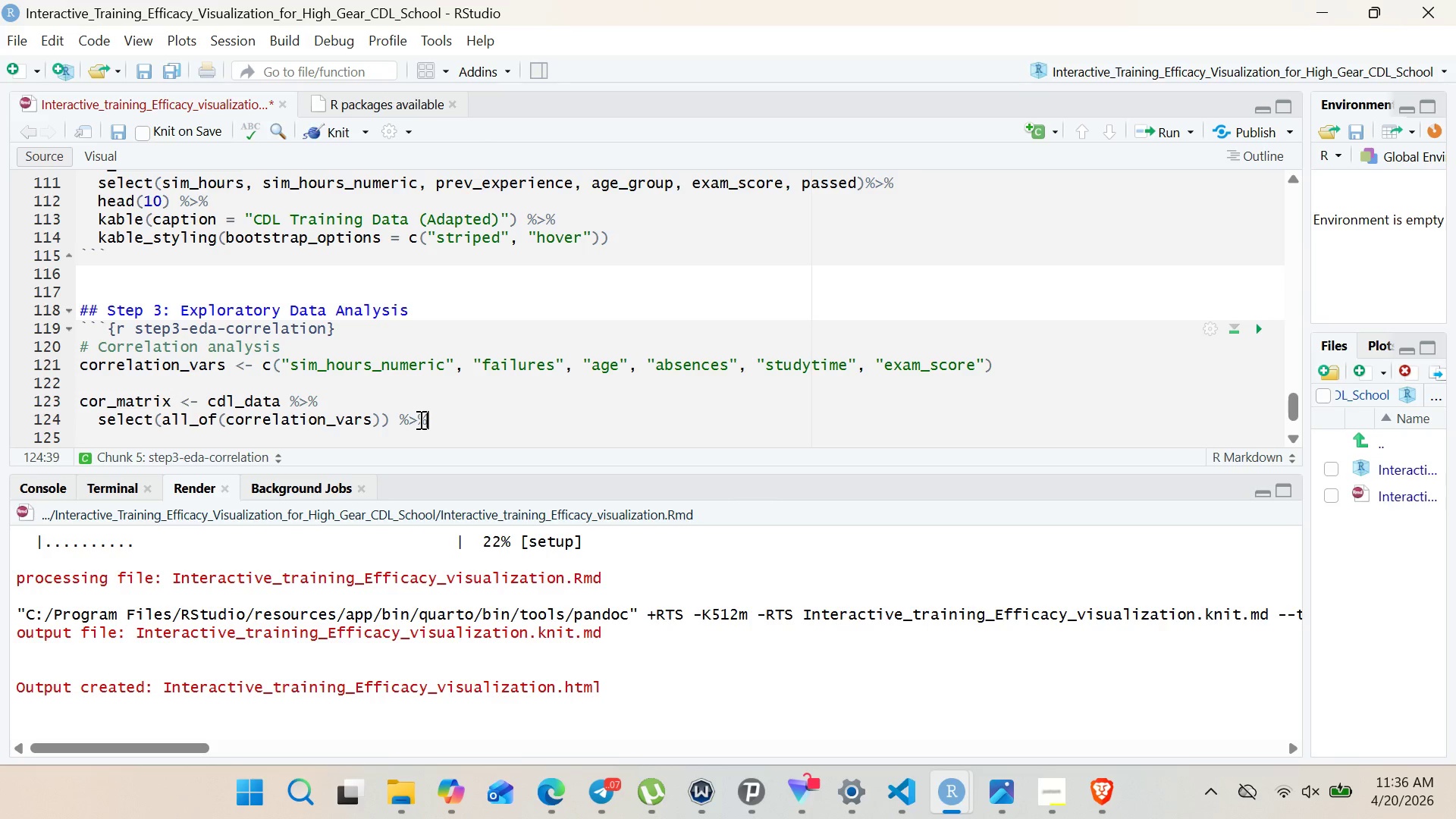 
key(Enter)
 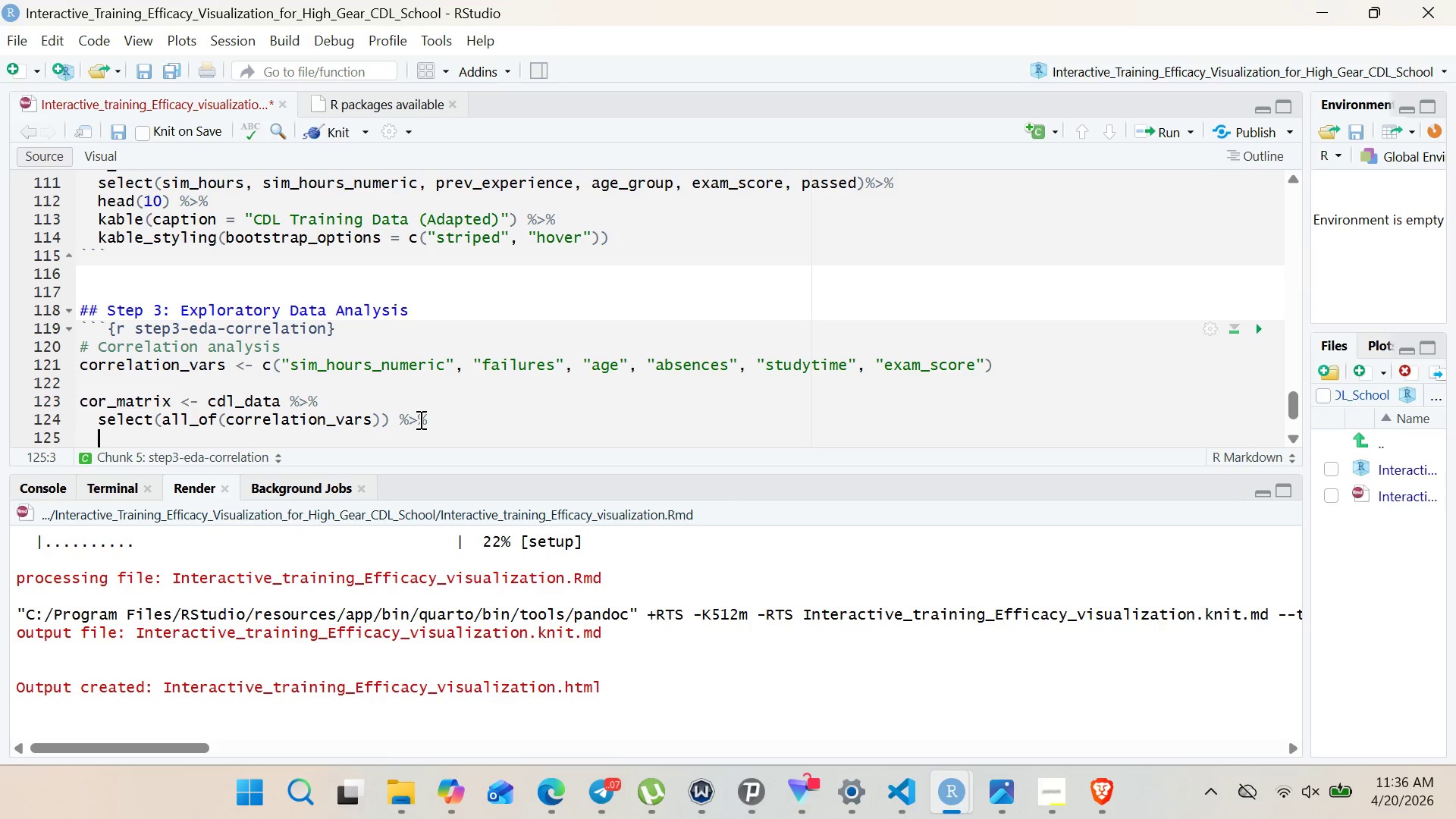 
type(cor(use = "COMPLEte.obs)
 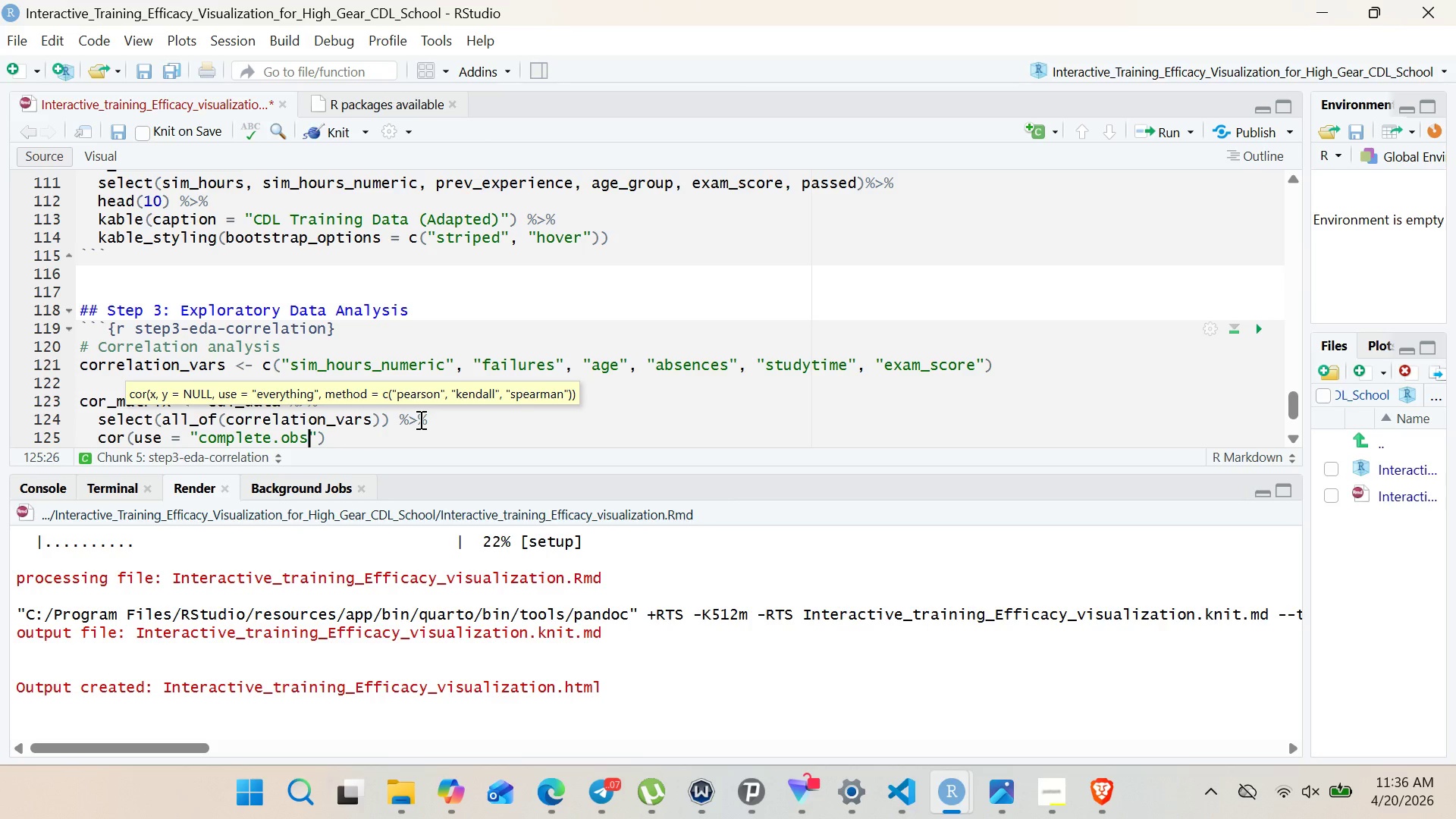 
key(ArrowDown)
 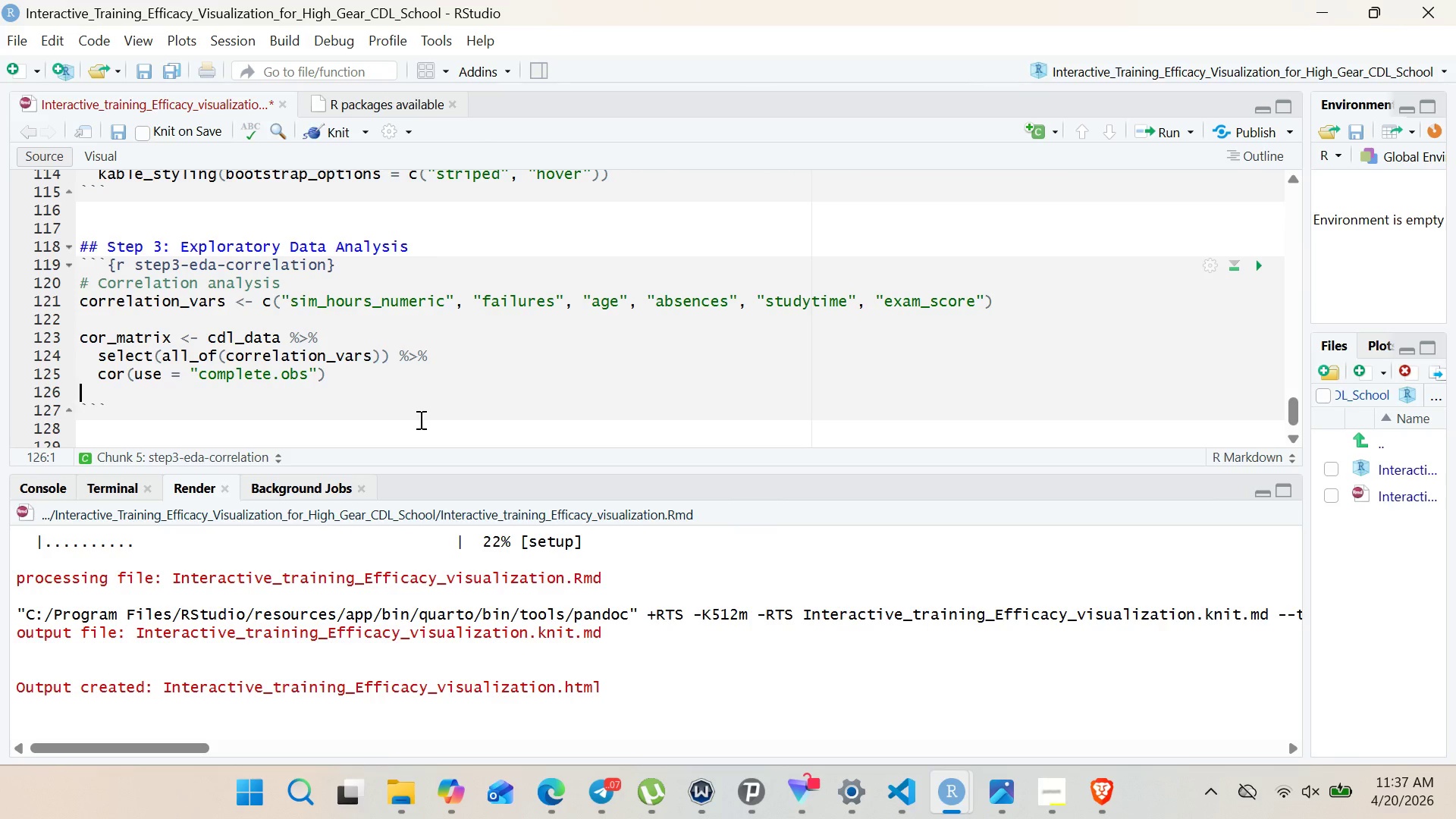 
wait(8.28)
 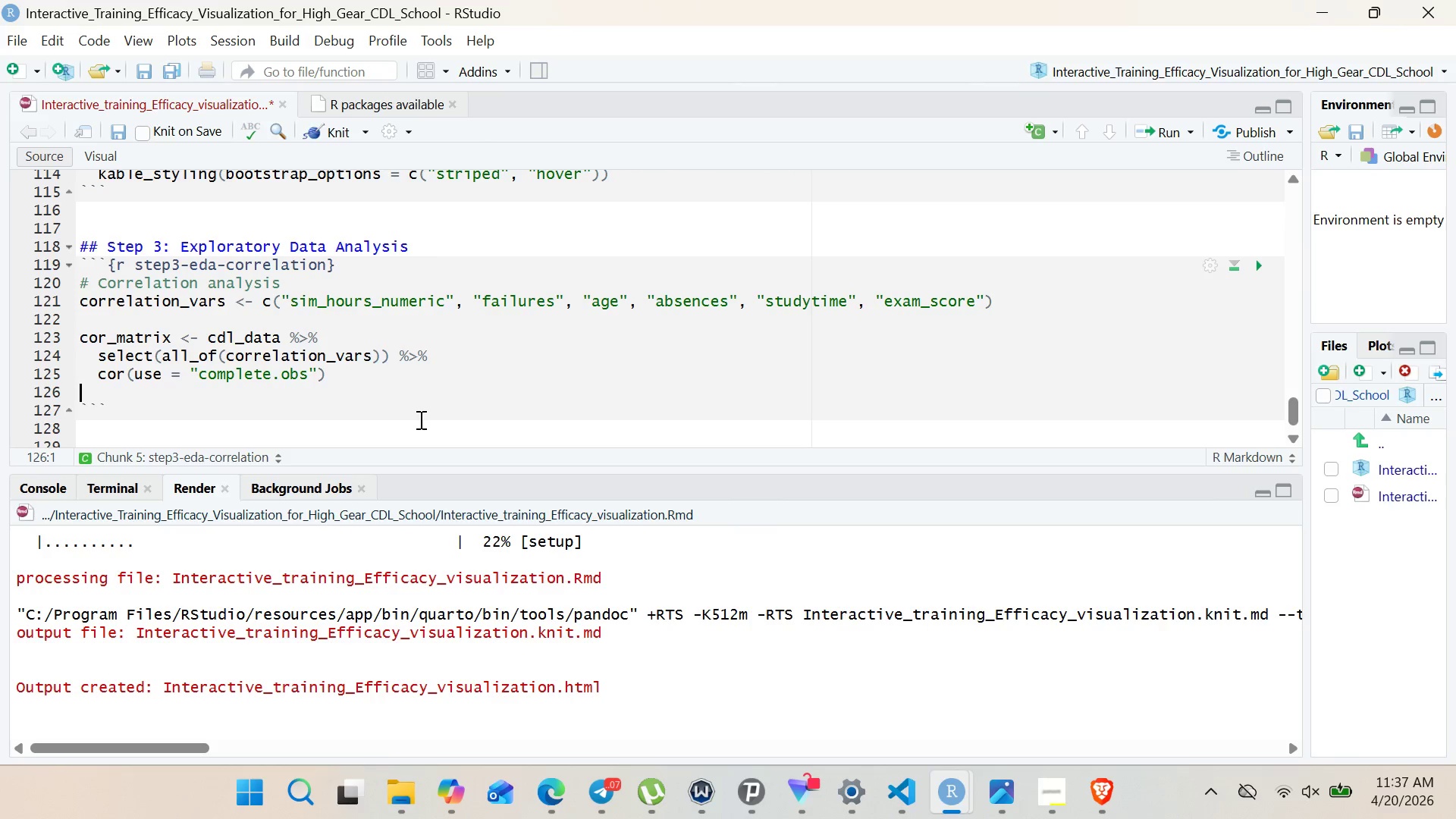 
type(# Display correlations with exam_score)
 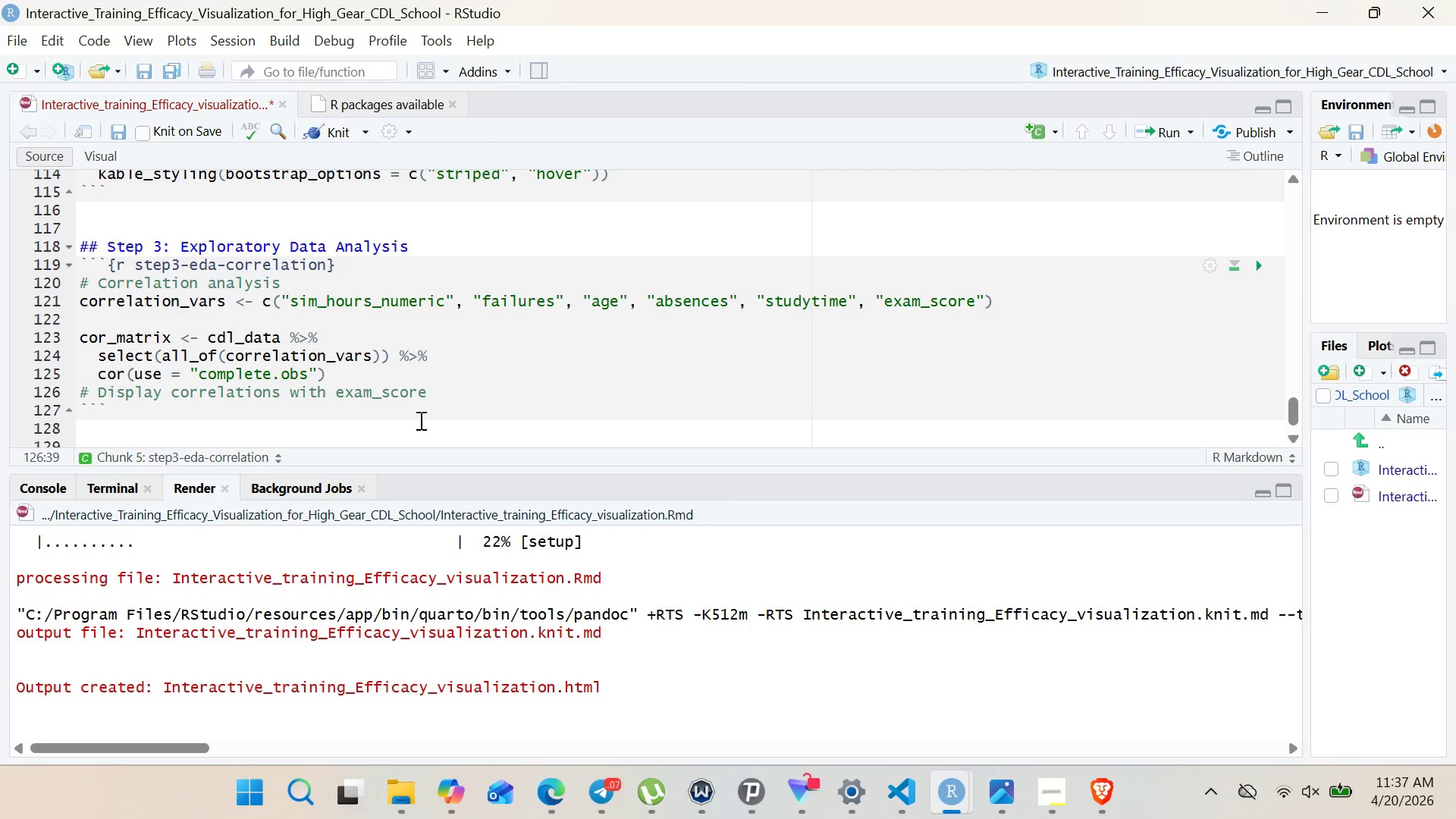 
key(Enter)
 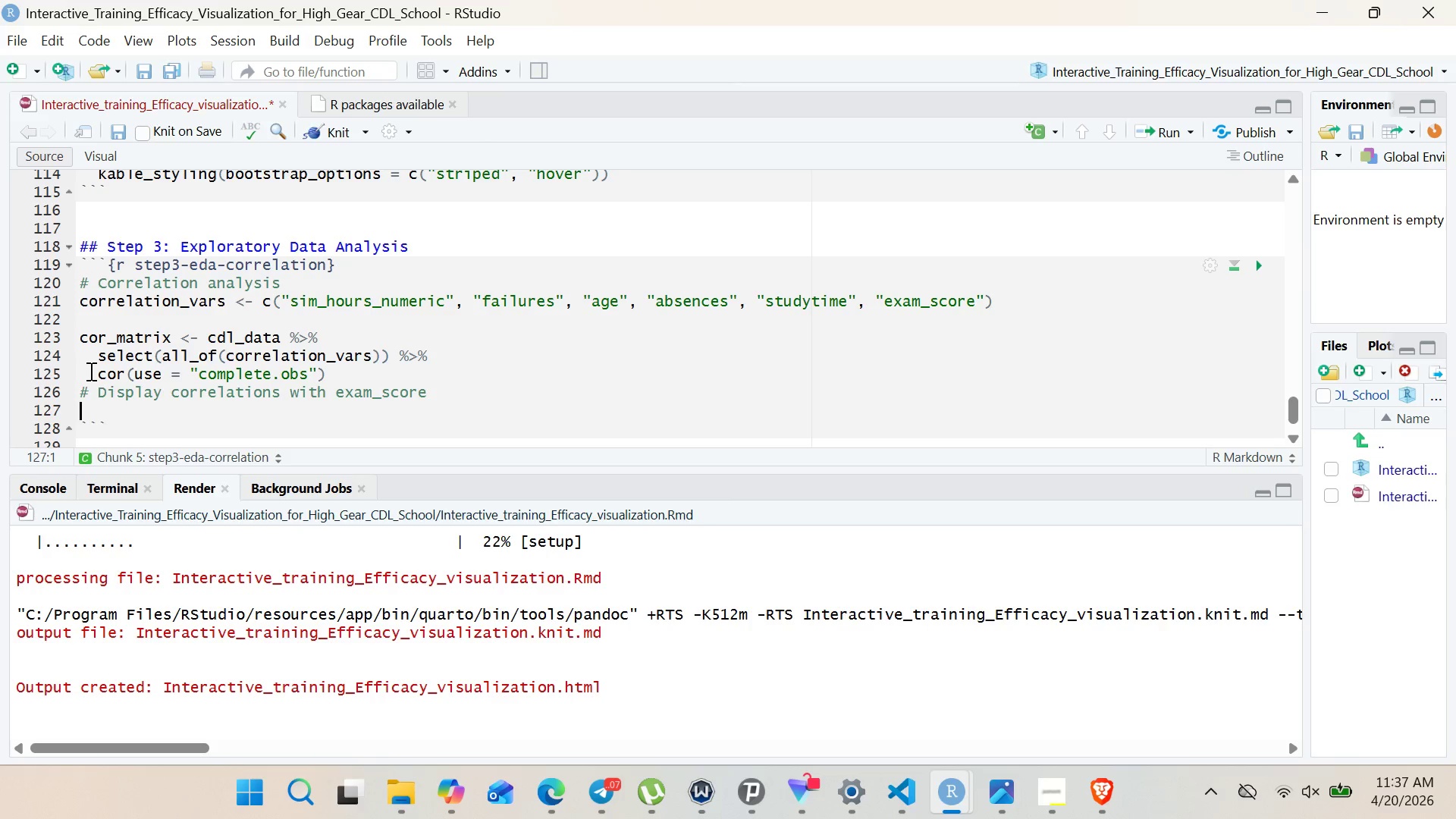 
left_click([84, 382])
 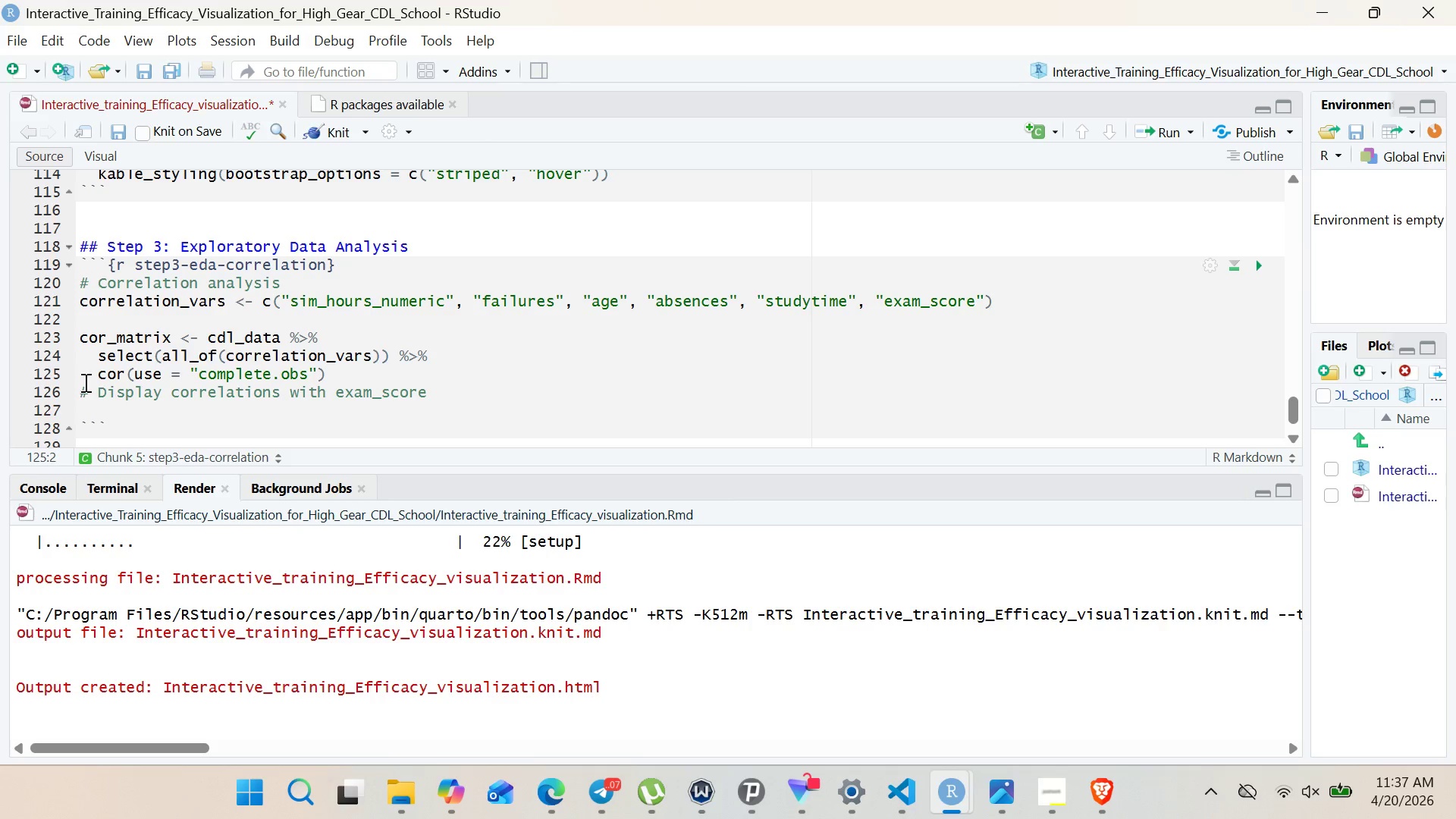 
key(ArrowDown)
 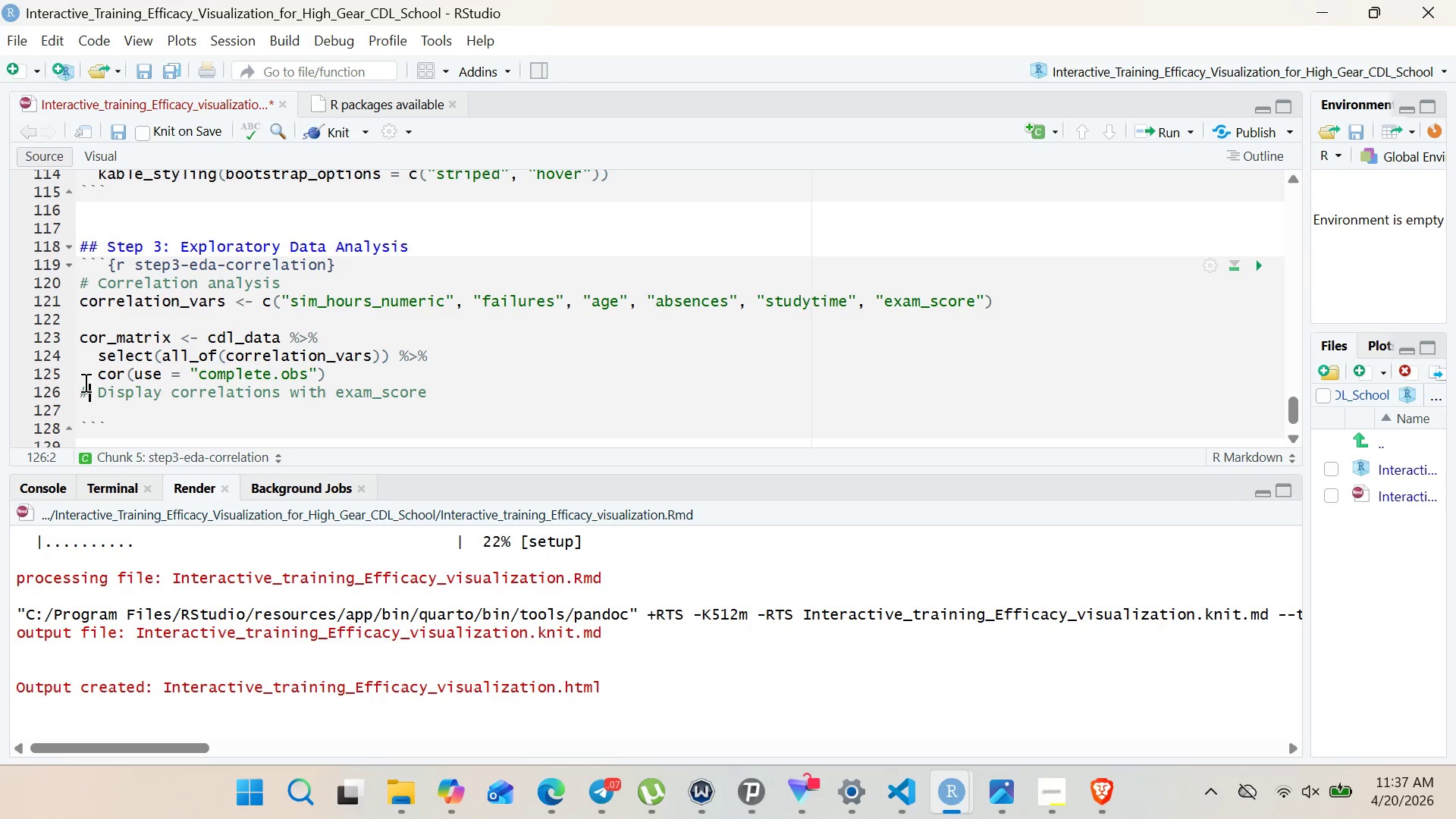 
key(ArrowLeft)
 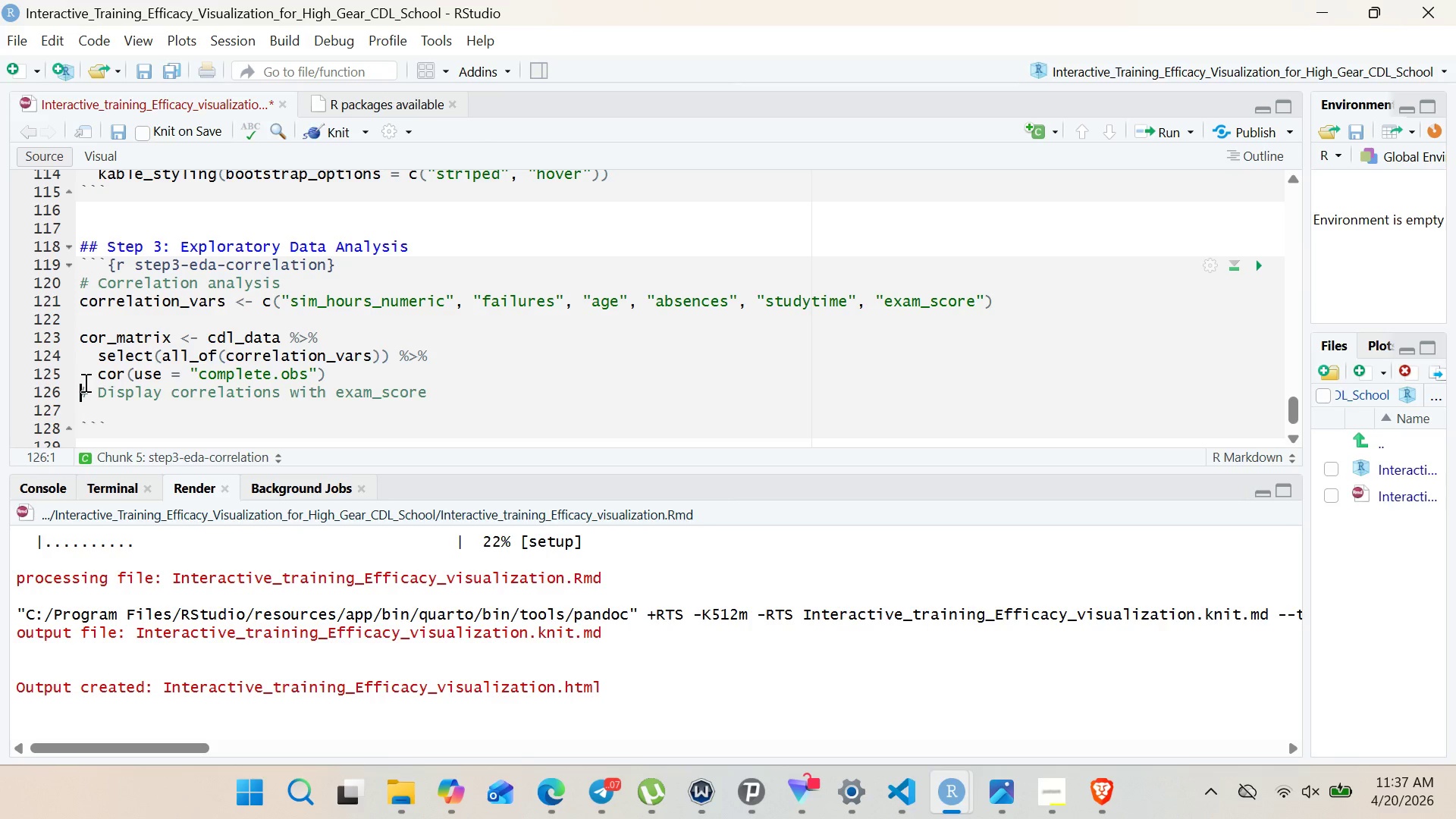 
key(Enter)
 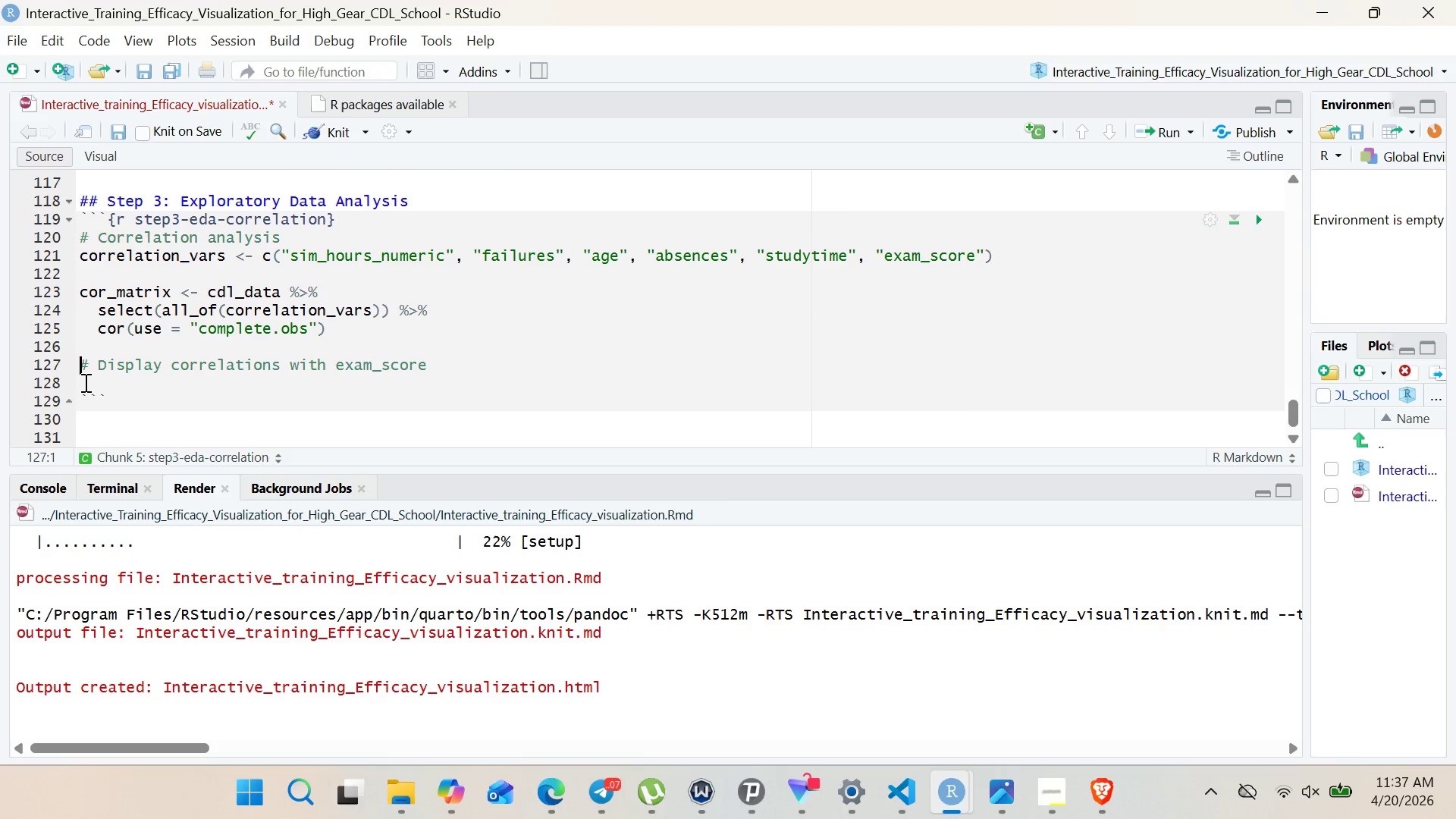 
left_click([84, 382])
 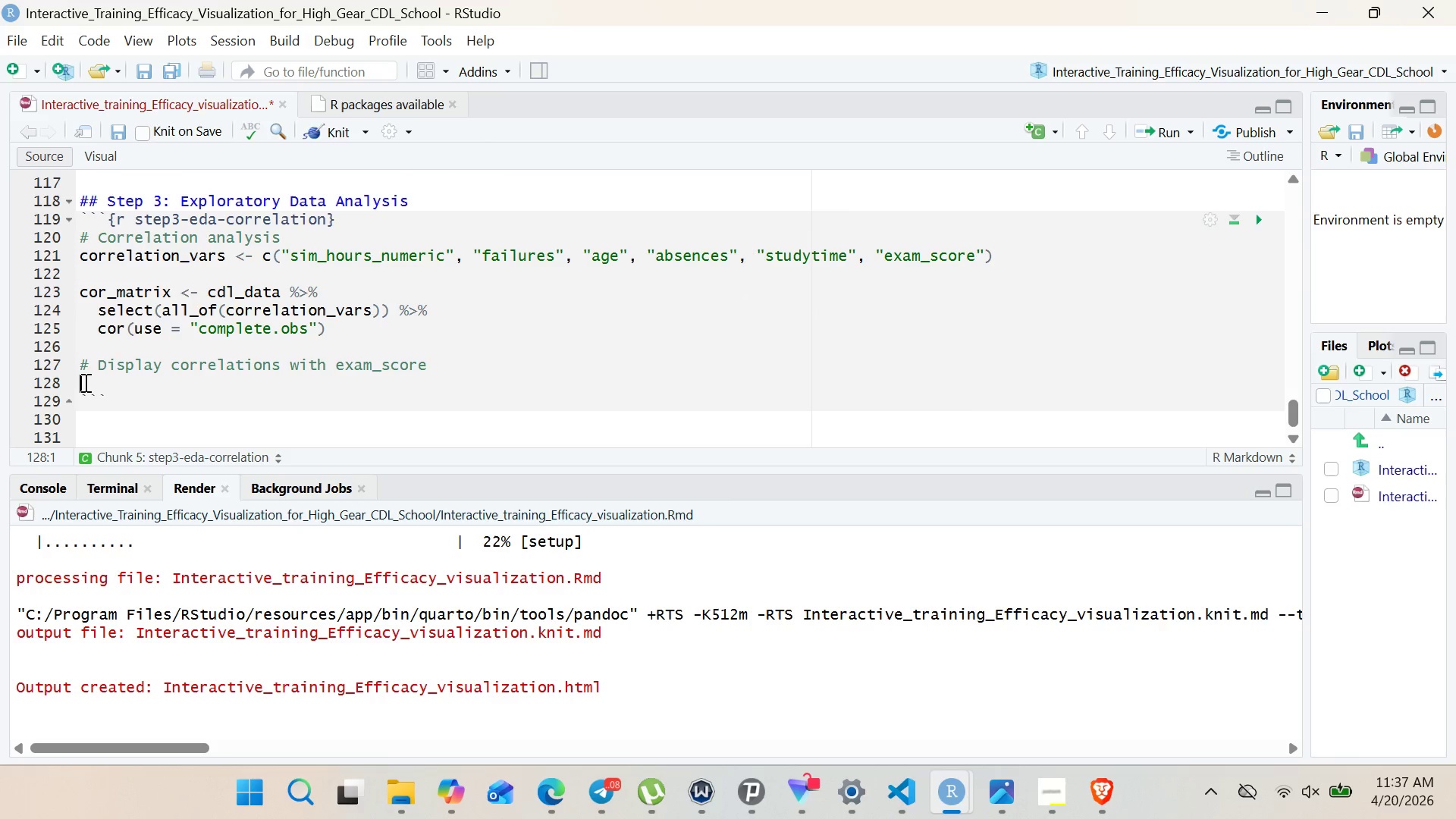 
type(cor_WITH_exam <- as.data.fe)
key(Backspace)
type(rame(cor_matrix[,)
 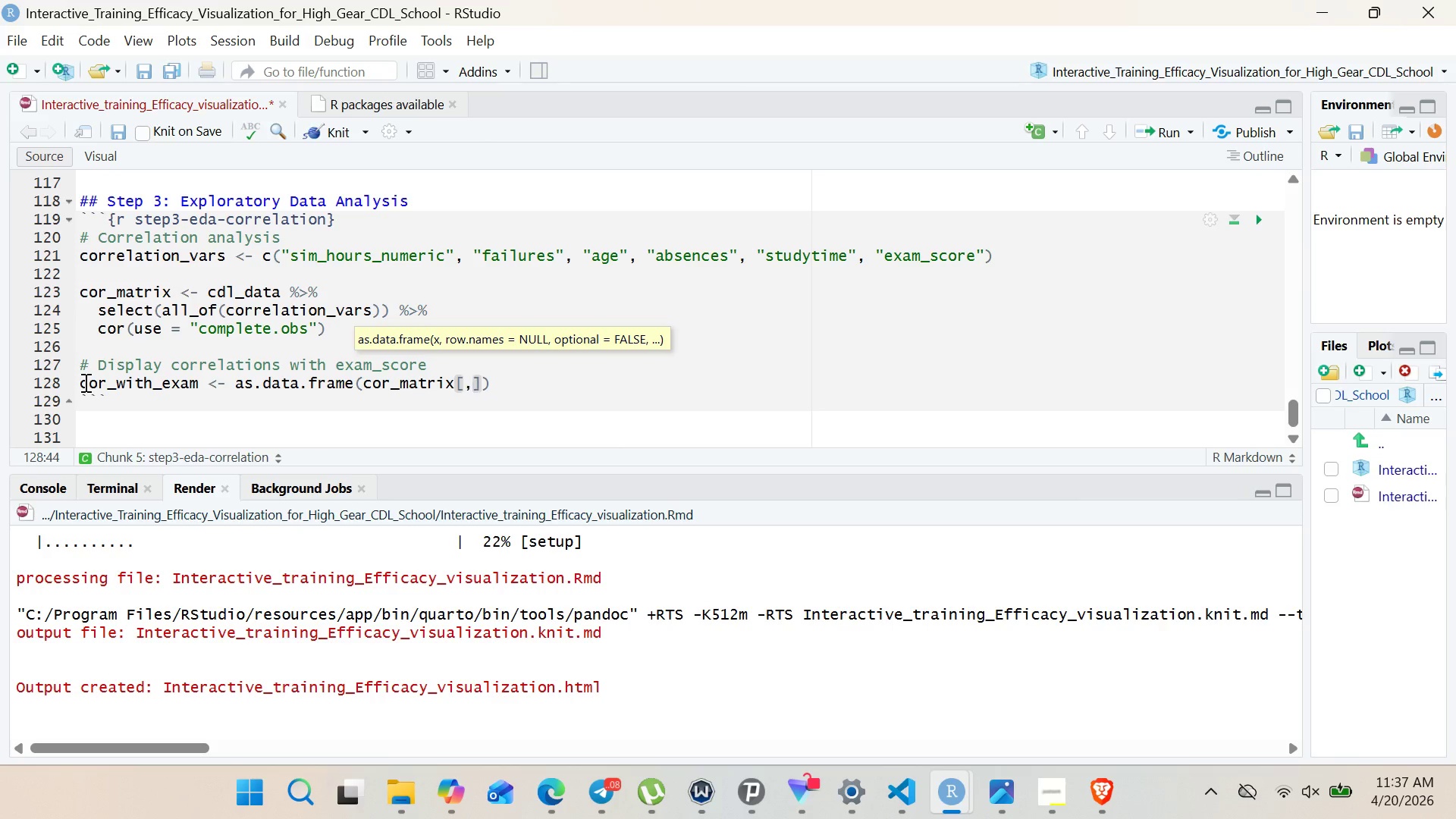 
wait(5.52)
 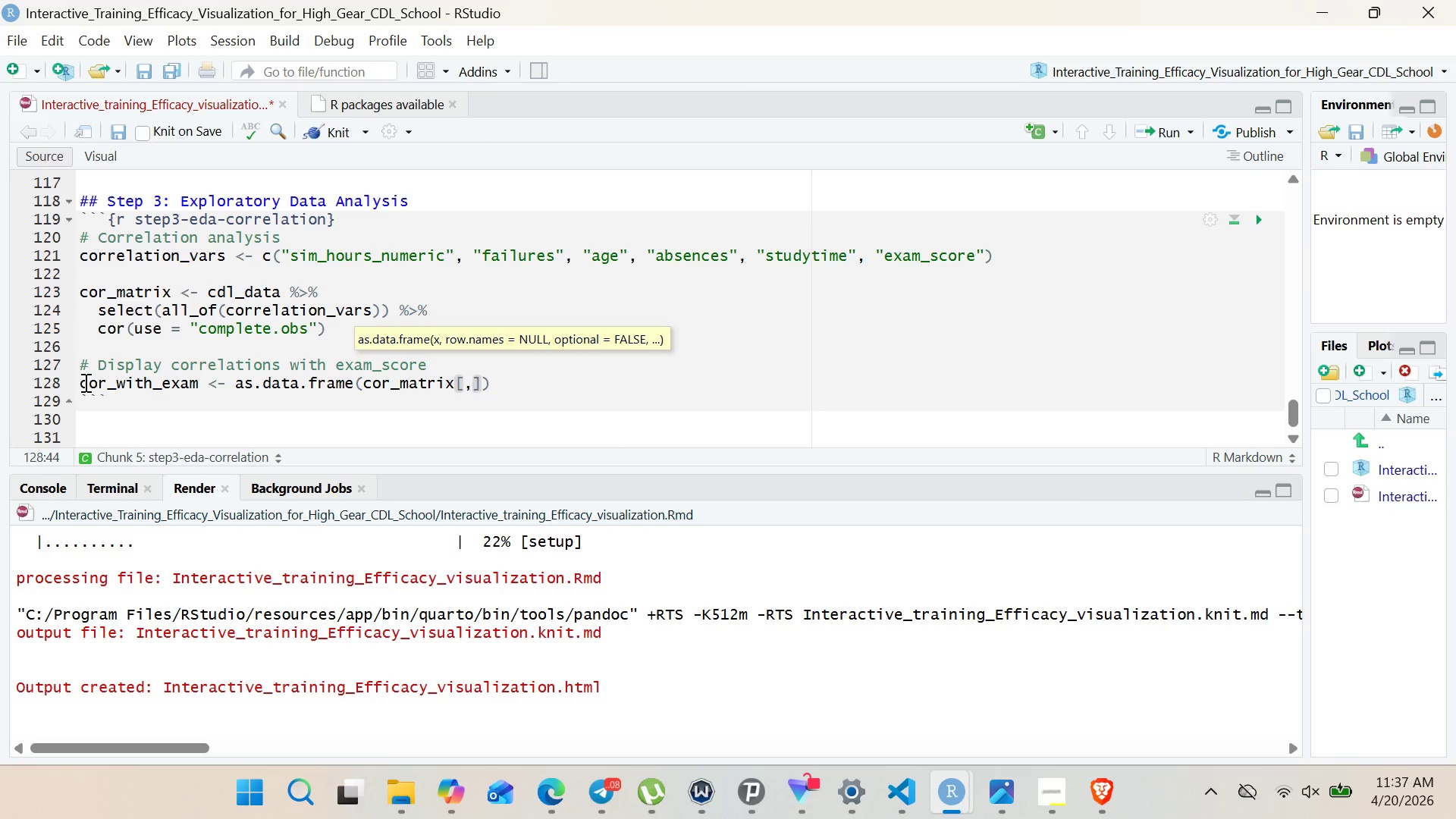 
type( "exam_score)
 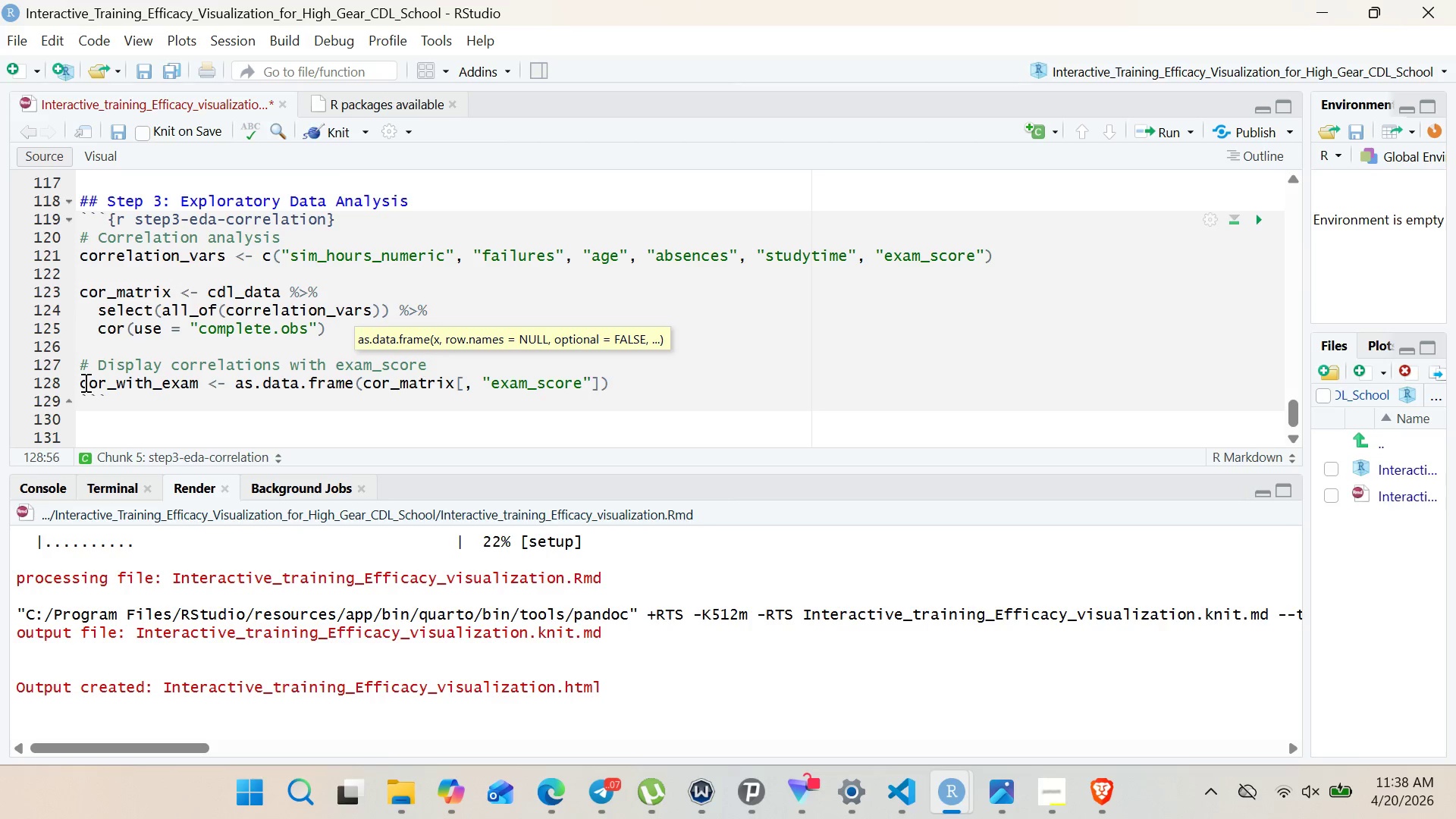 
key(ArrowRight)
 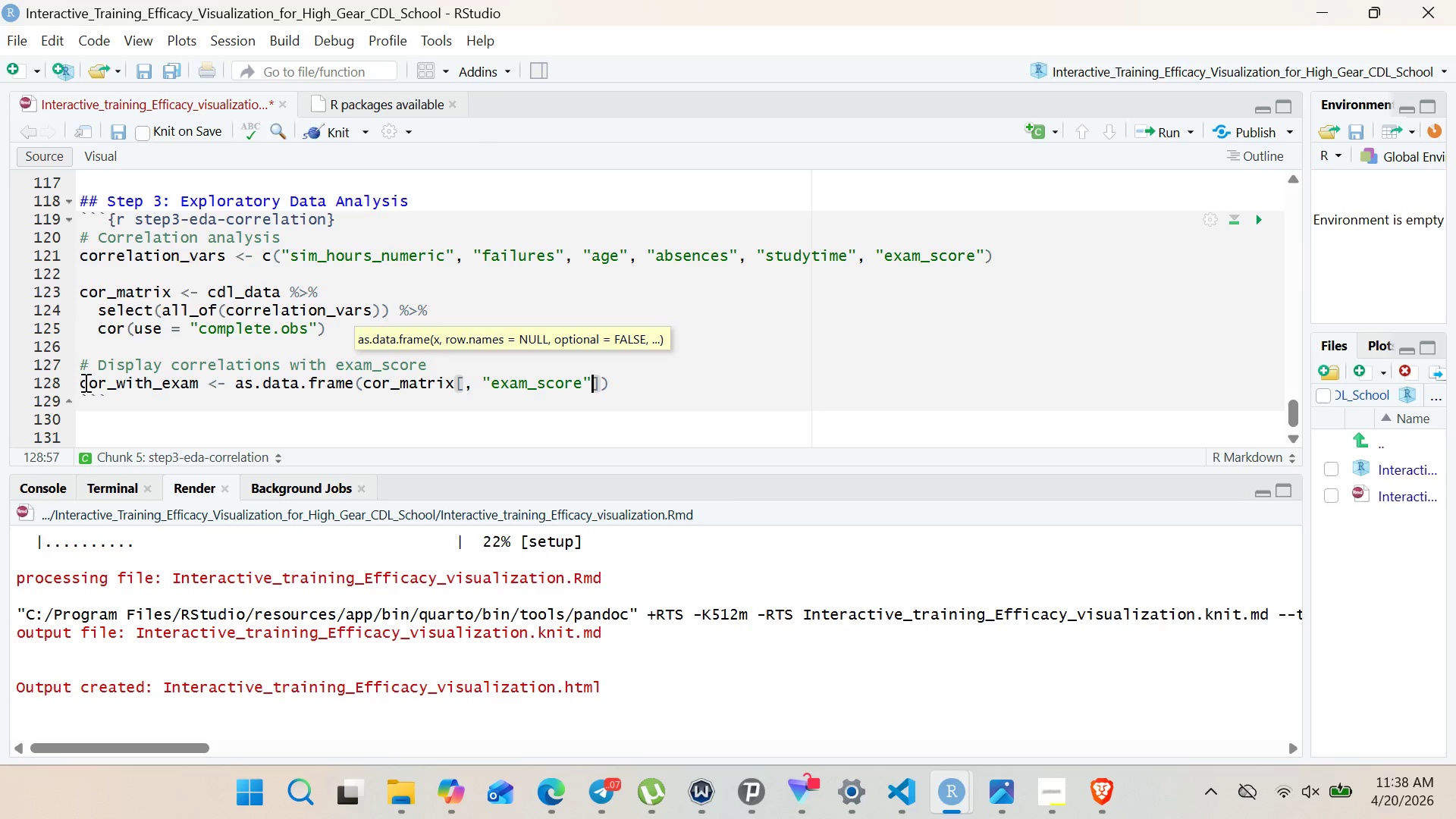 
key(ArrowRight)
 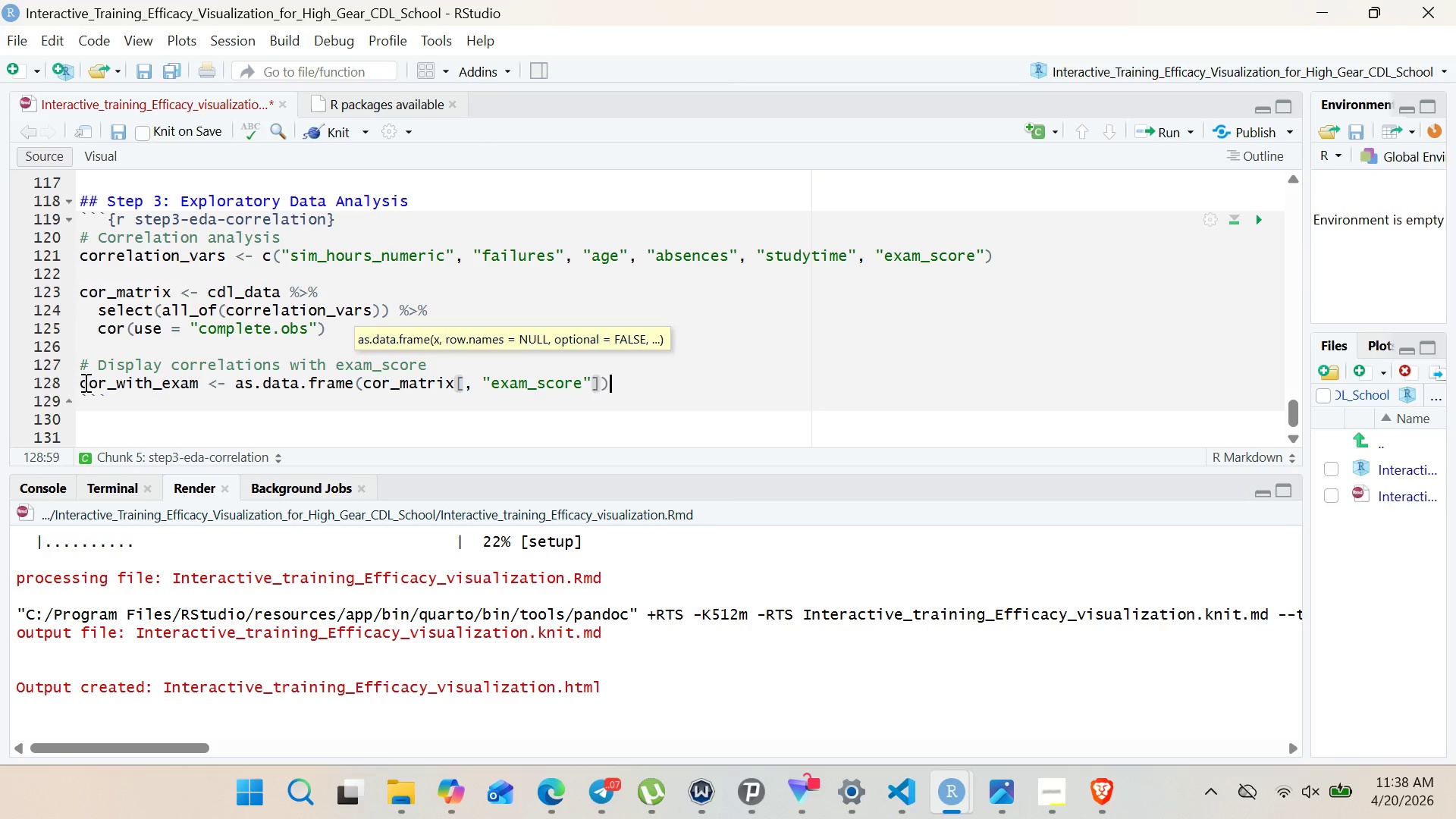 
key(ArrowRight)
 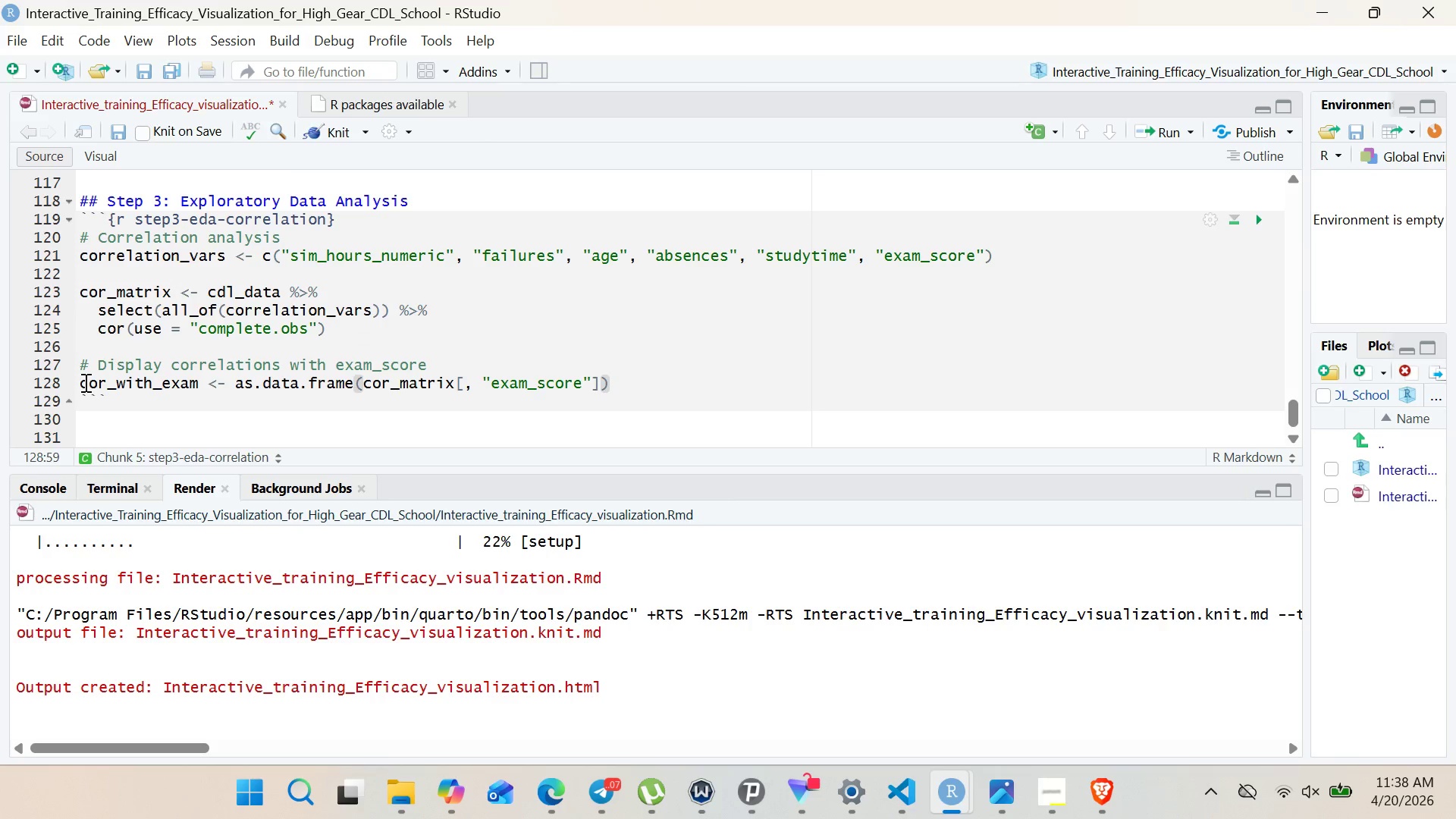 
key(Space)
 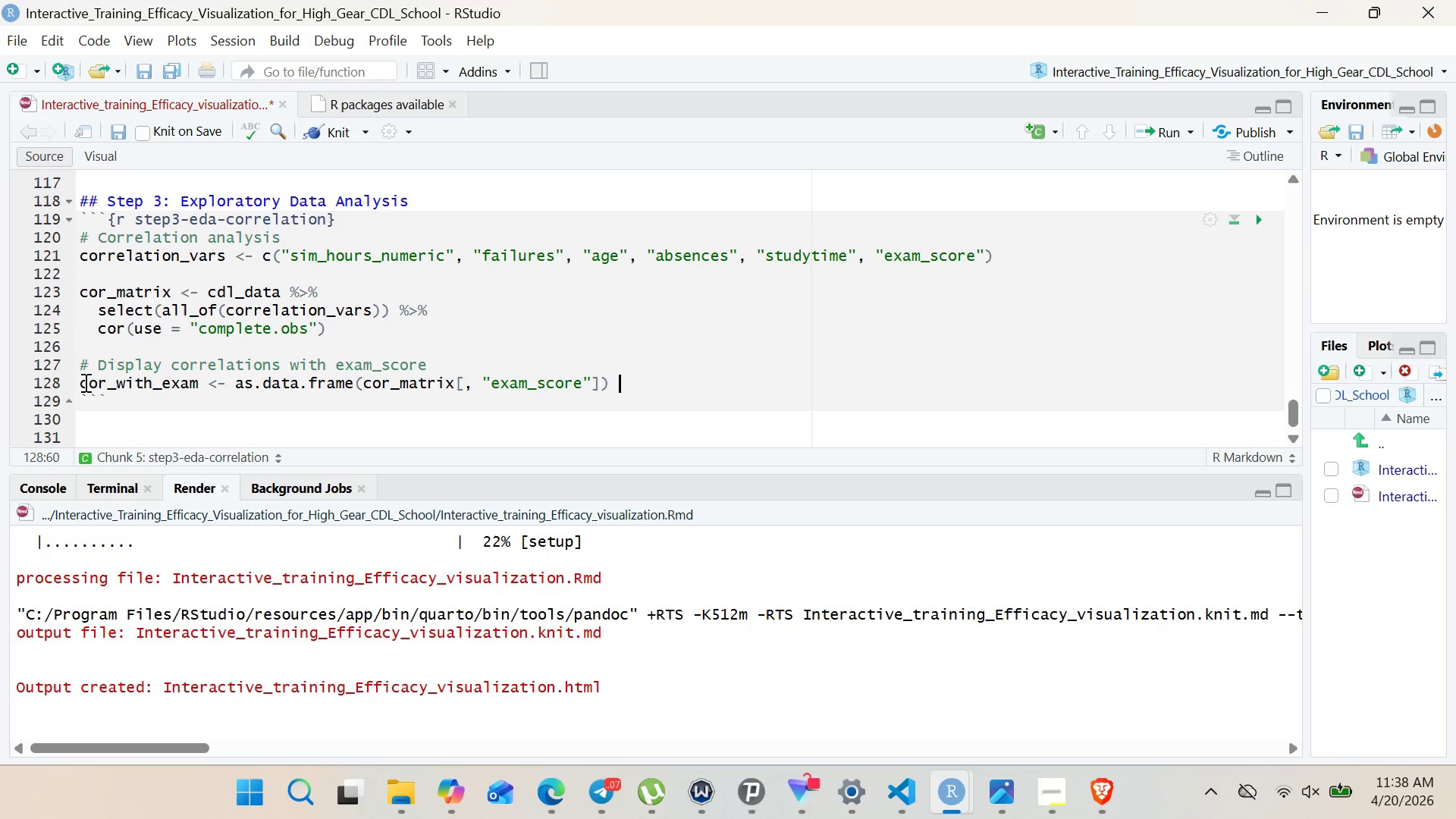 
hold_key(key=ShiftRight, duration=0.58)
 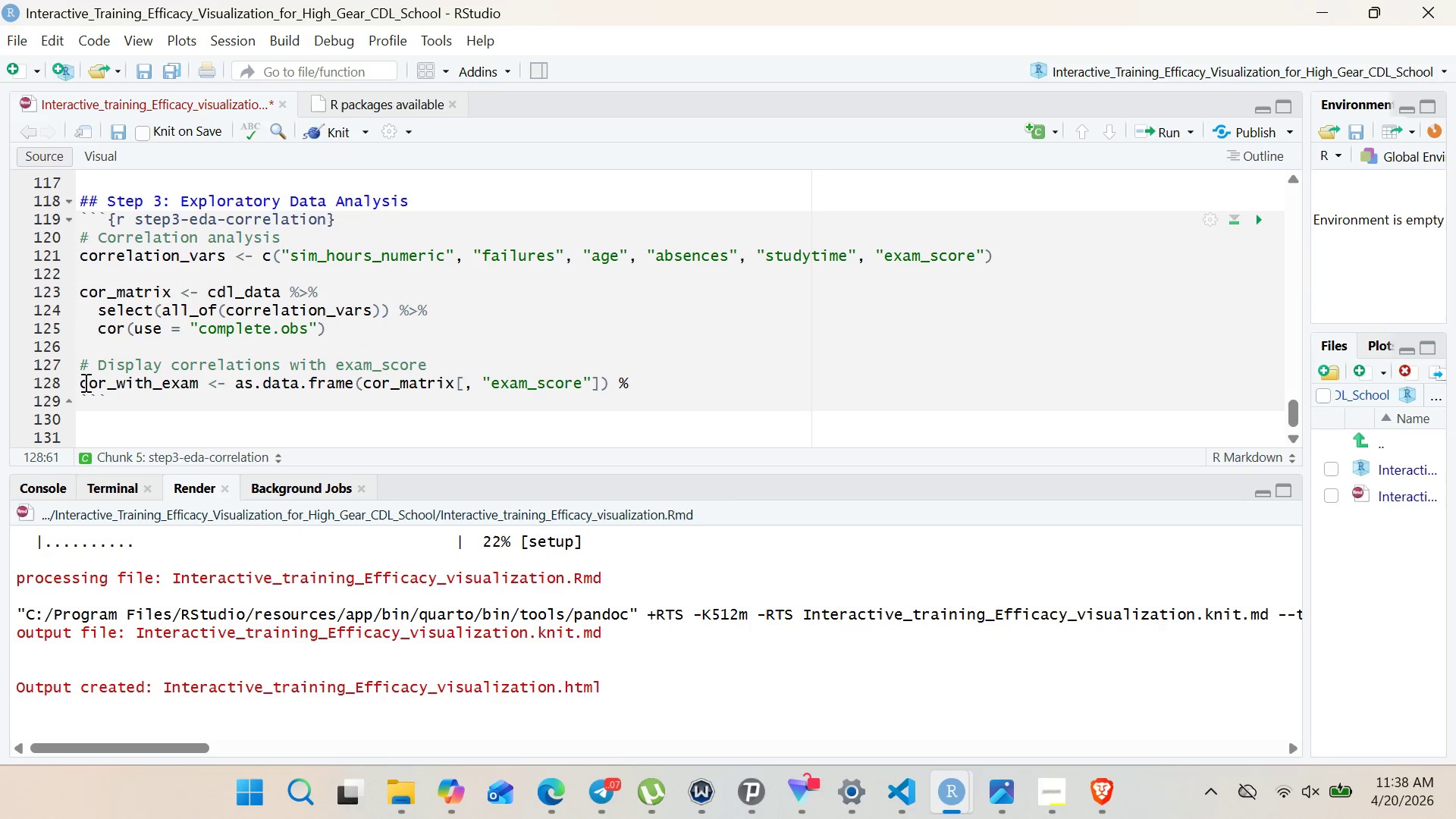 
key(5)
 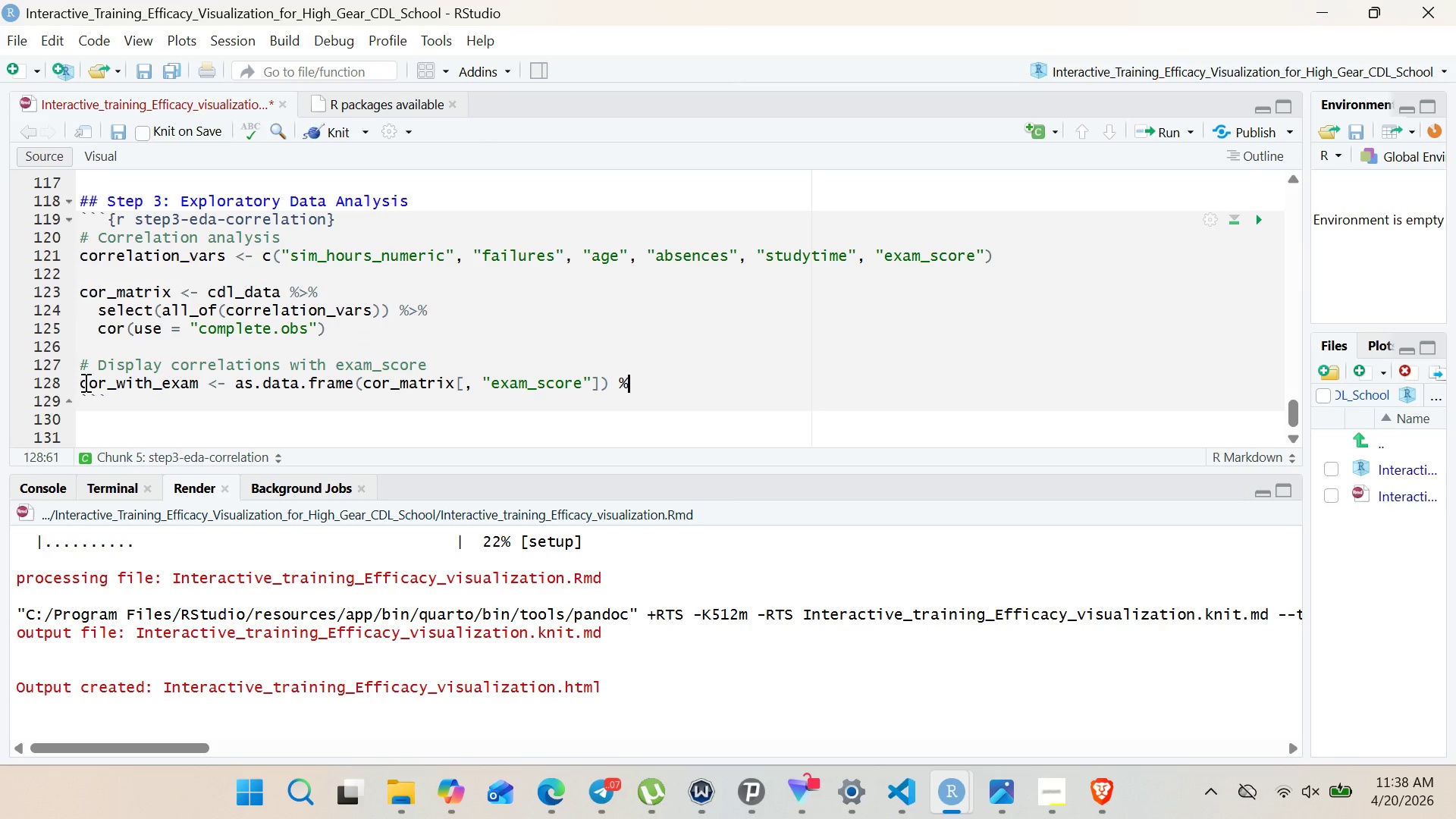 
key(Shift+Period)
 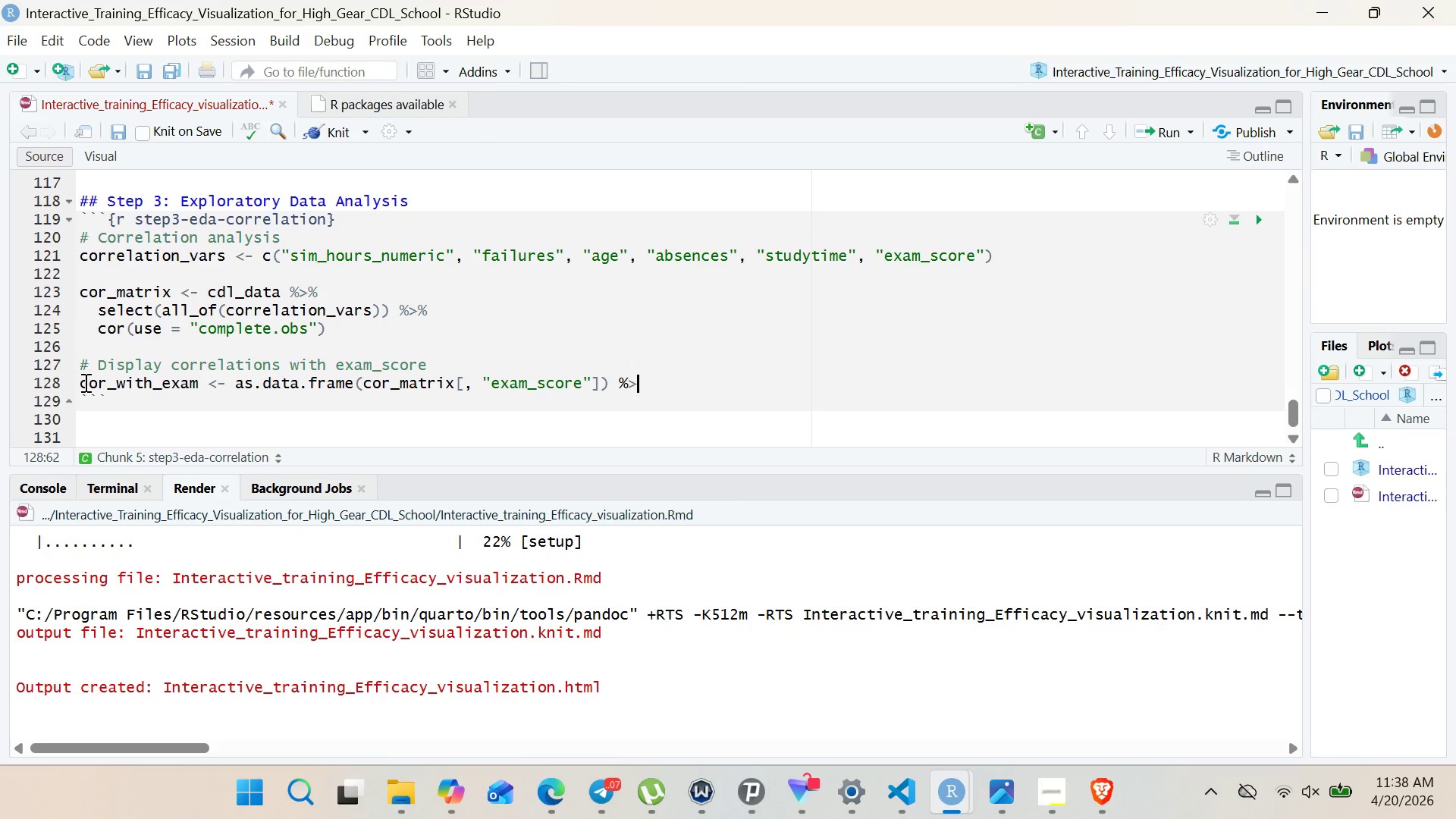 
hold_key(key=ShiftRight, duration=0.95)
 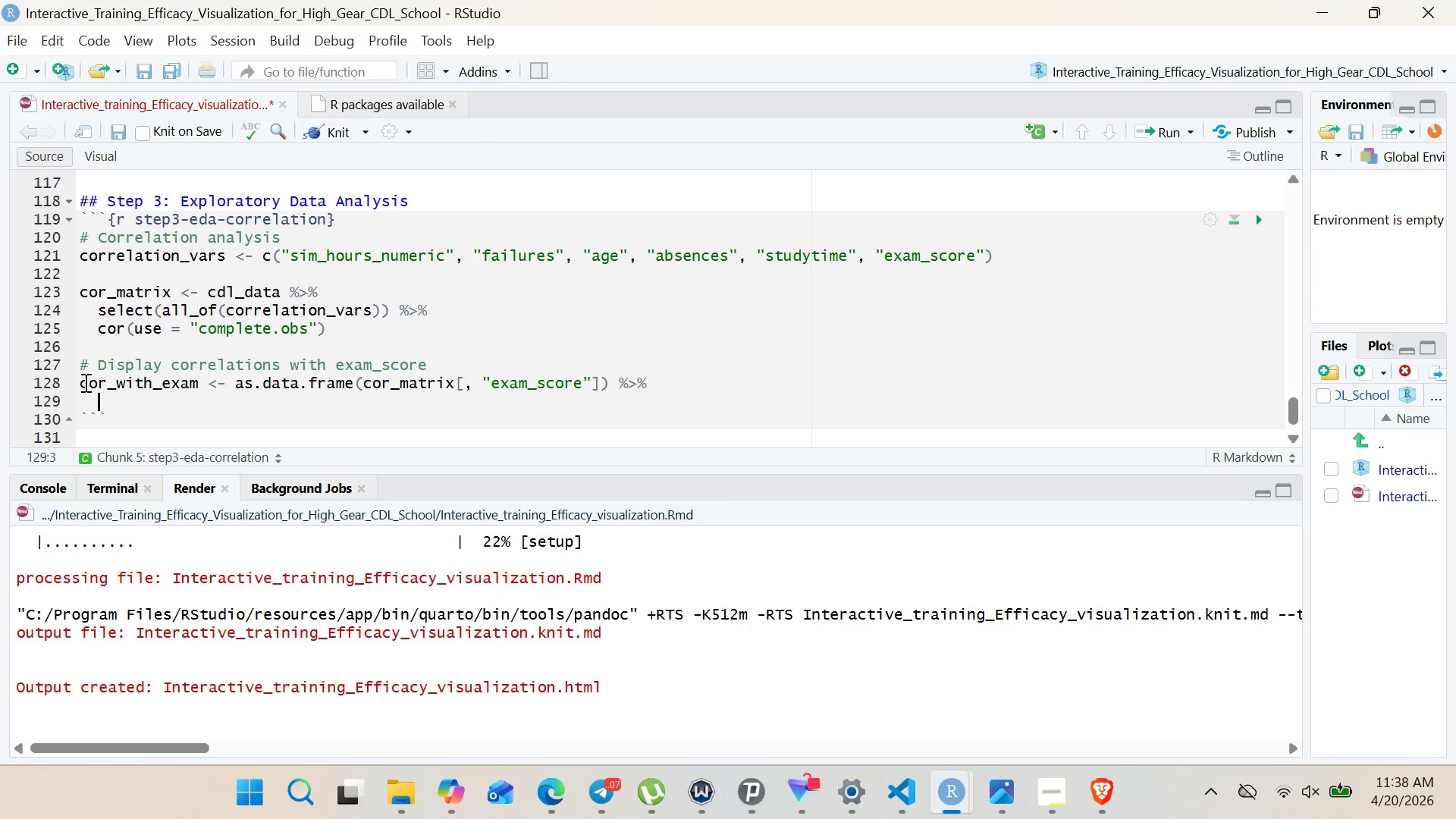 
key(5)
 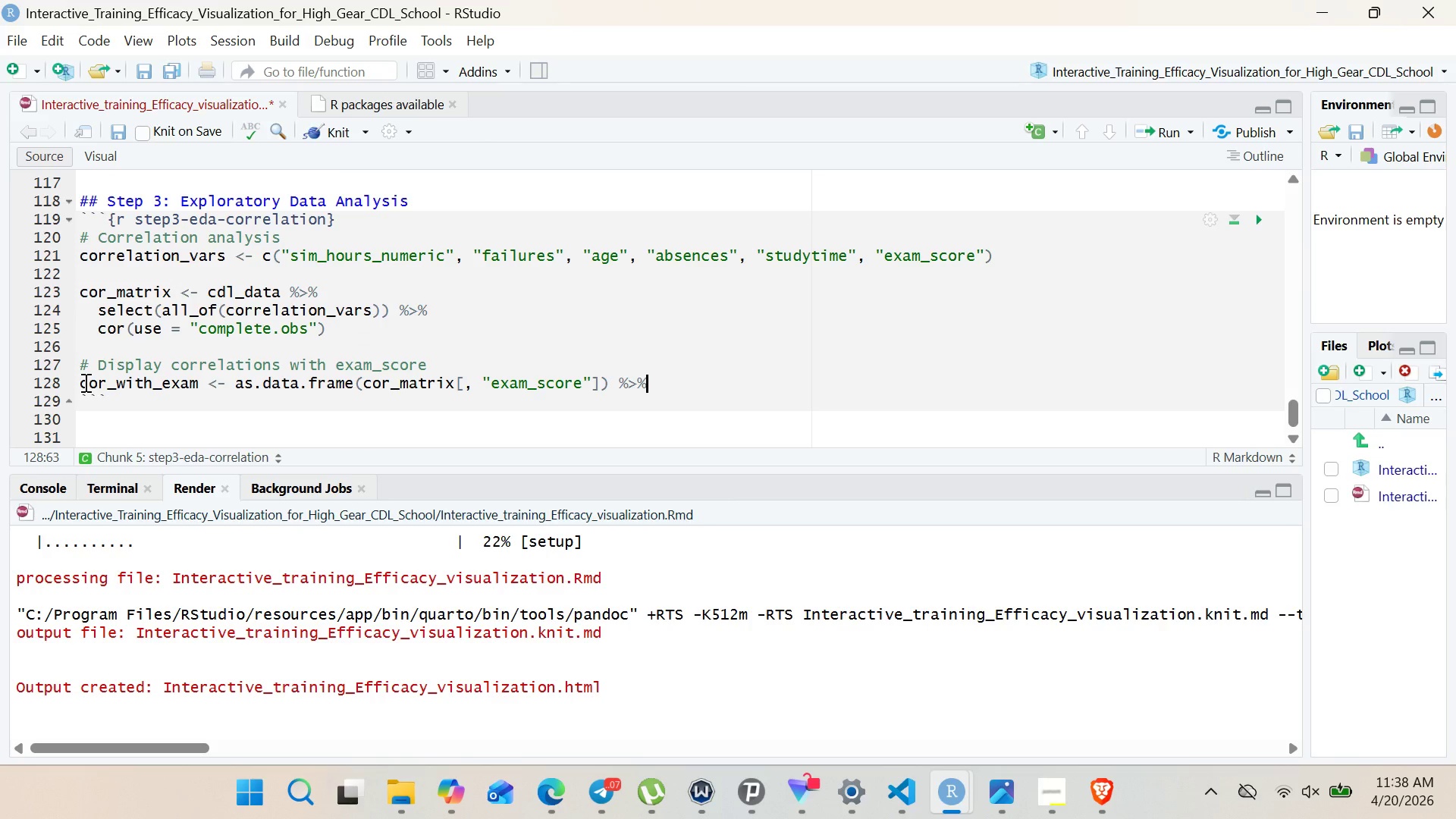 
key(Enter)
 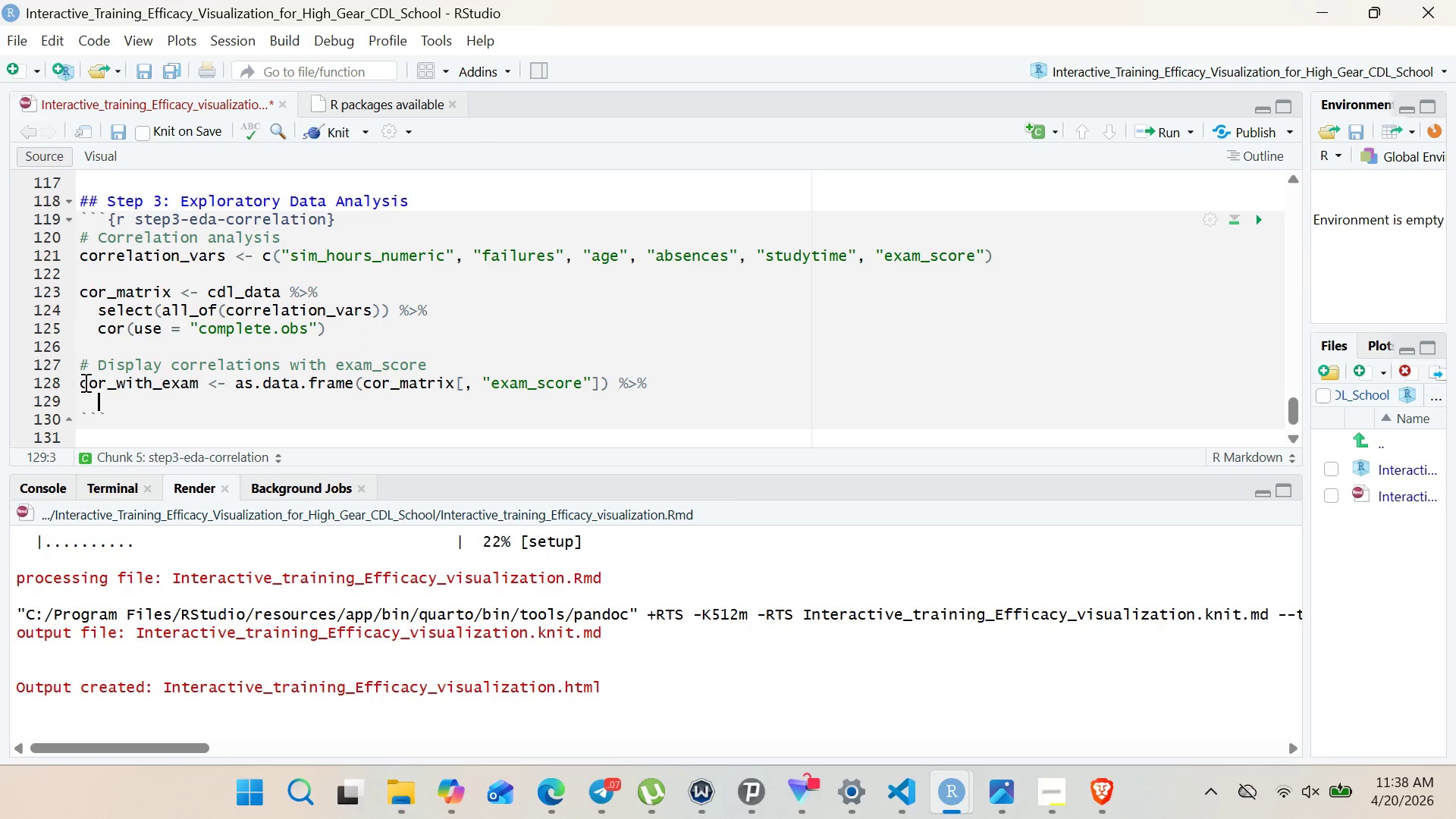 
type(rownames_to-column("v)
key(Backspace)
type(Variable)
 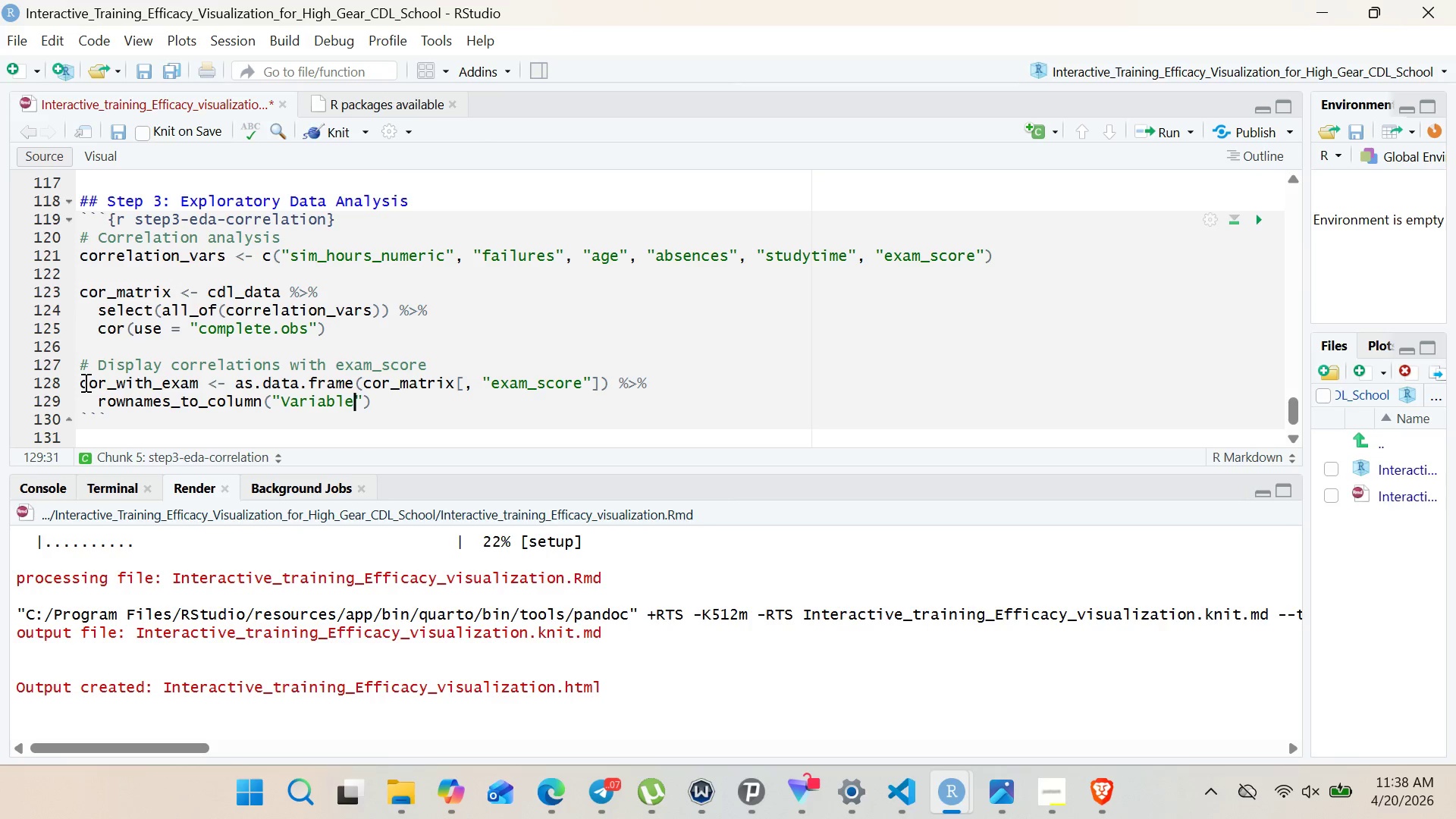 
key(ArrowRight)
 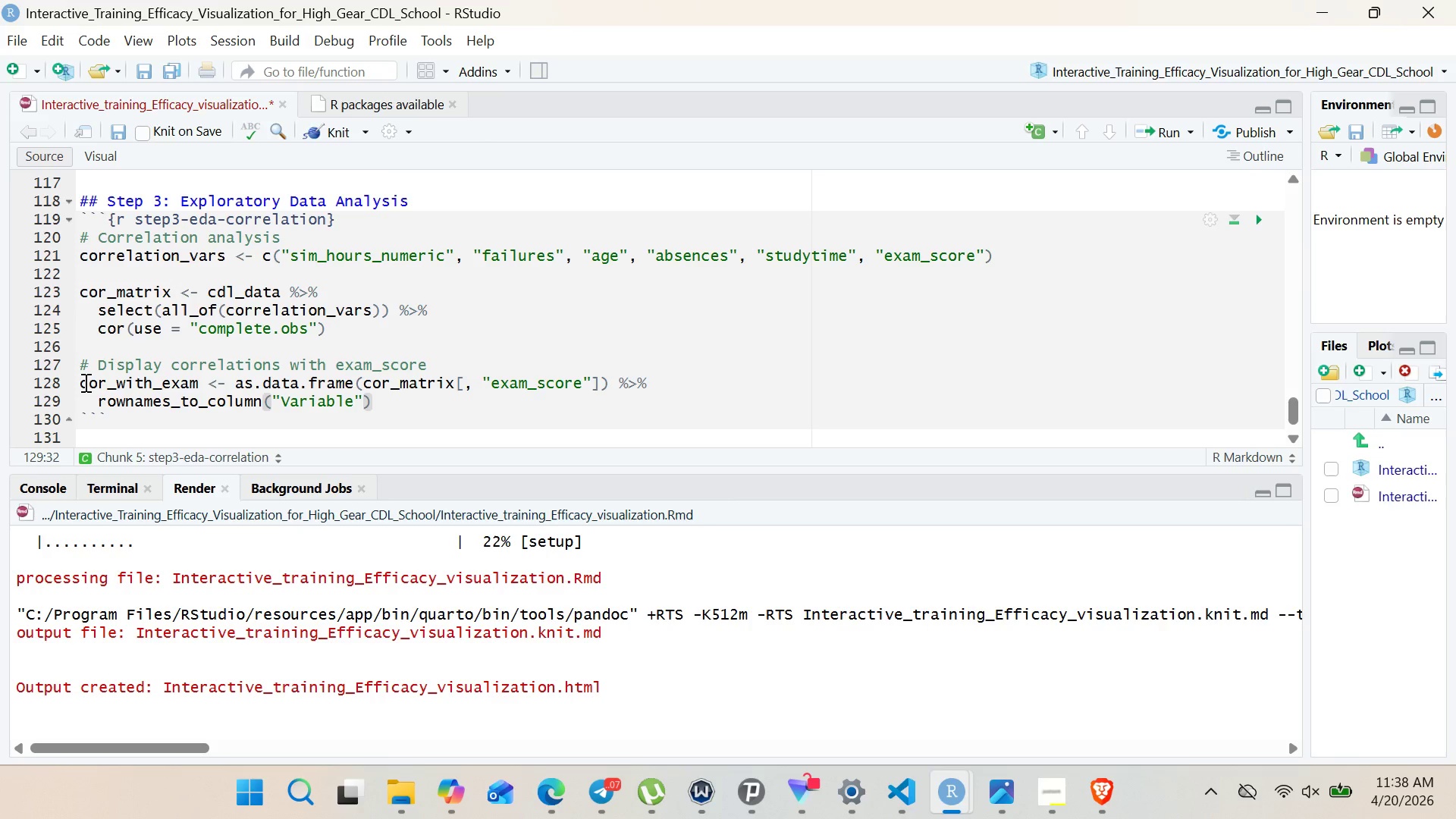 
key(ArrowRight)
 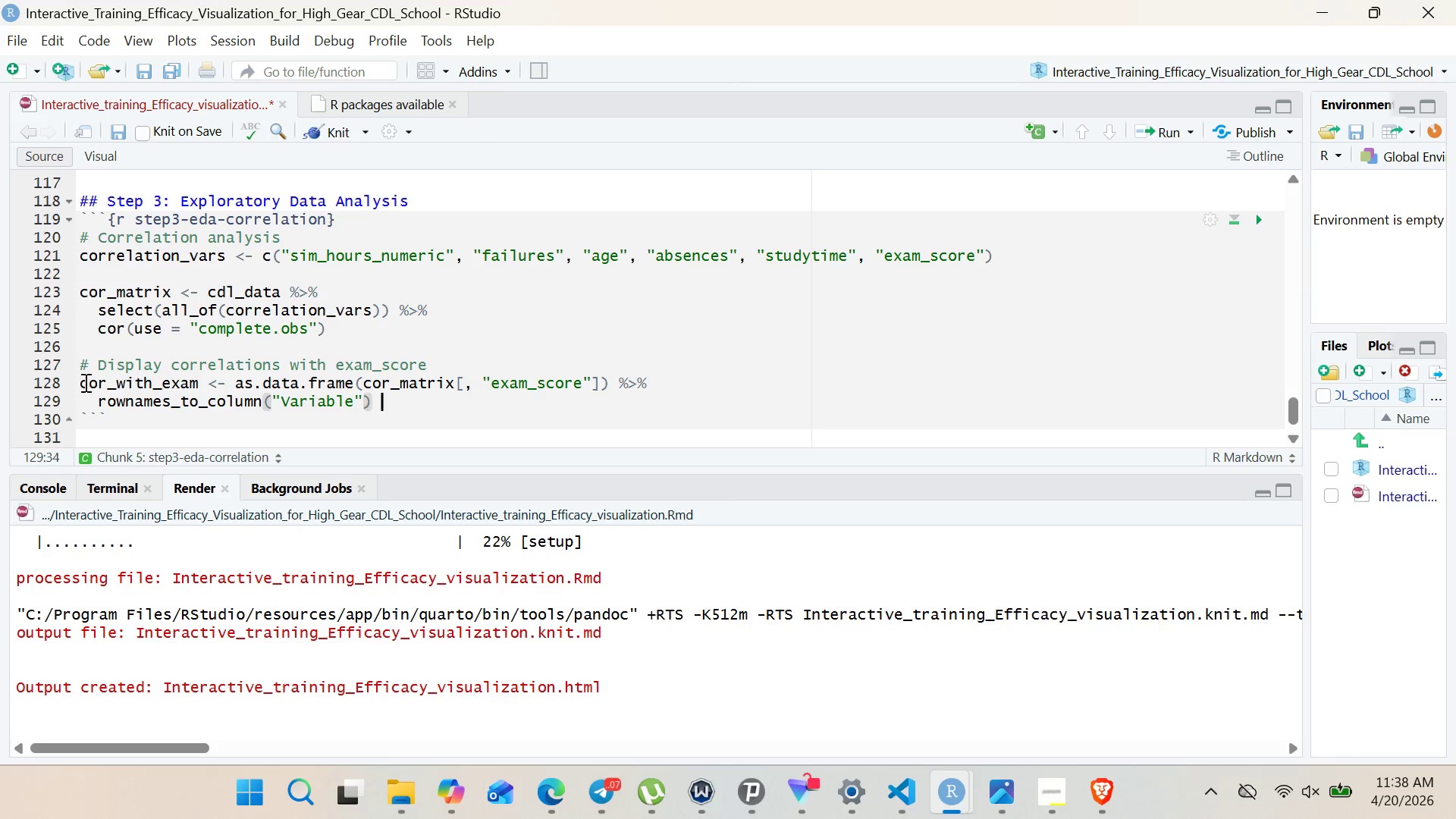 
key(Space)
 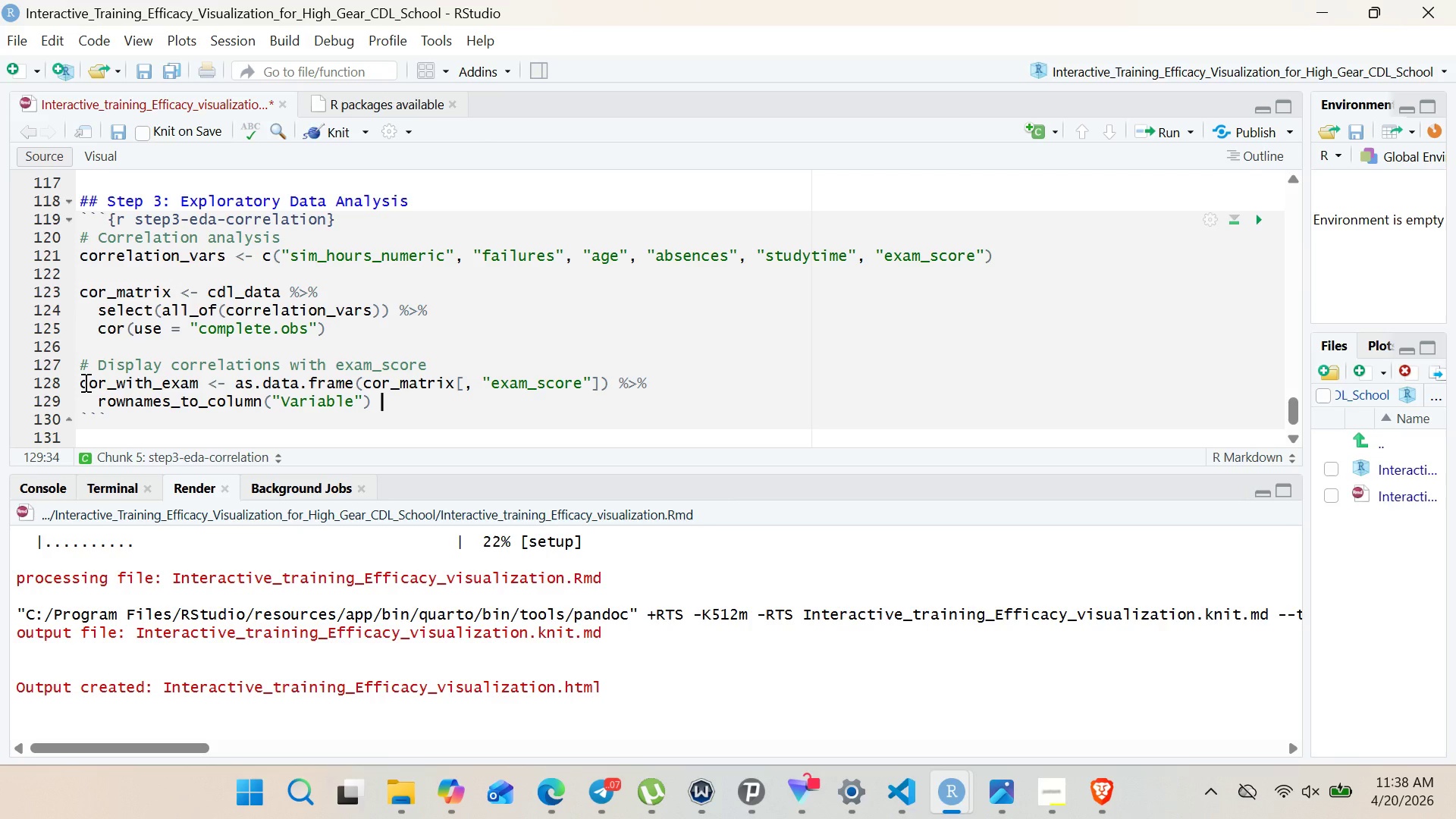 
key(Shift+5)
 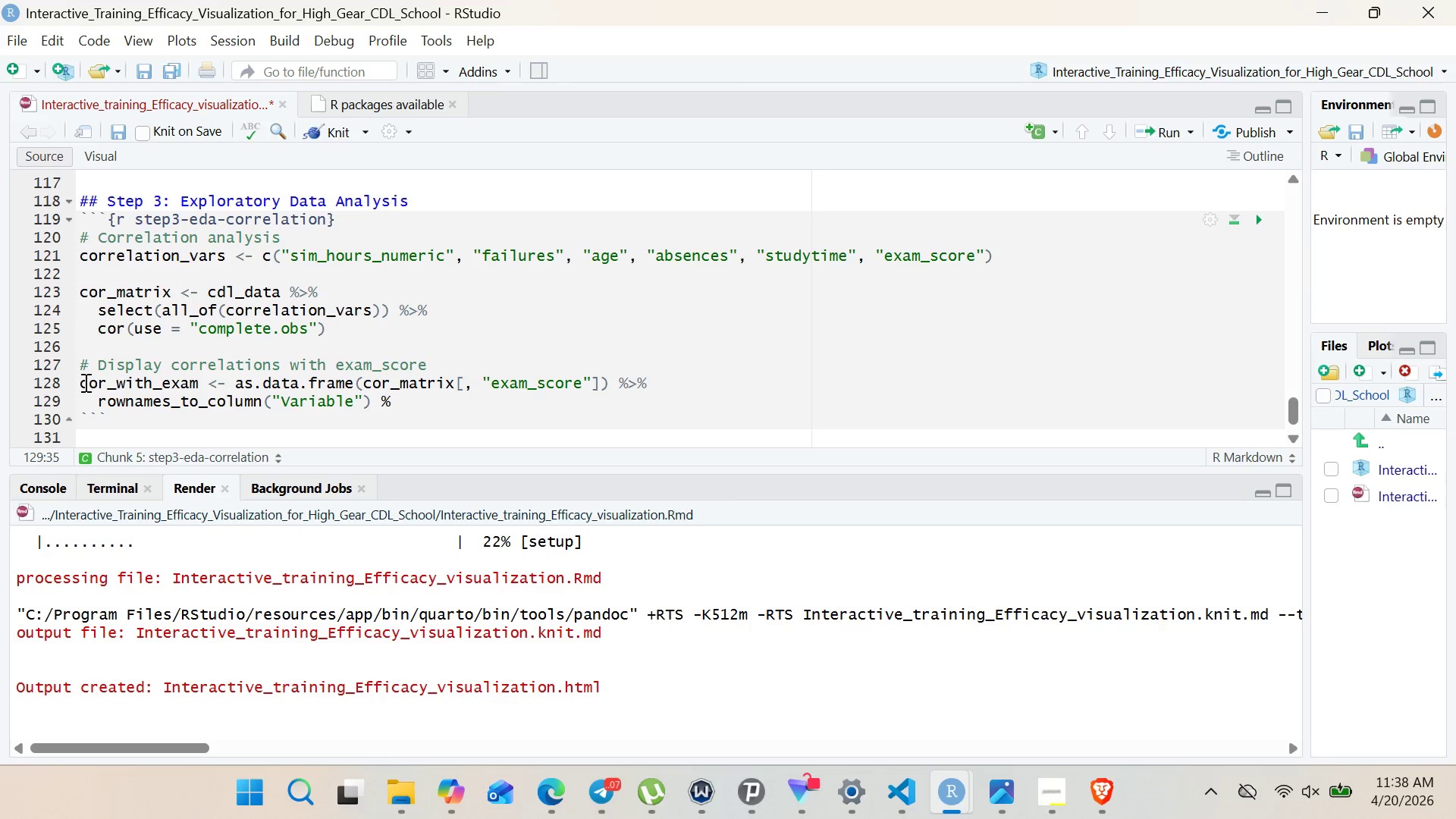 
key(Shift+Period)
 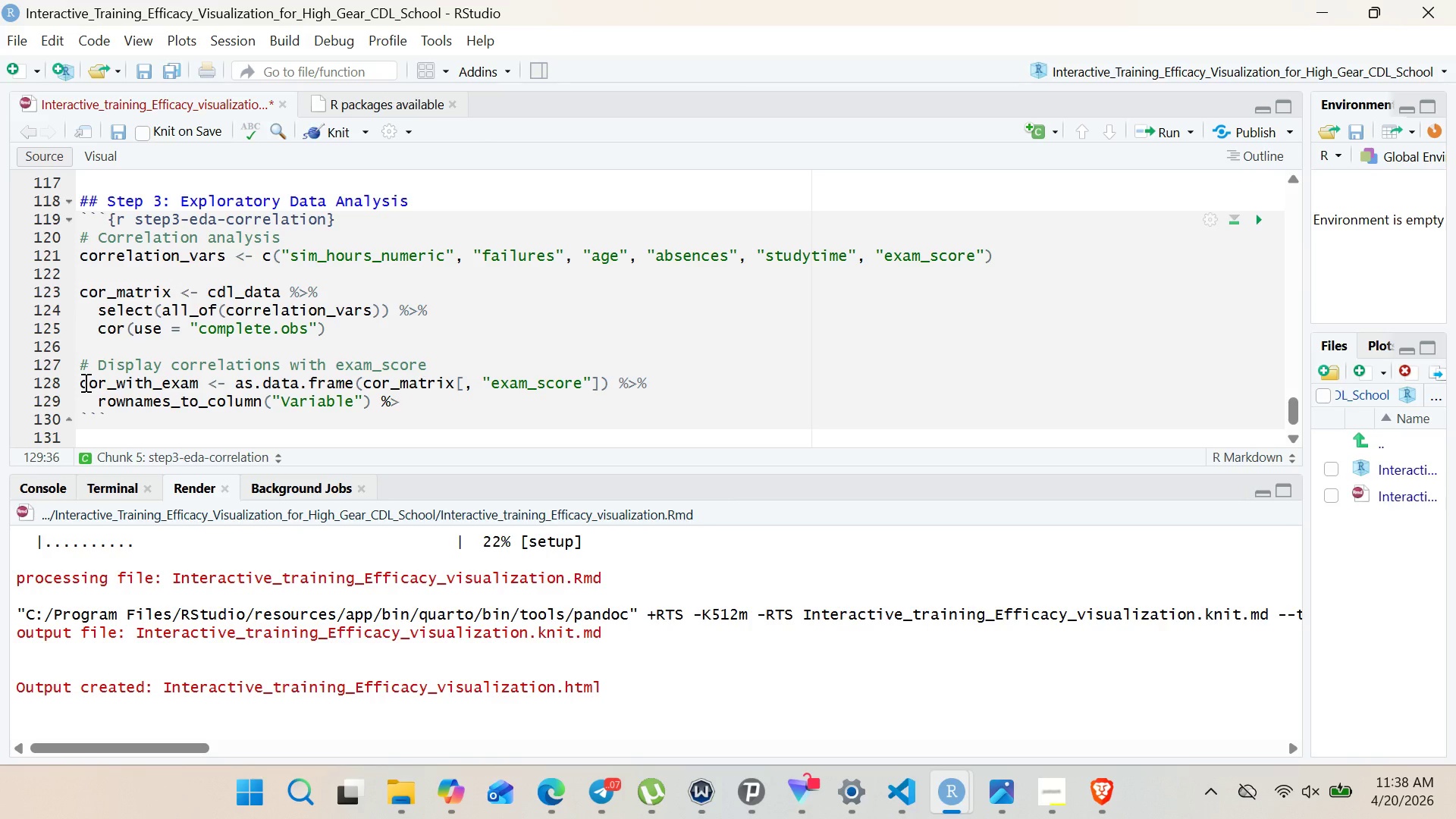 
key(Shift+5)
 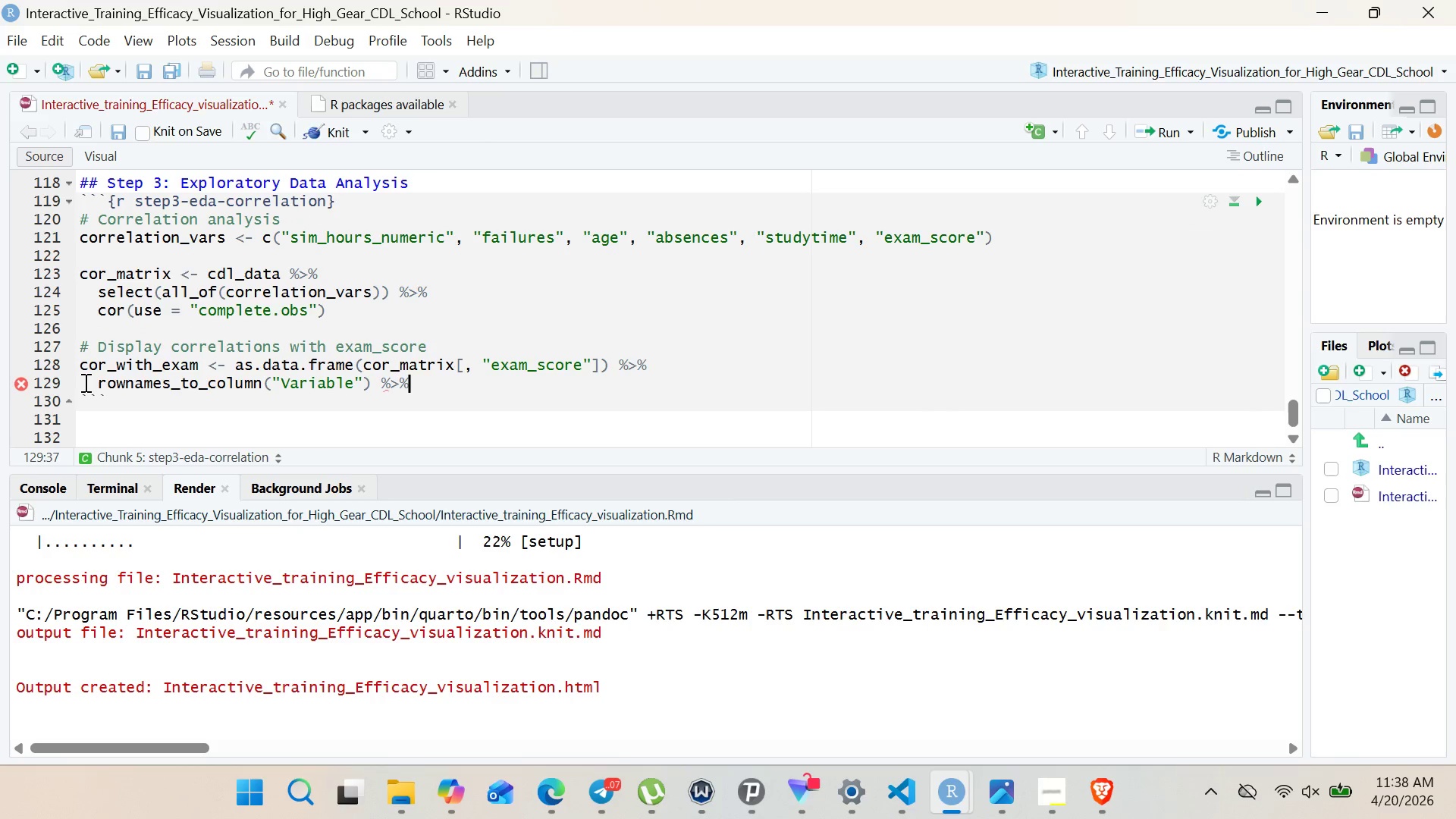 
key(Enter)
 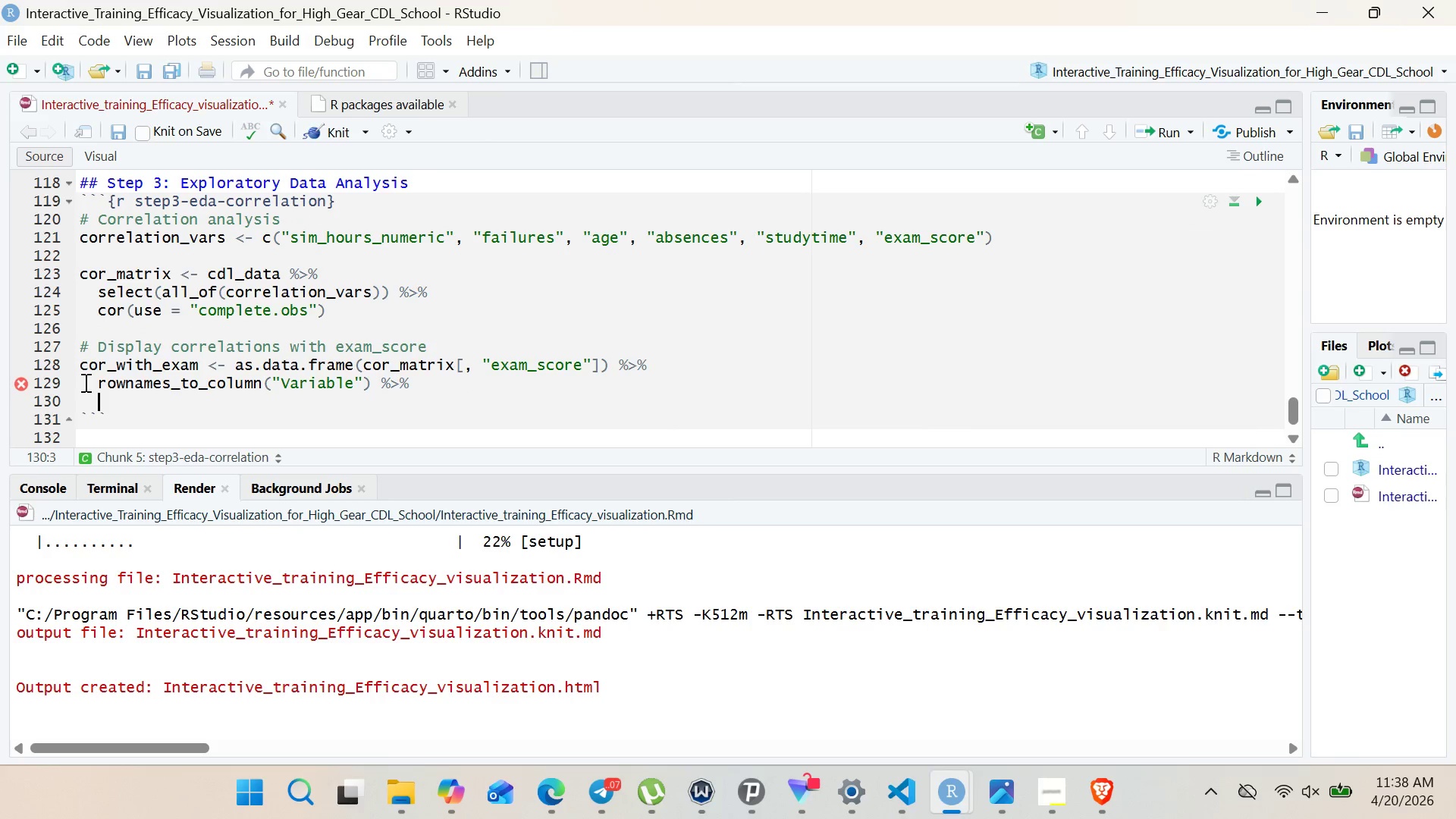 
type(setNames(C("Variable)
 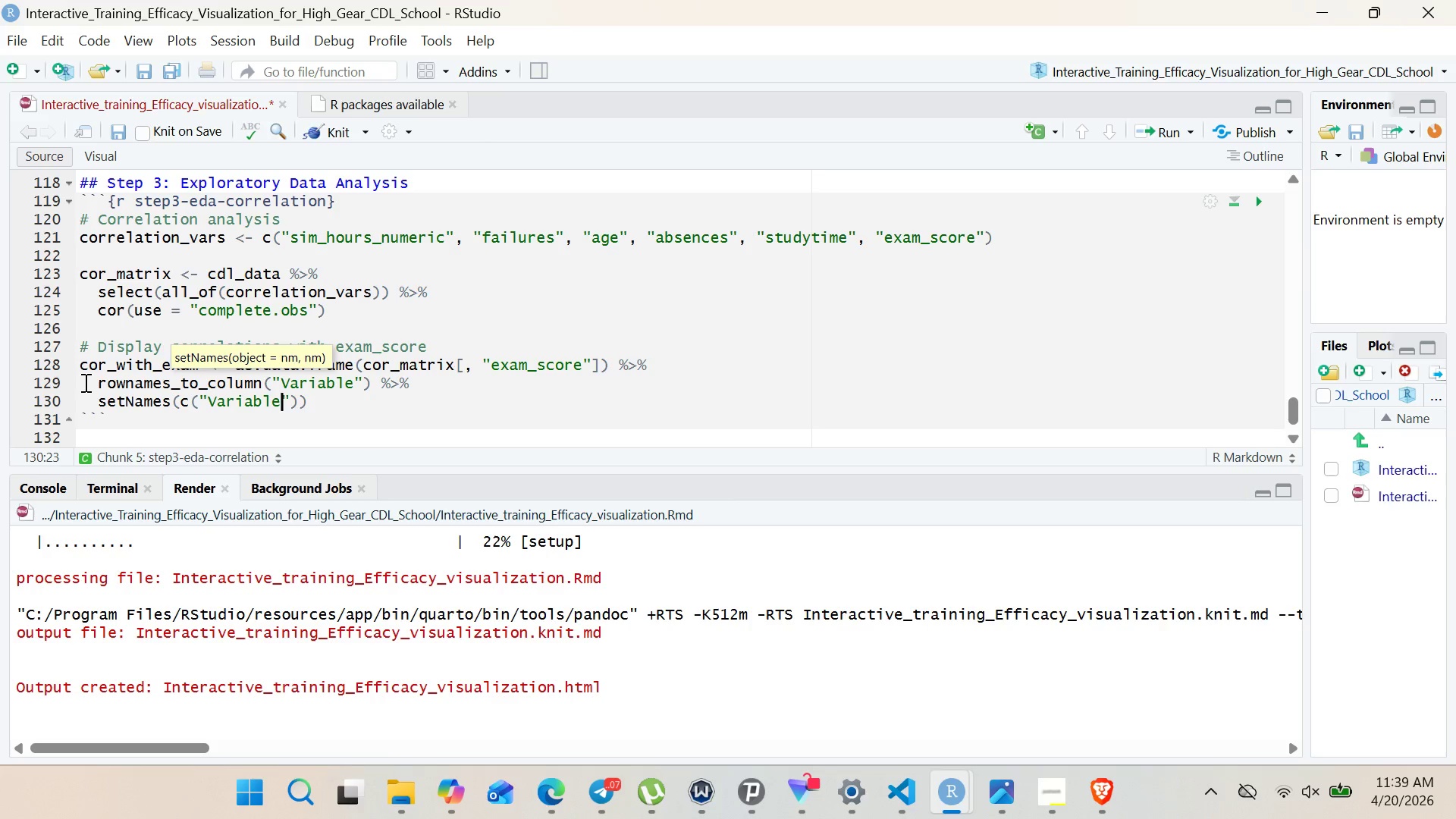 
key(ArrowRight)
 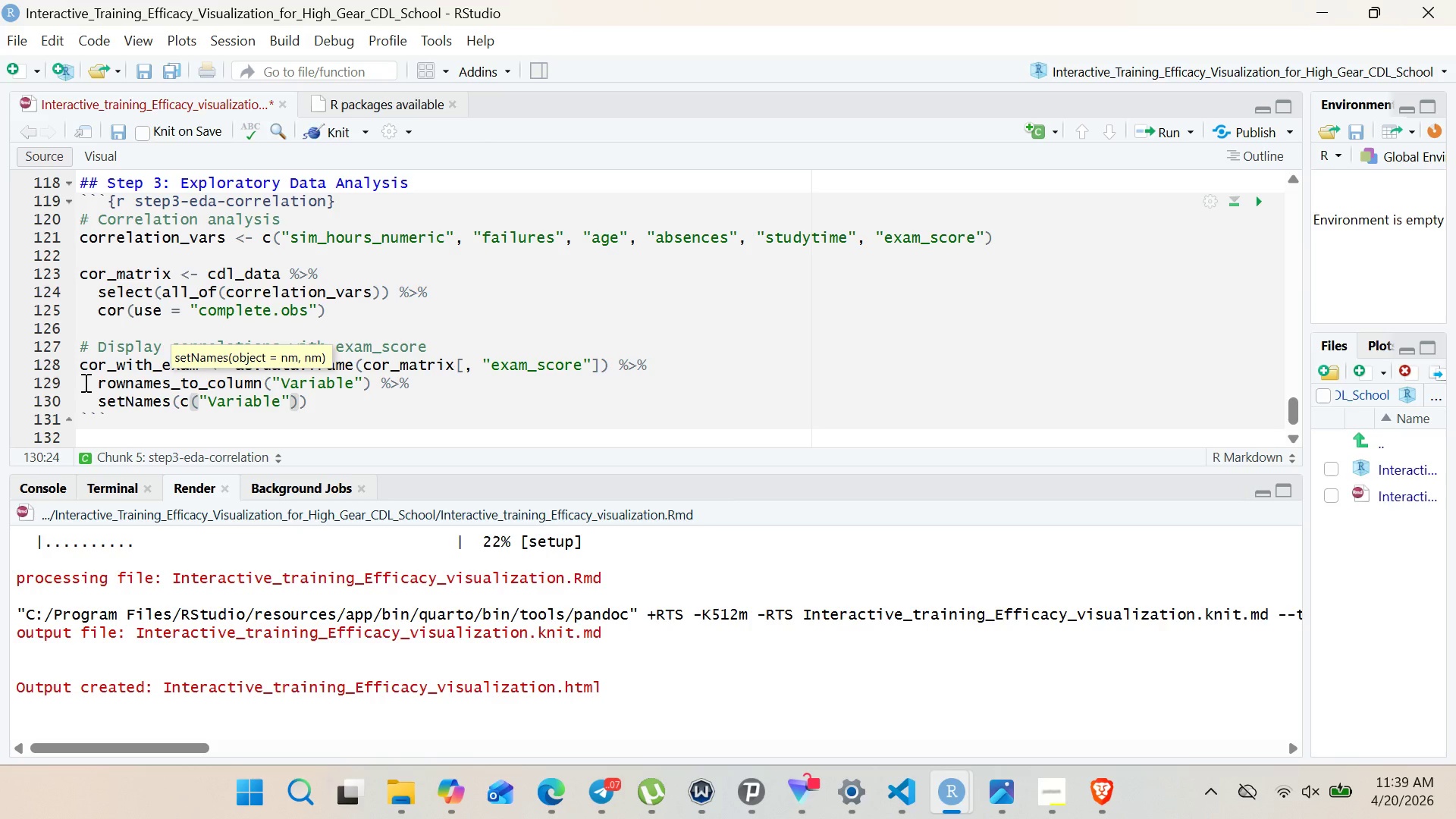 
type(, :)
key(Backspace)
type("Correlation)
 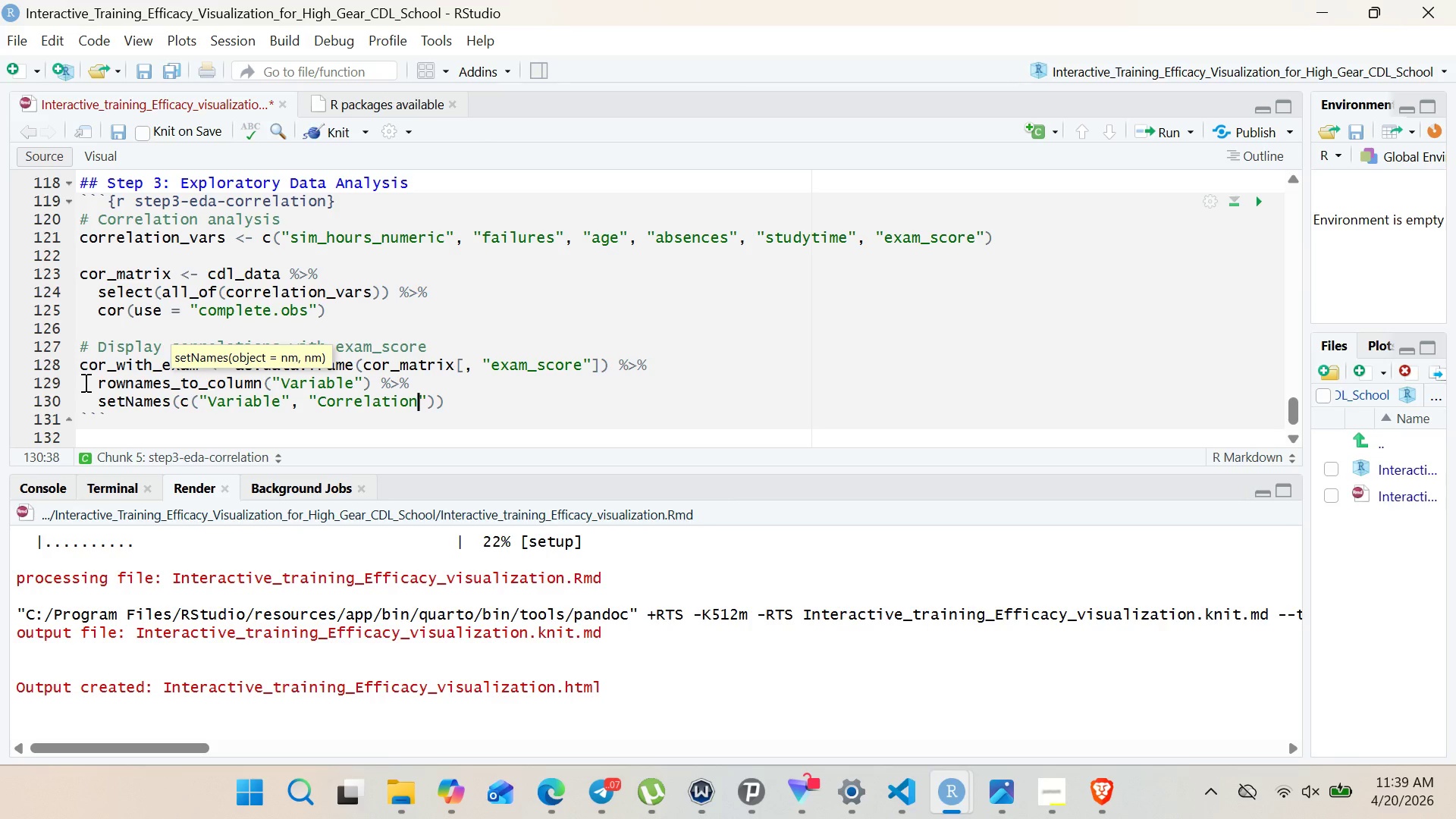 
key(ArrowRight)
 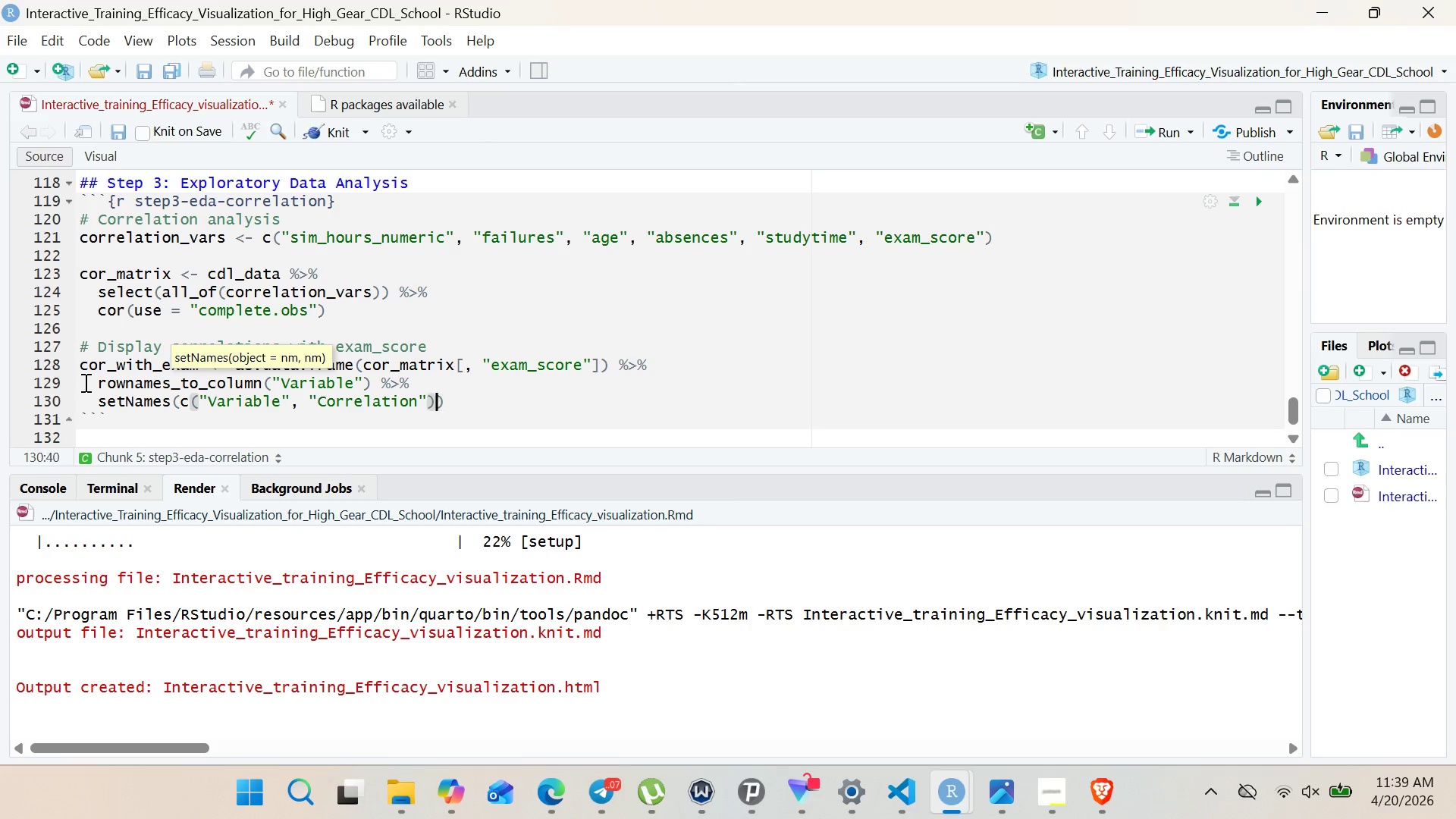 
key(ArrowRight)
 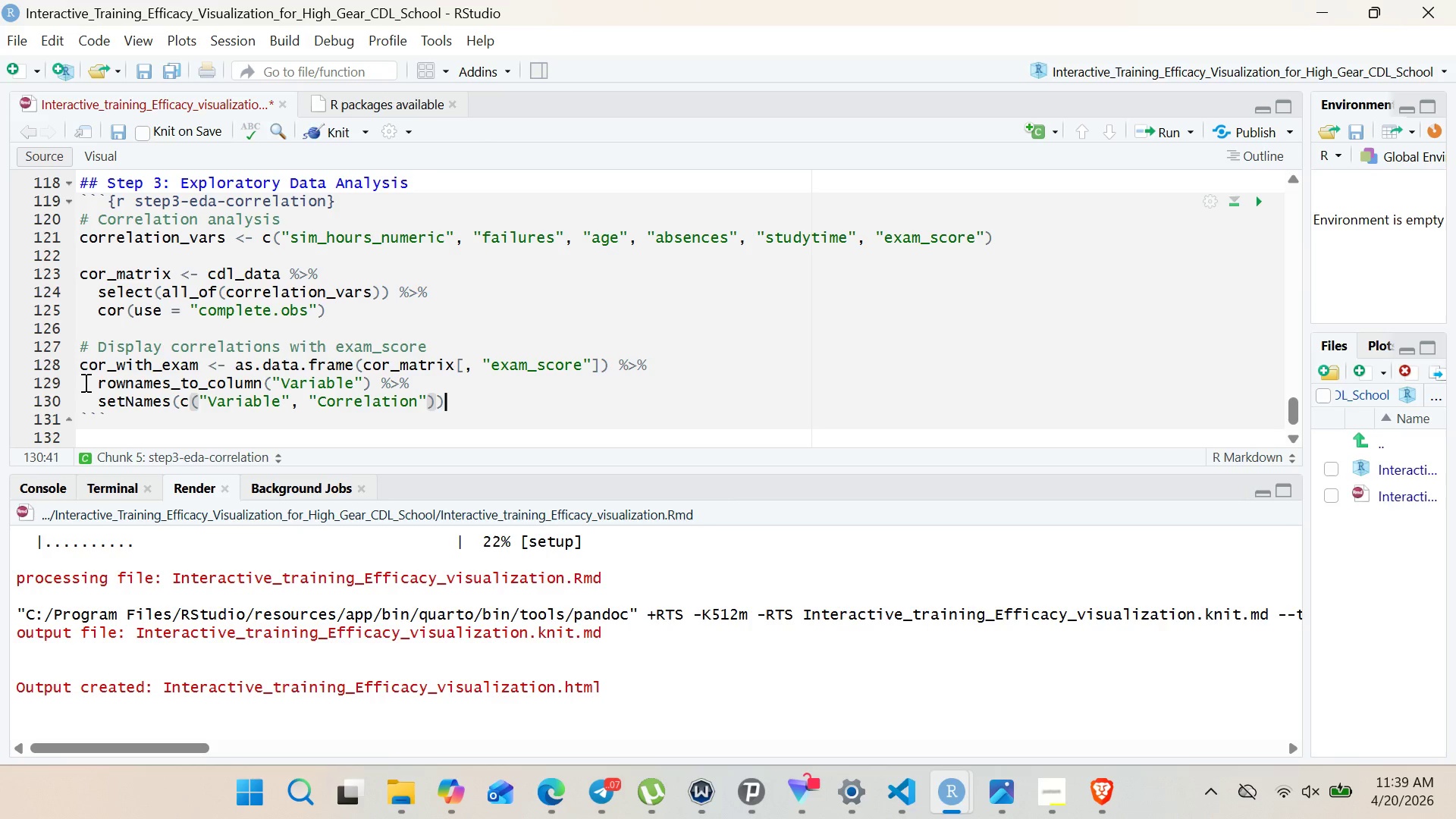 
key(ArrowRight)
 